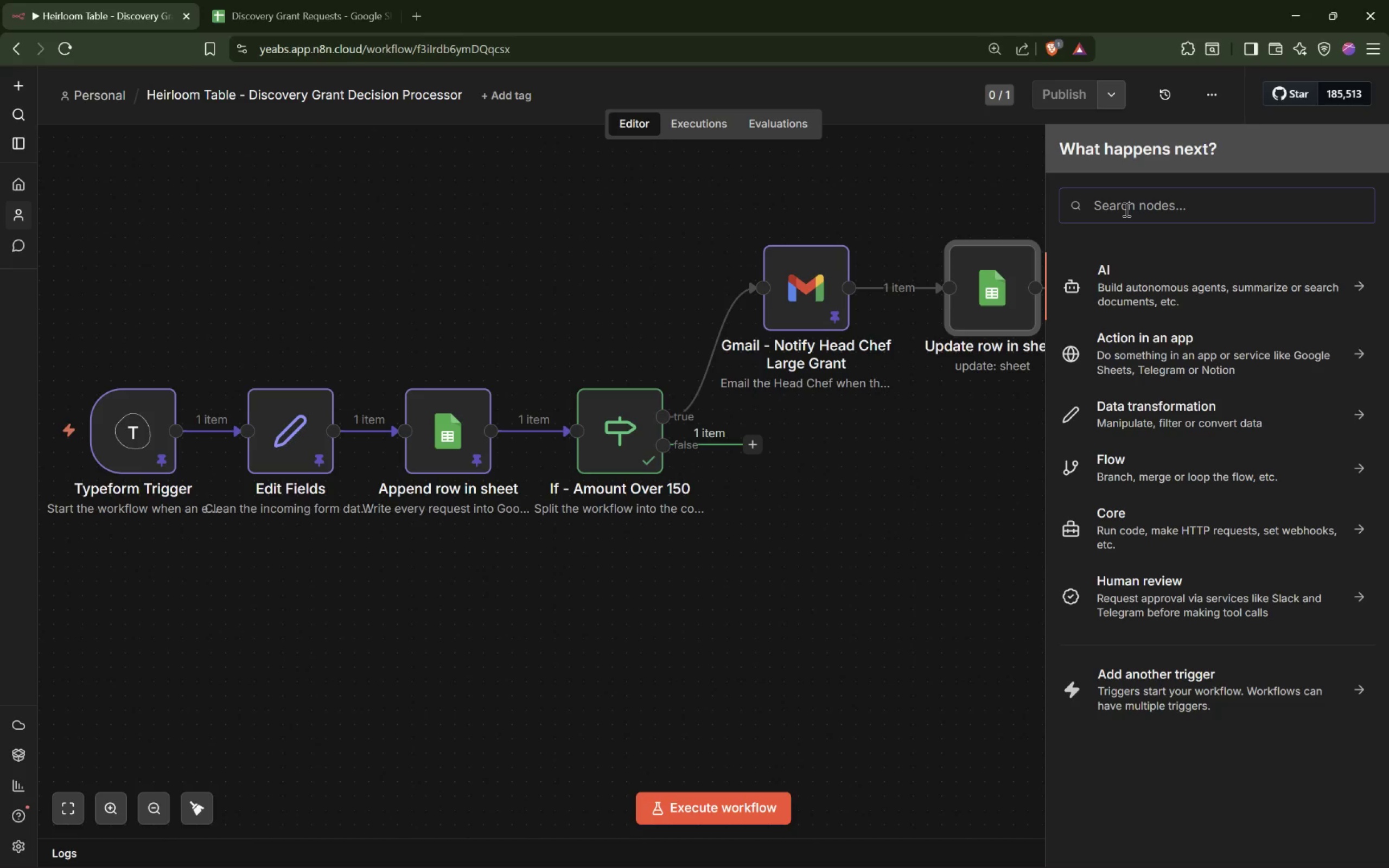 
type(Gmail)
 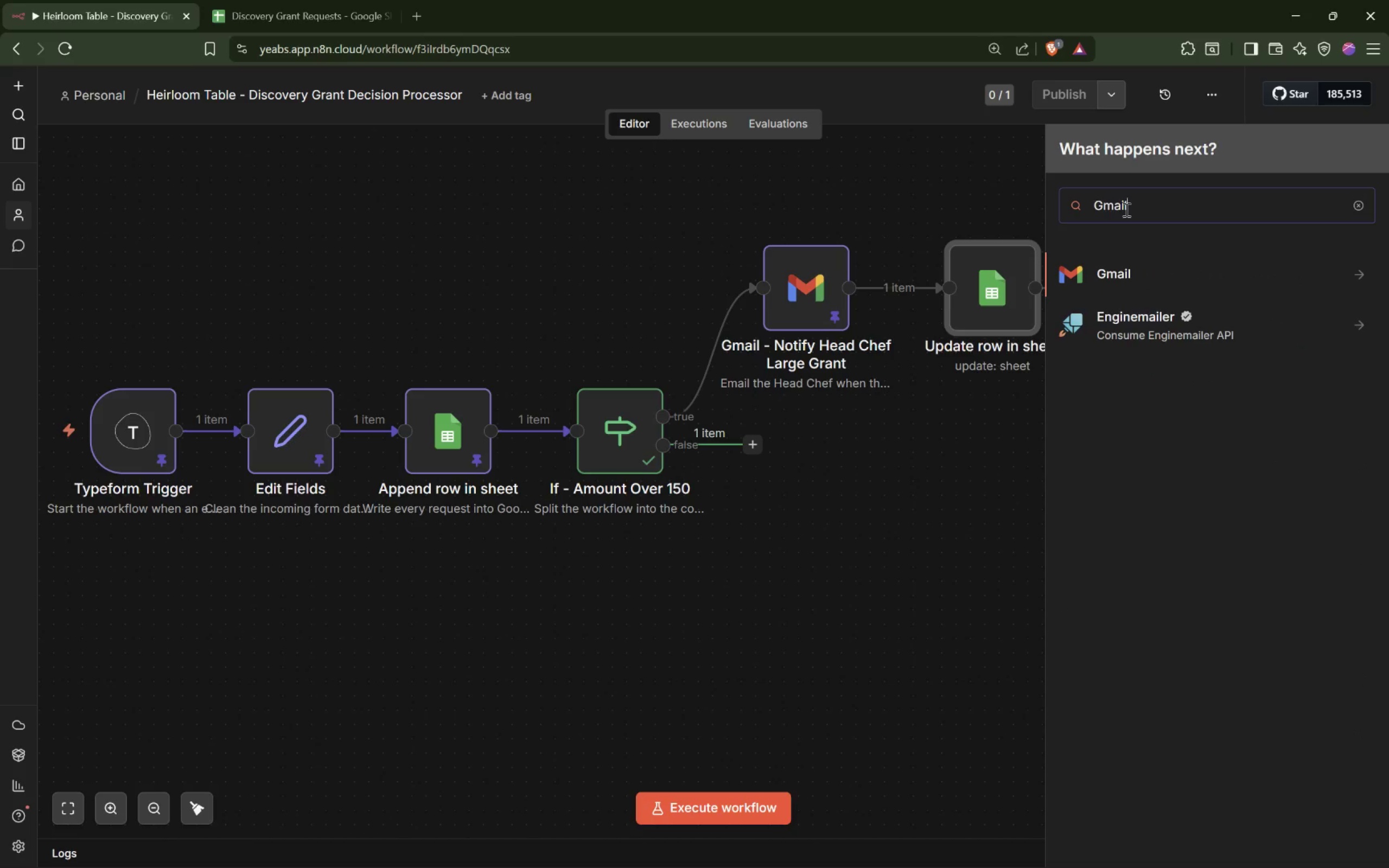 
key(Enter)
 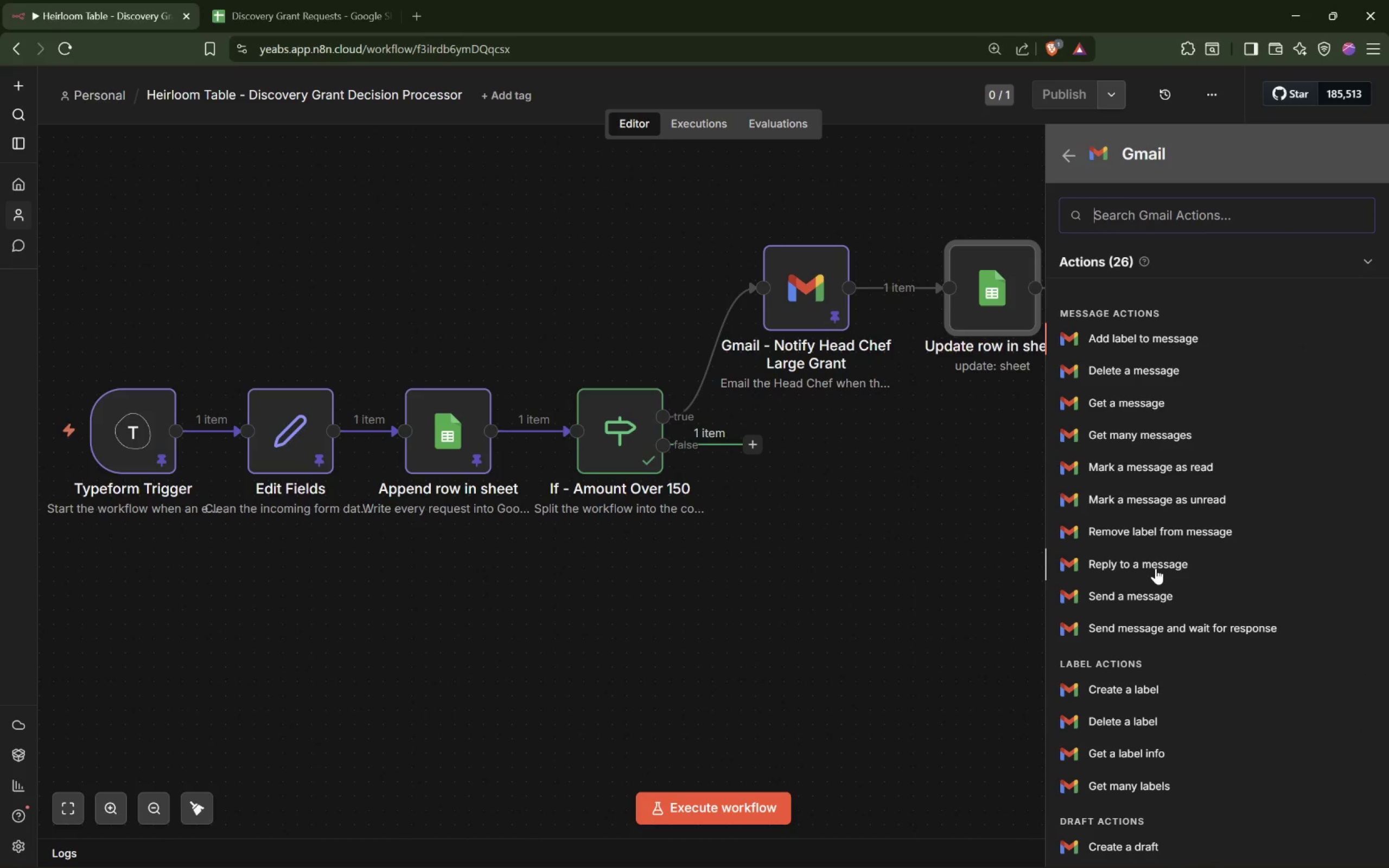 
left_click([1150, 592])
 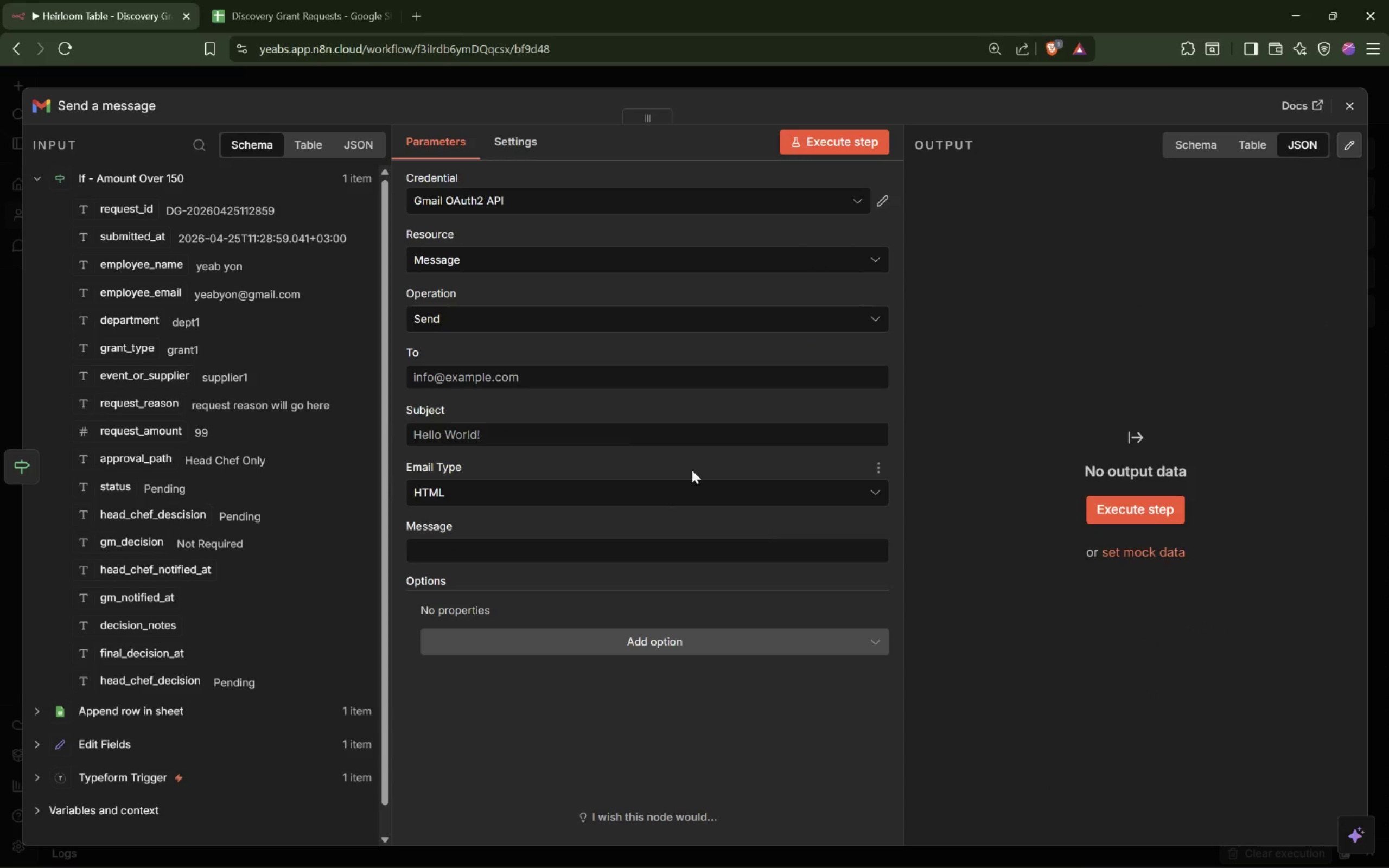 
left_click([124, 97])
 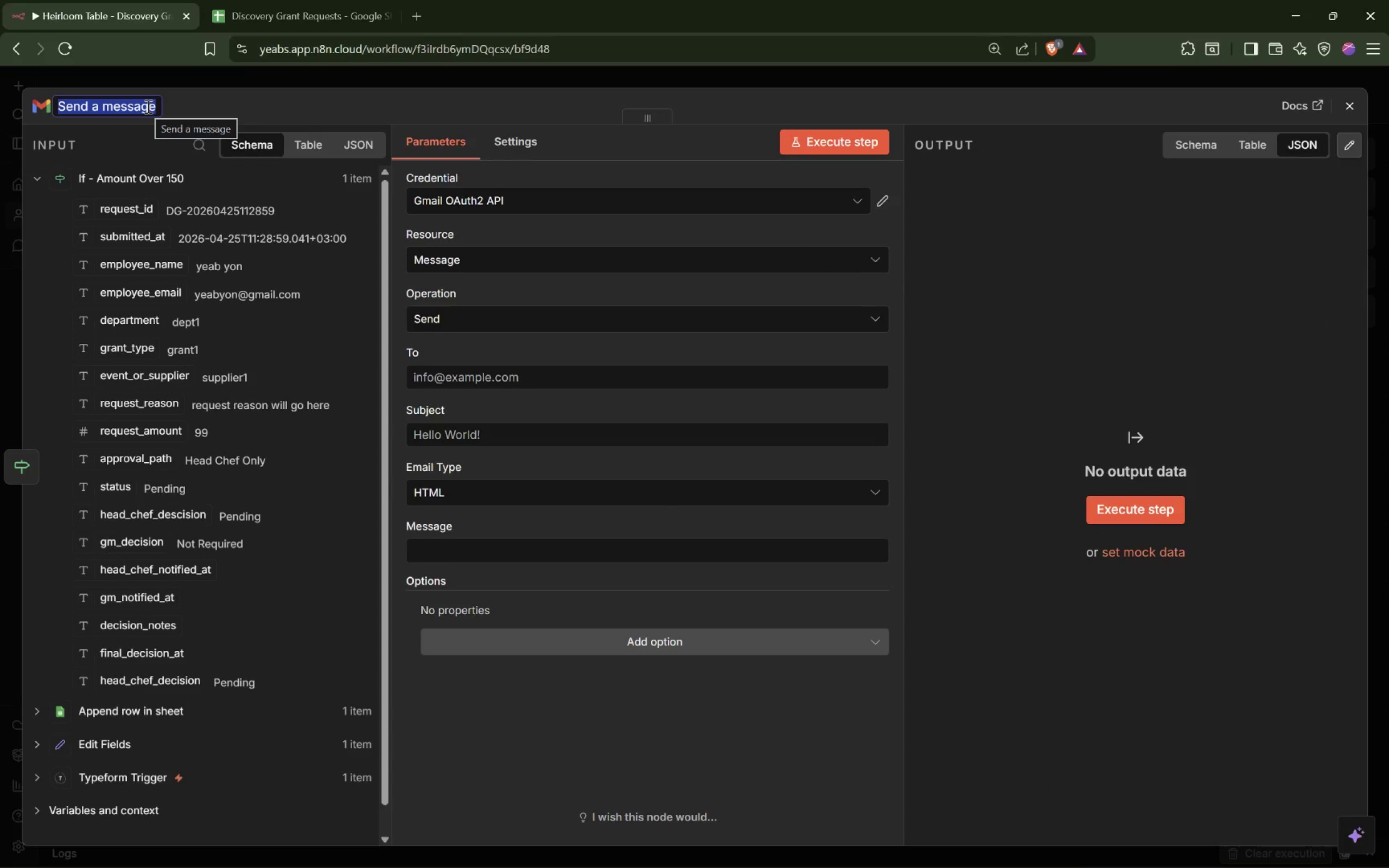 
type(Gmail - Notify Head Chef Oly)
key(Backspace)
key(Backspace)
type(nly)
 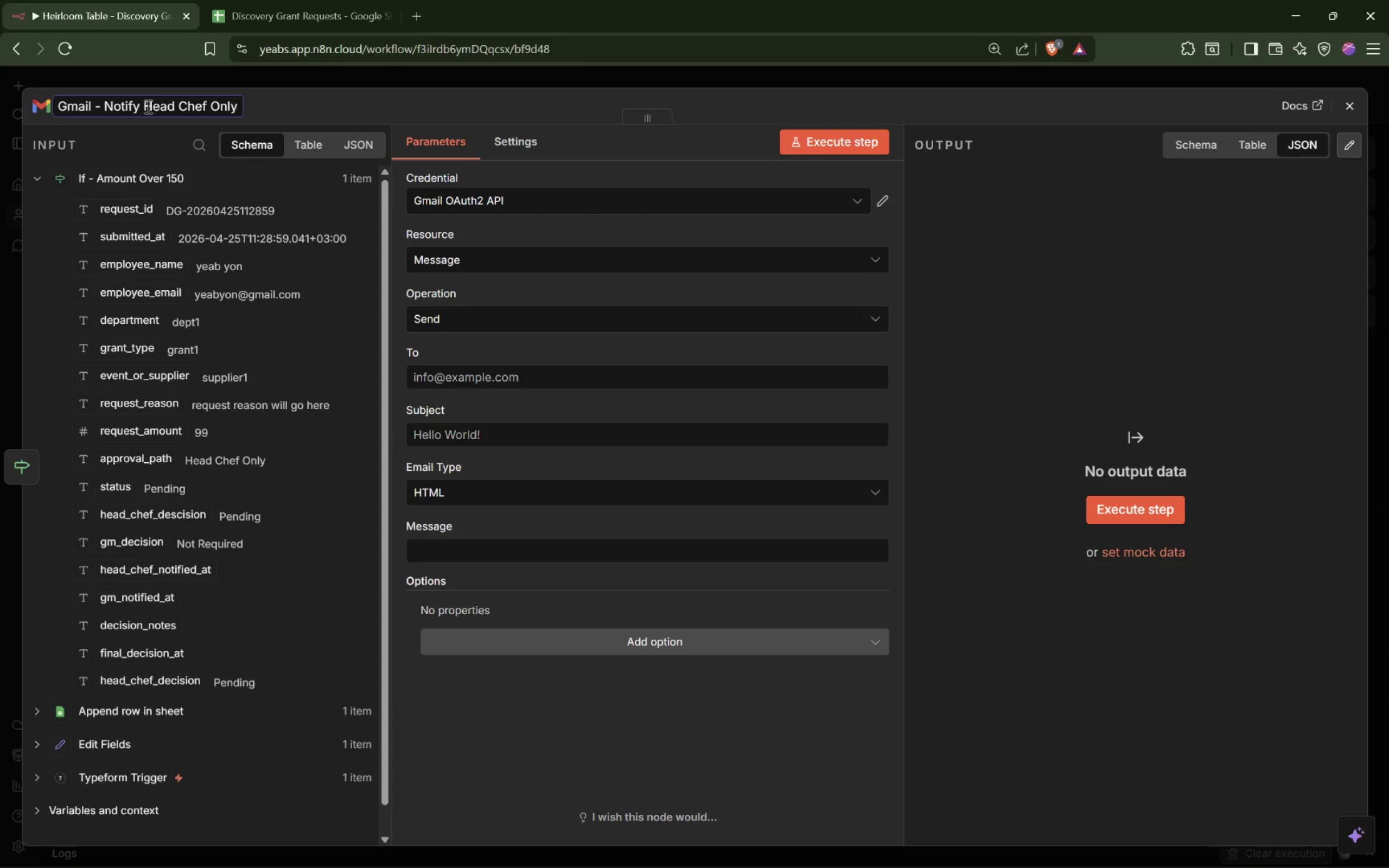 
key(Enter)
 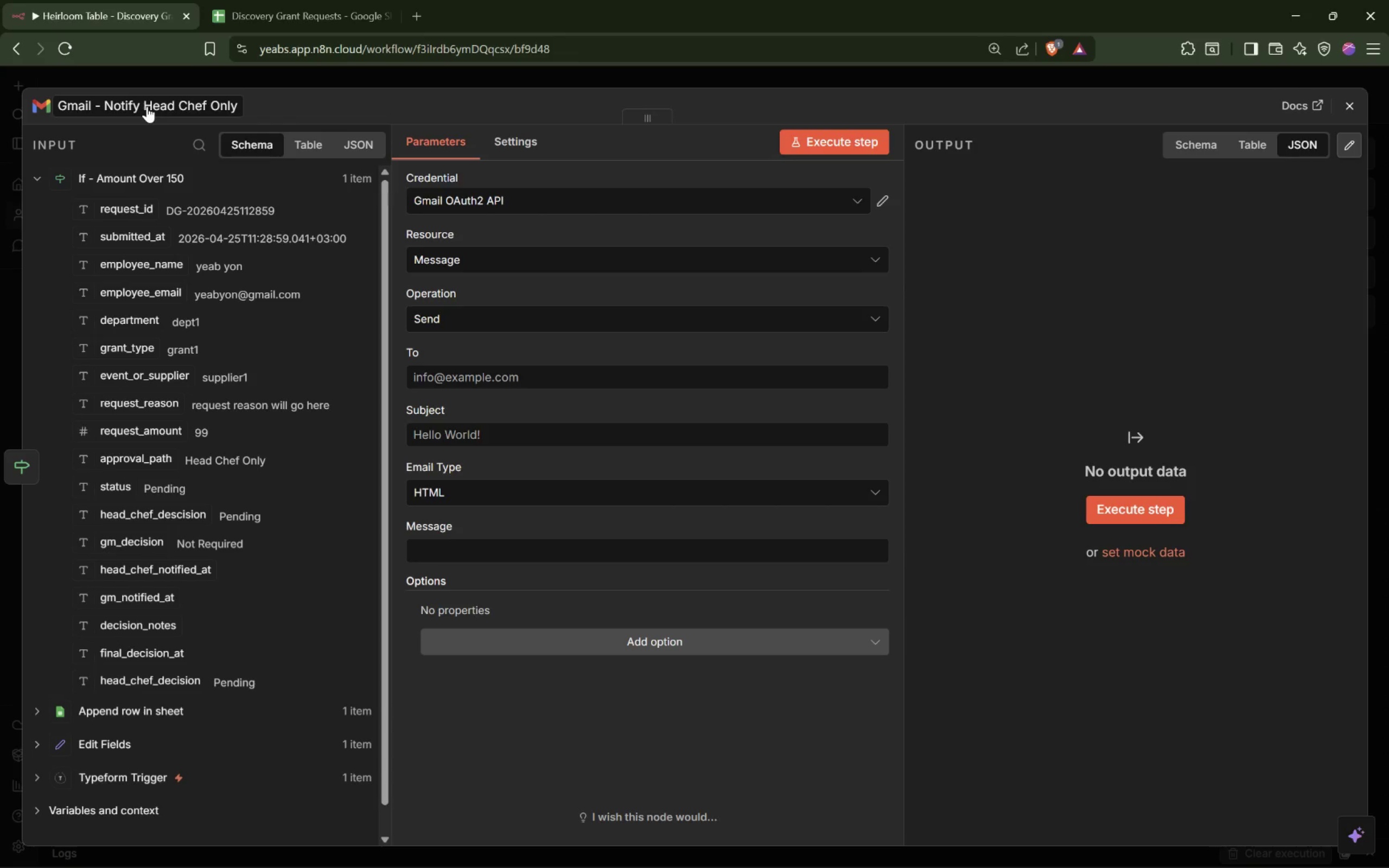 
wait(7.84)
 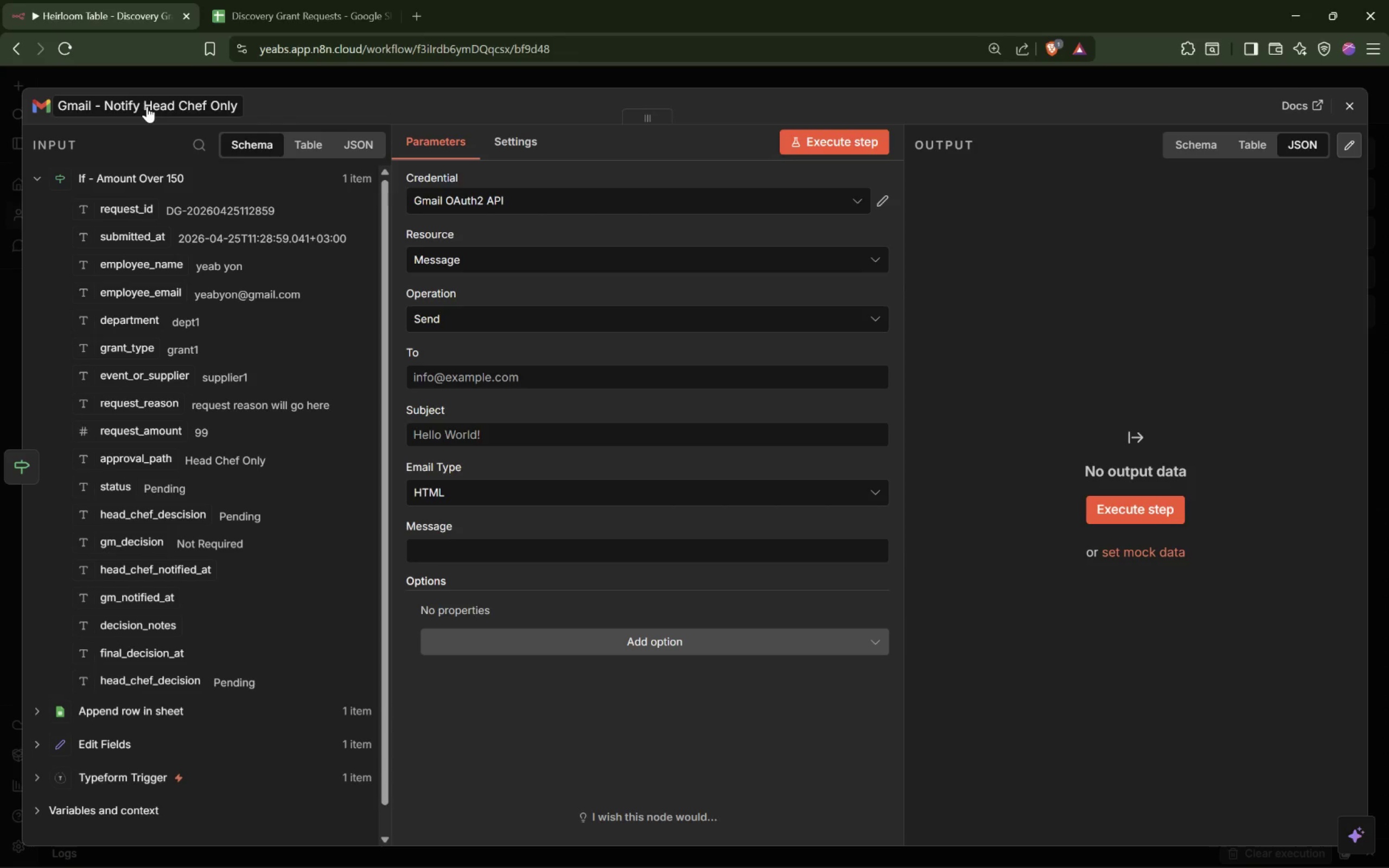 
mouse_move([508, 377])
 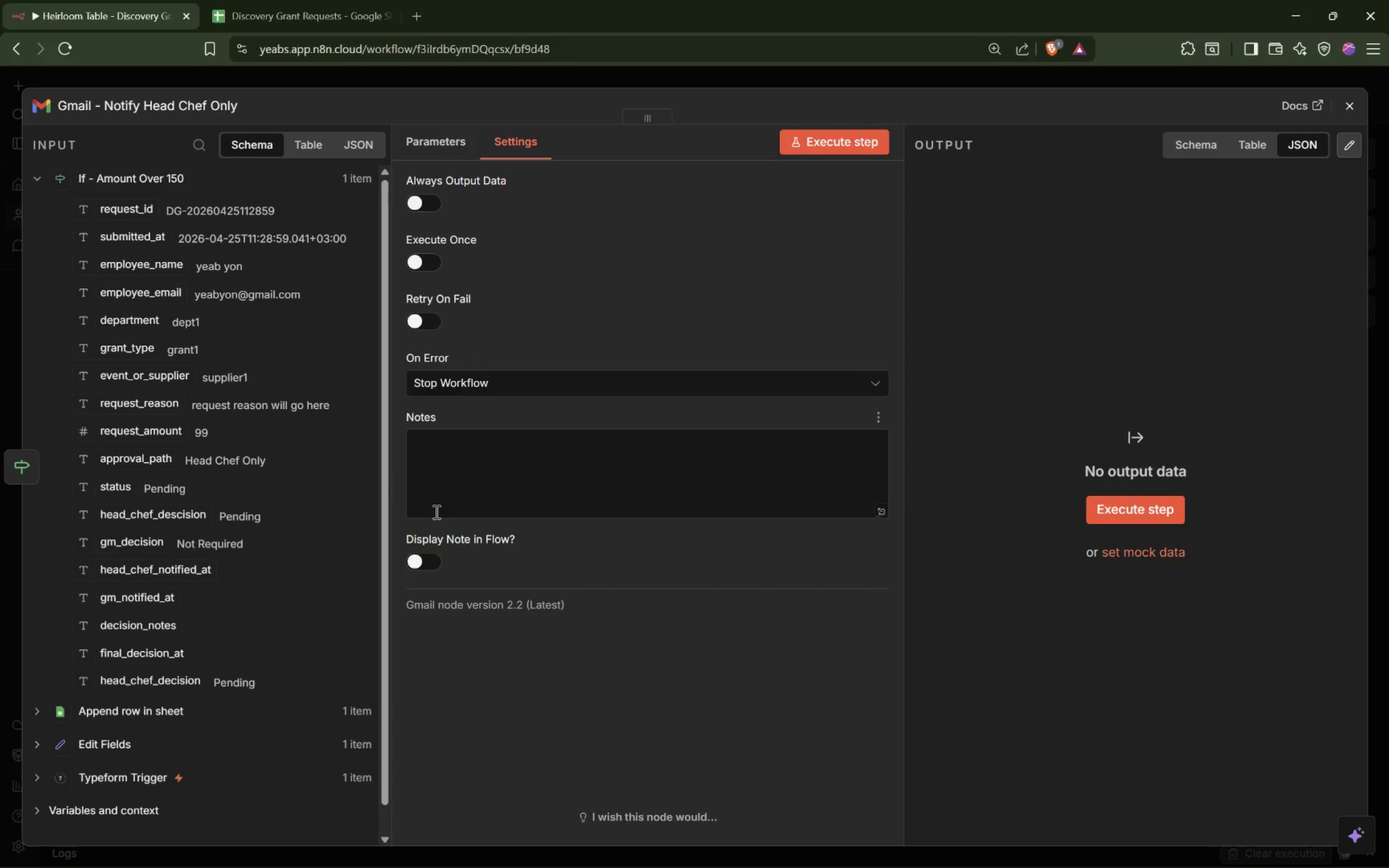 
left_click([434, 556])
 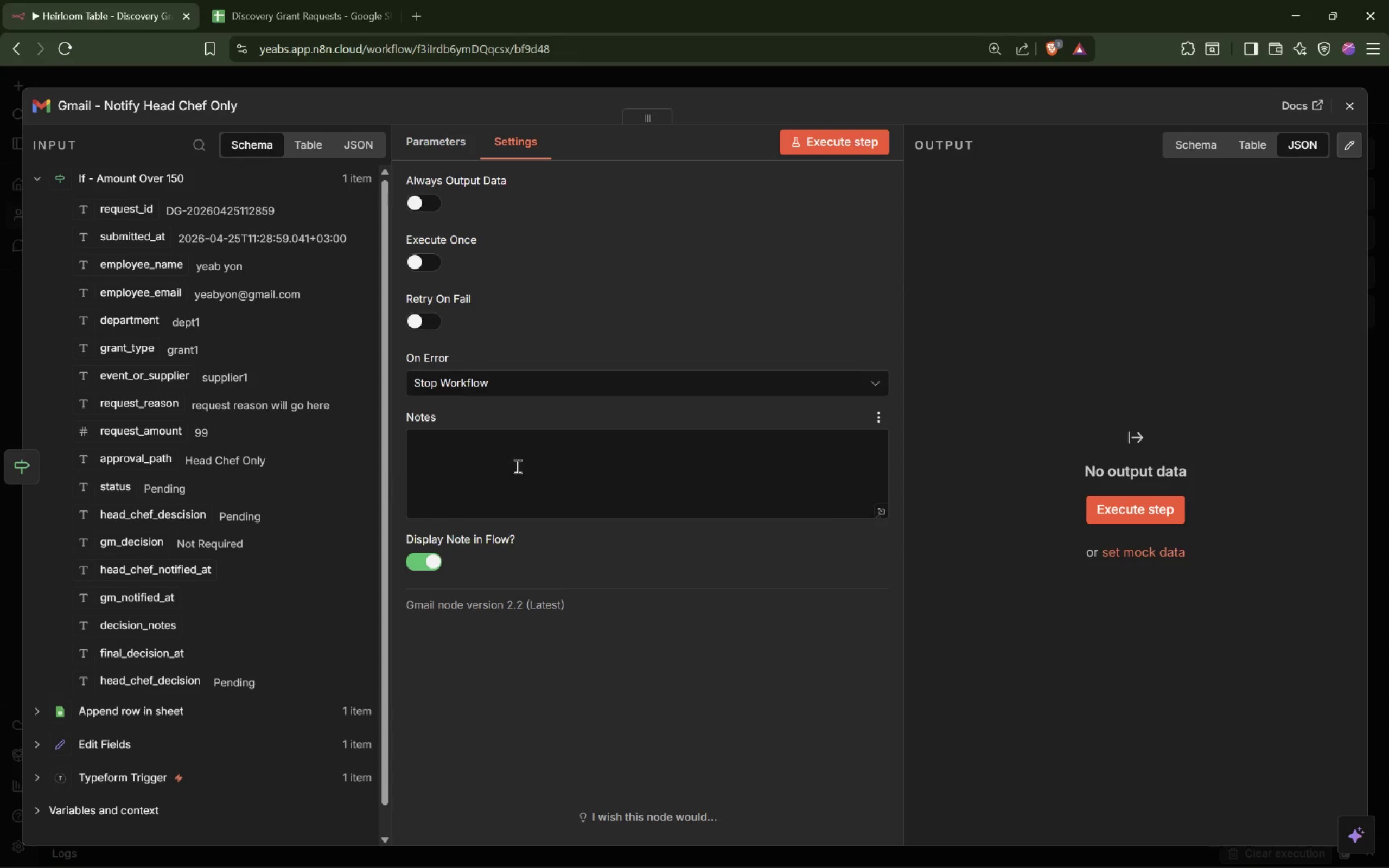 
left_click([517, 466])
 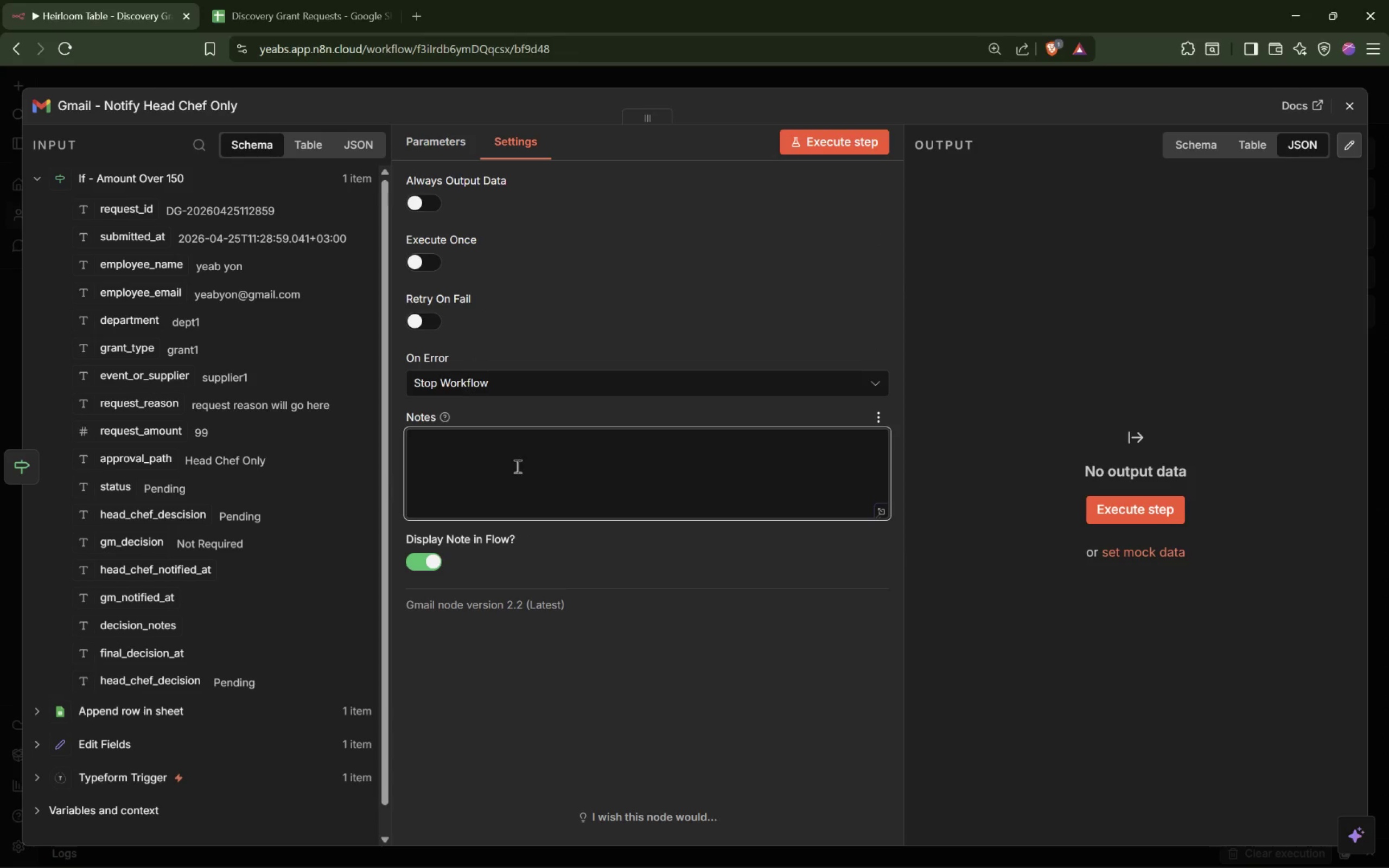 
type(Email the Head Chef when the reques  m)
key(Backspace)
key(Backspace)
key(Backspace)
type(t amount is under or equal to $15k)
key(Backspace)
type(0.)
 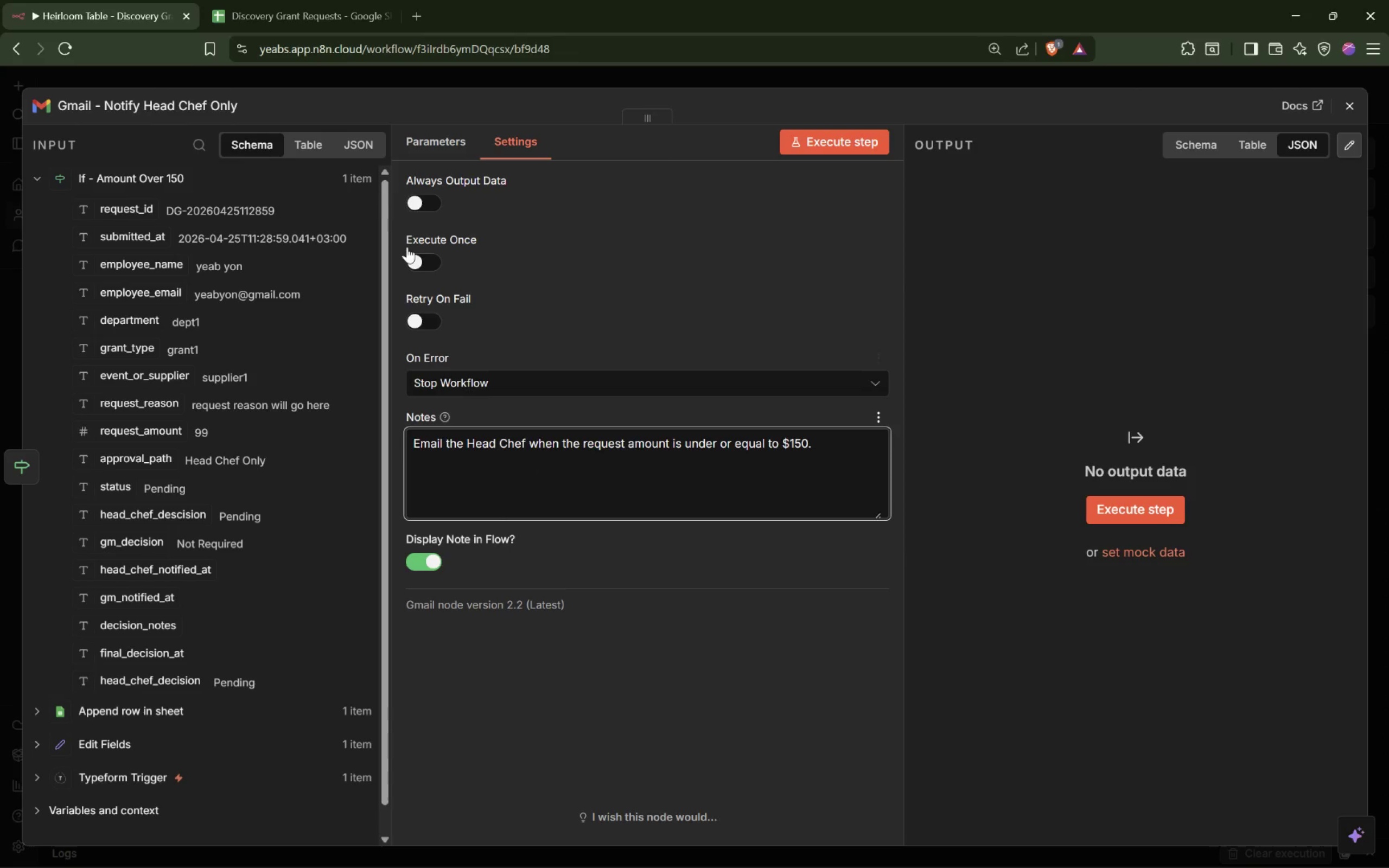 
left_click([445, 152])
 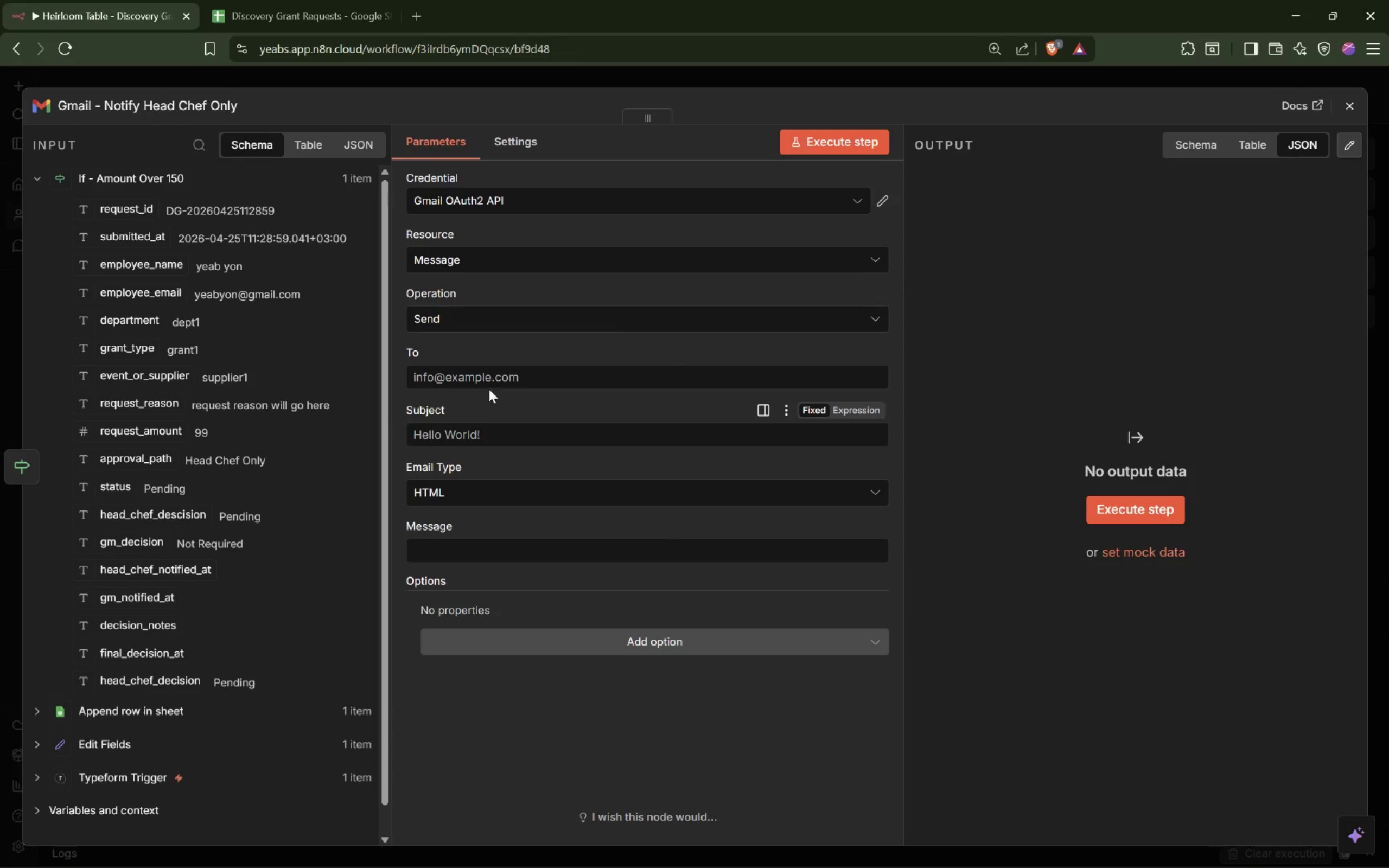 
wait(7.39)
 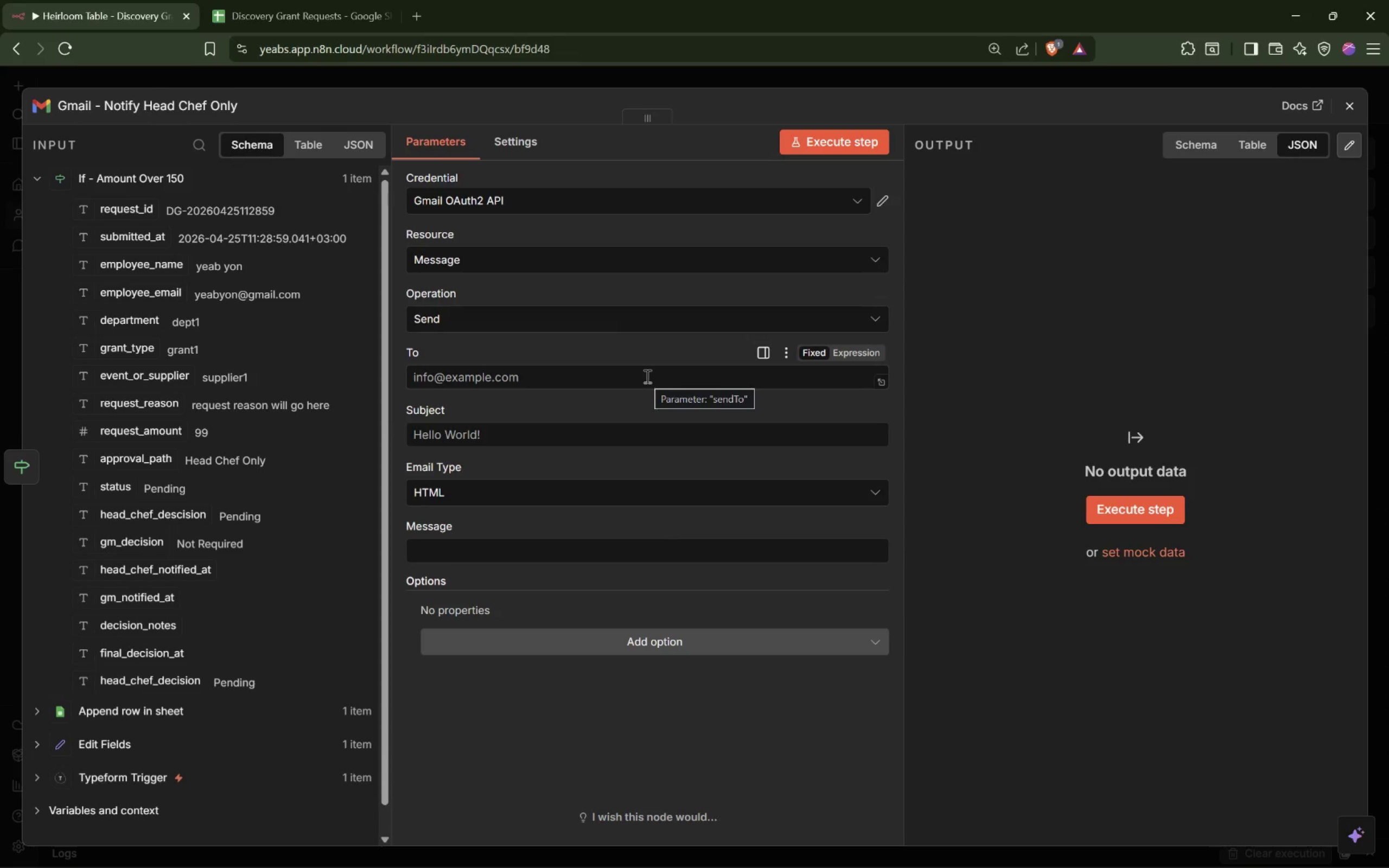 
left_click([492, 381])
 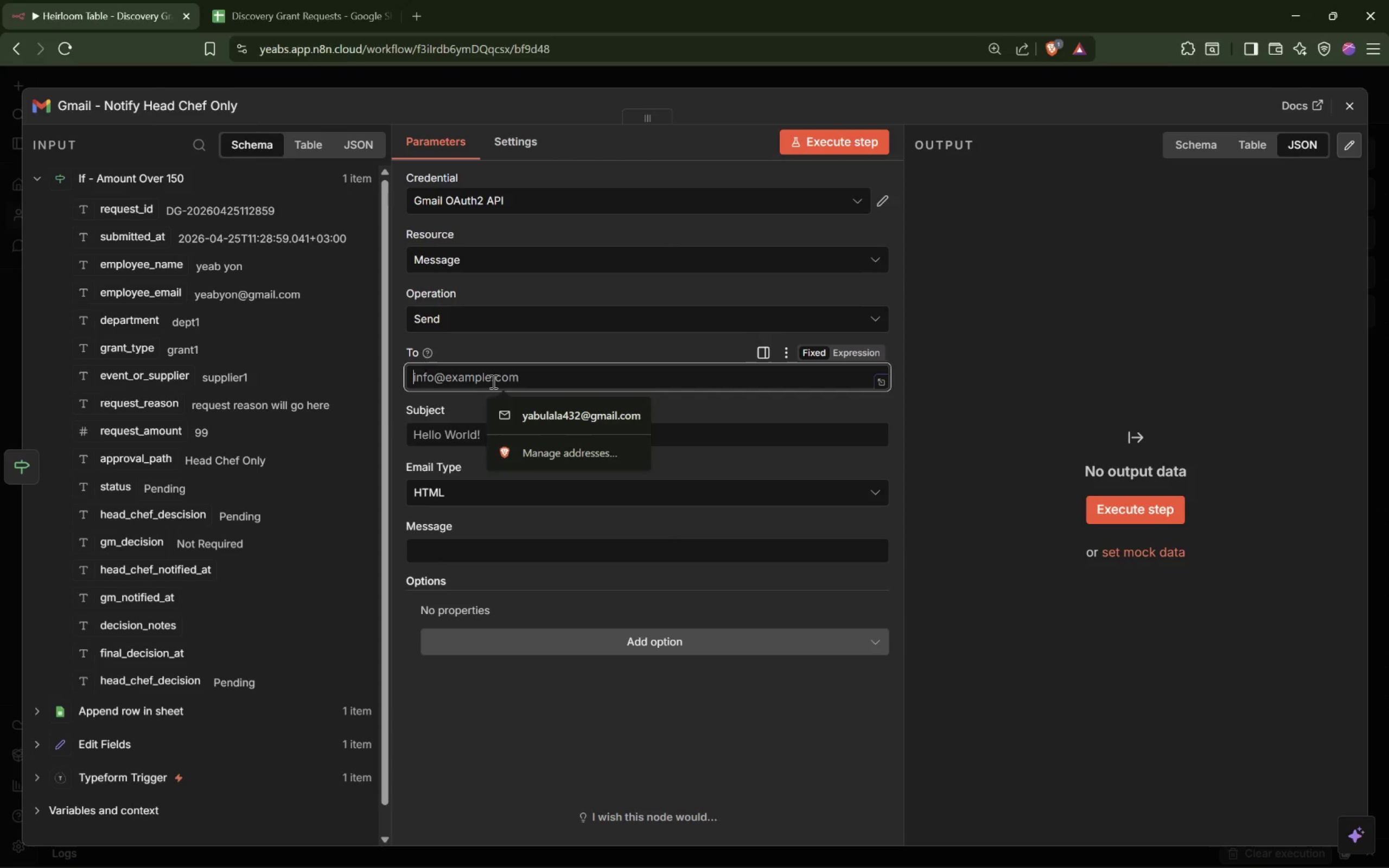 
type(headchef@ha)
key(Backspace)
type(eirloomtable.com)
 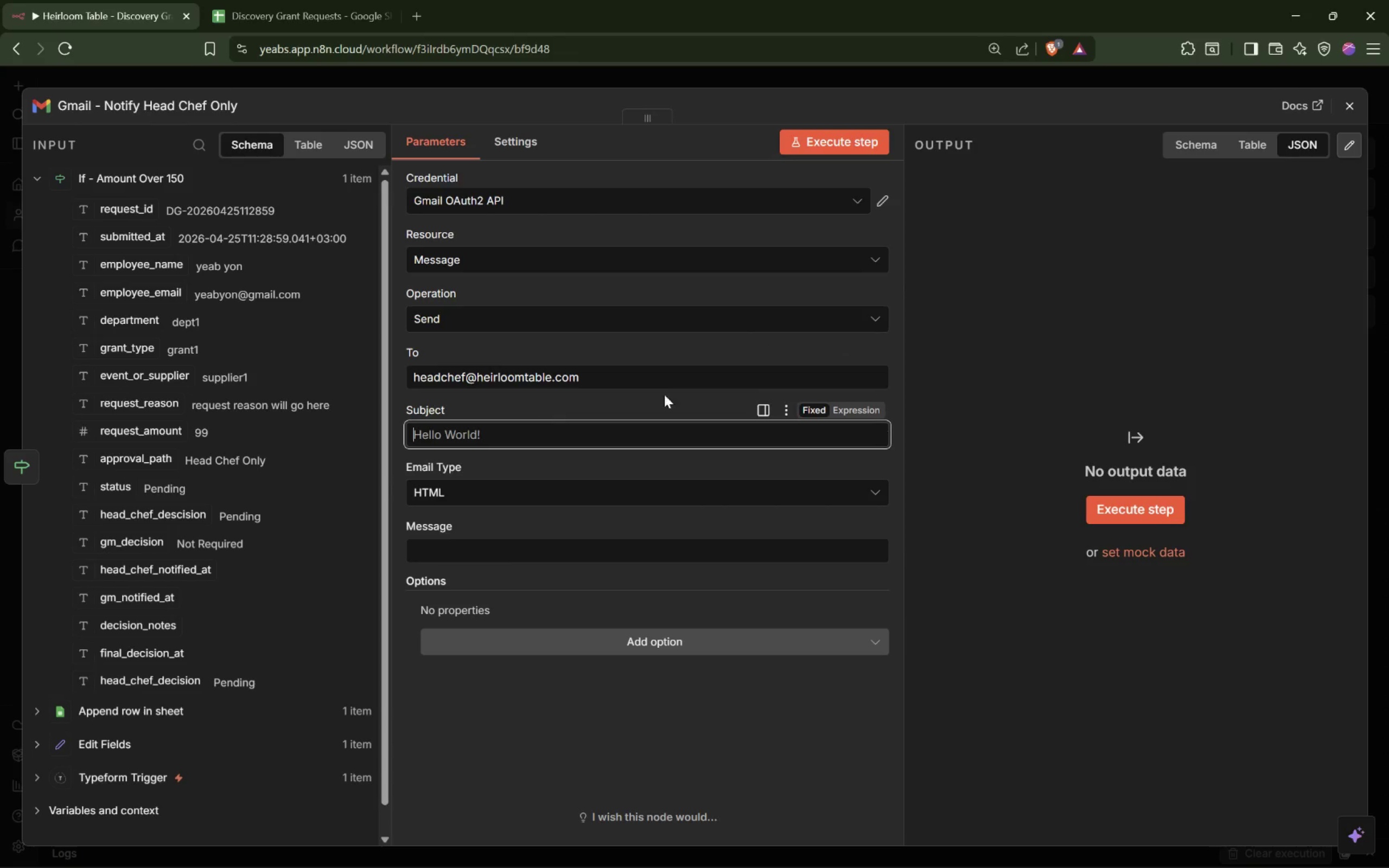 
wait(6.33)
 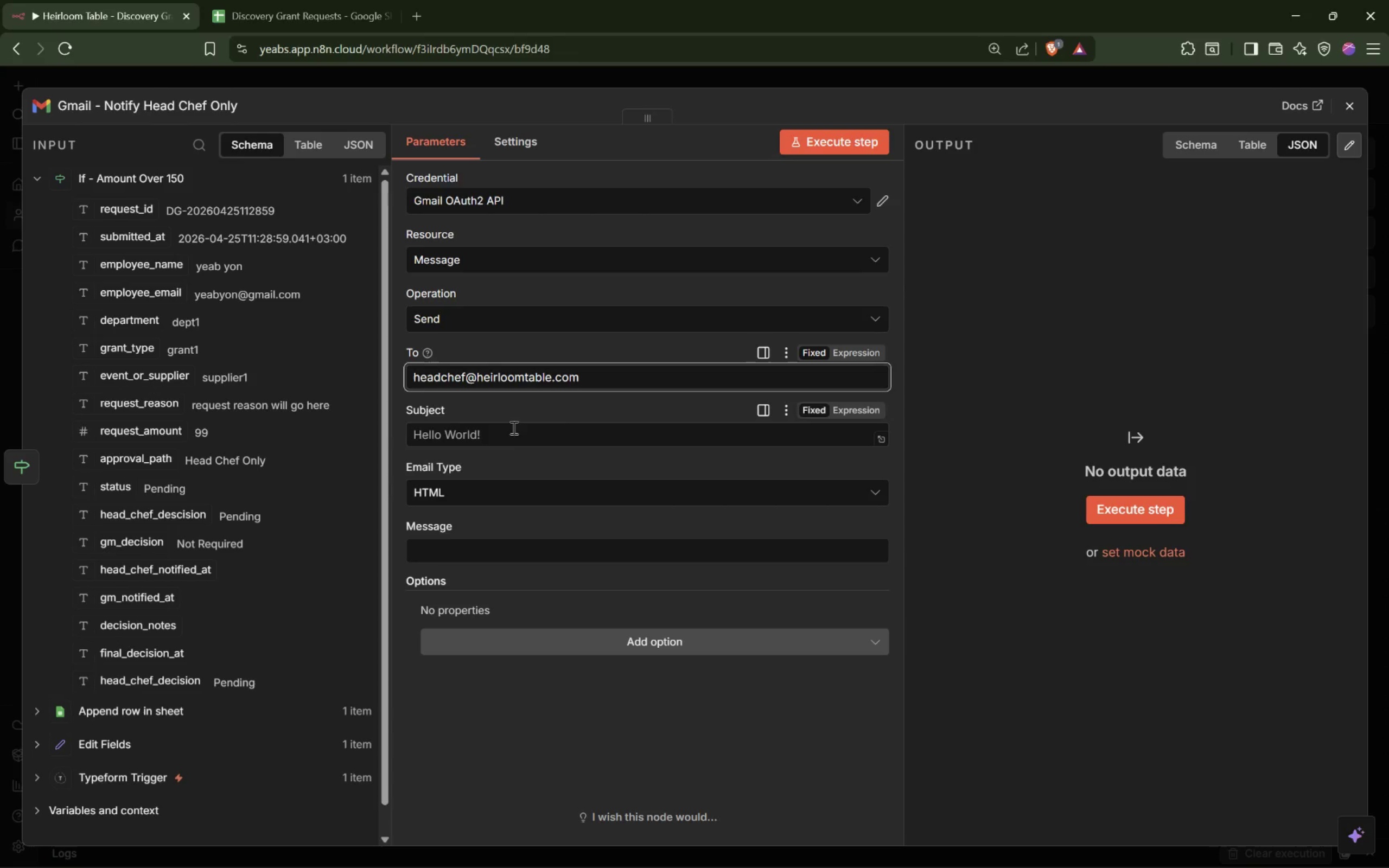 
left_click([537, 431])
 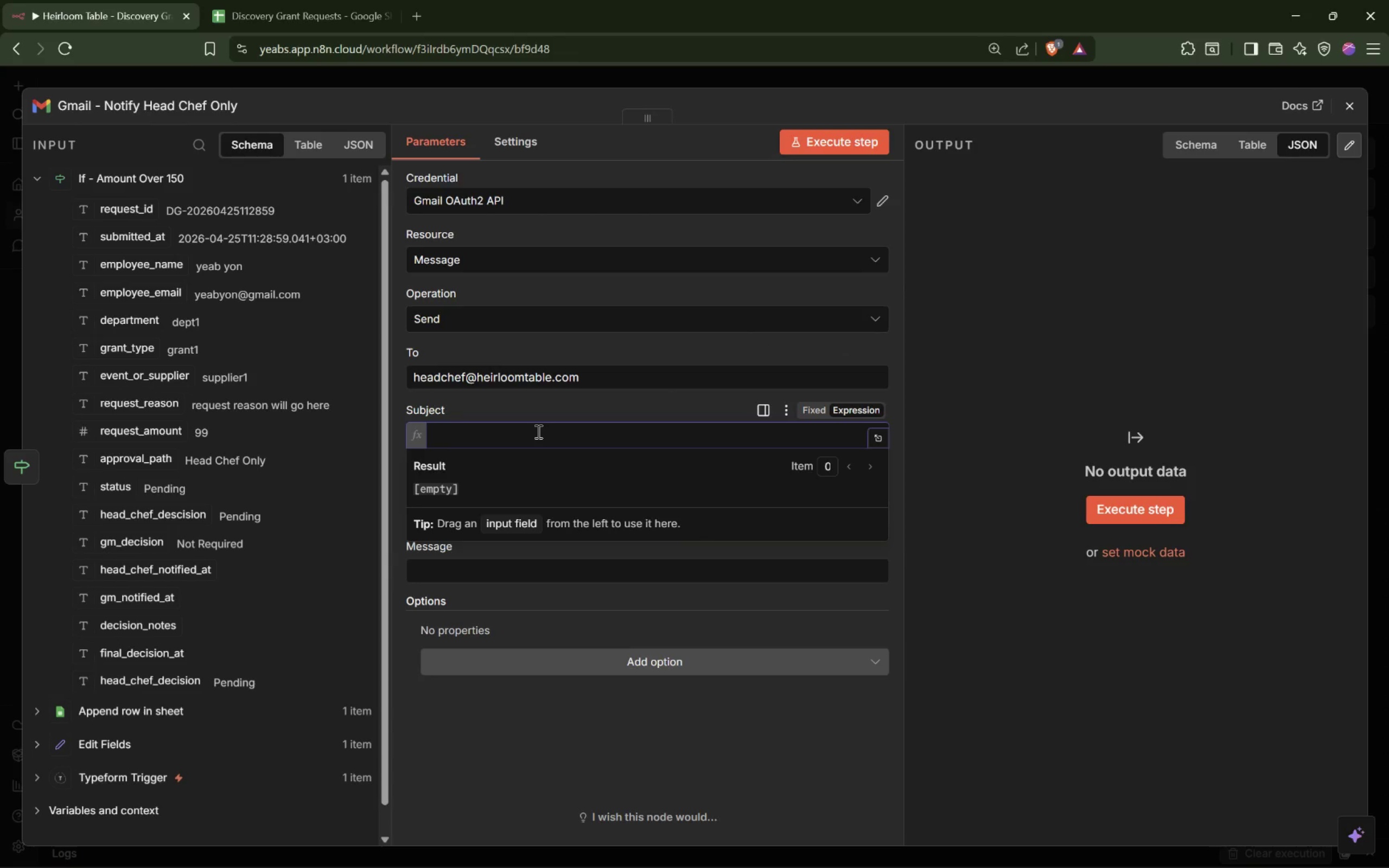 
type(Discovery Grant Appor)
key(Backspace)
key(Backspace)
type(roval Needed -{{)
 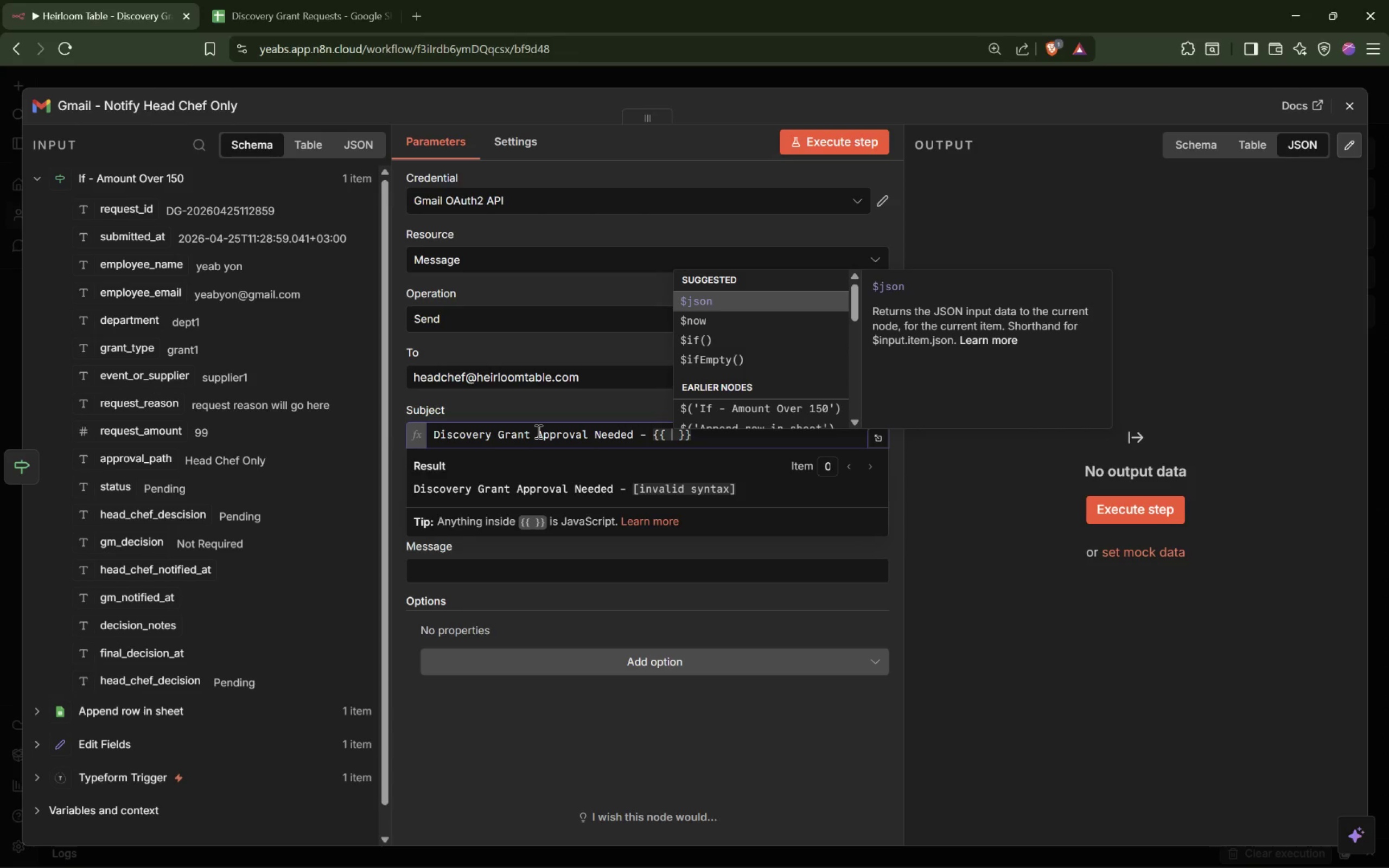 
type(json.)
key(Backspace)
key(Backspace)
key(Backspace)
key(Backspace)
key(Backspace)
type($json.emp)
key(Tab)
key(Backspace)
key(Backspace)
key(Backspace)
key(Backspace)
key(Backspace)
type(name[End] - ${{$json.gran)
key(Backspace)
key(Backspace)
key(Backspace)
key(Backspace)
type(request_amount)
 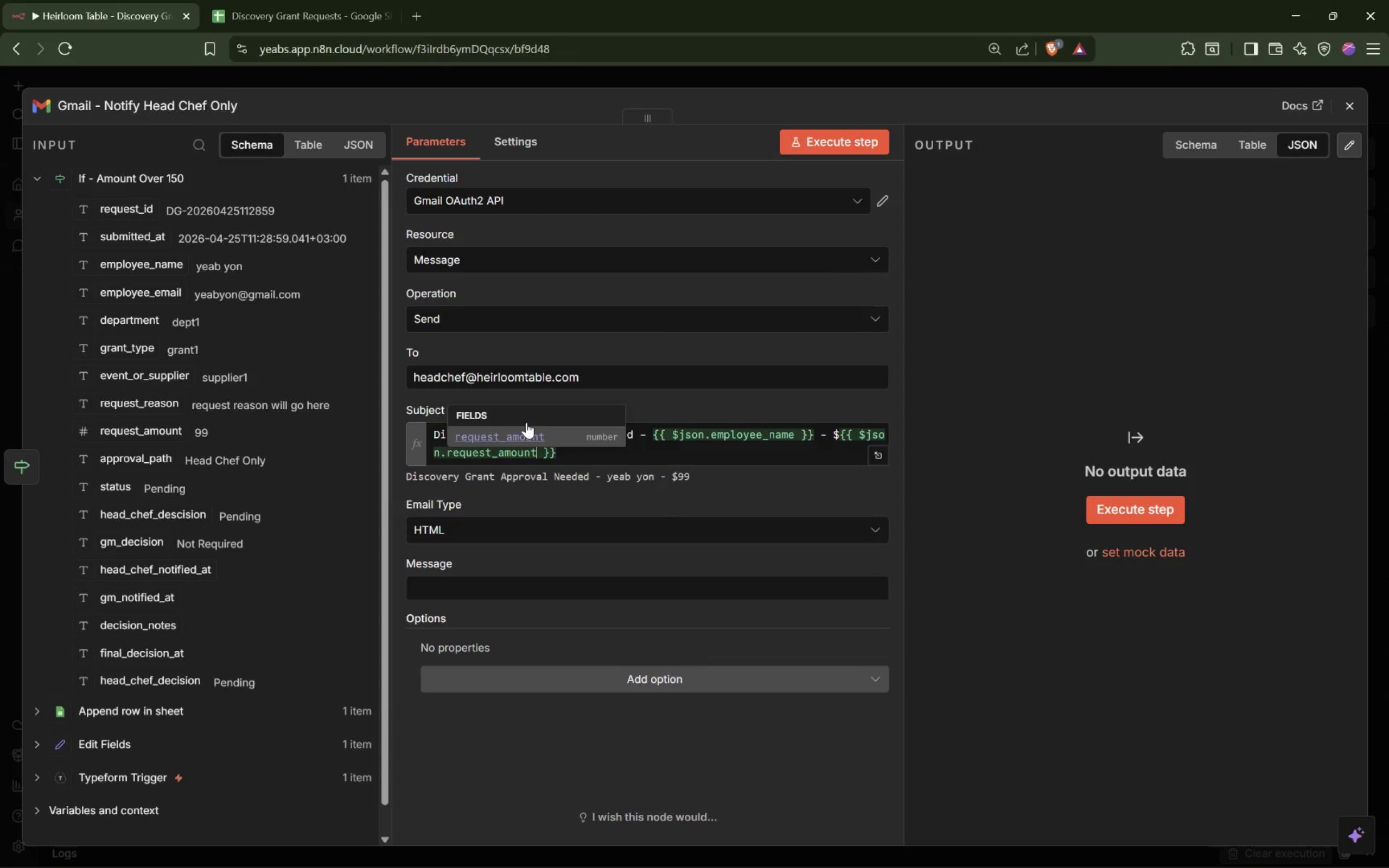 
hold_key(key=L, duration=0.34)
 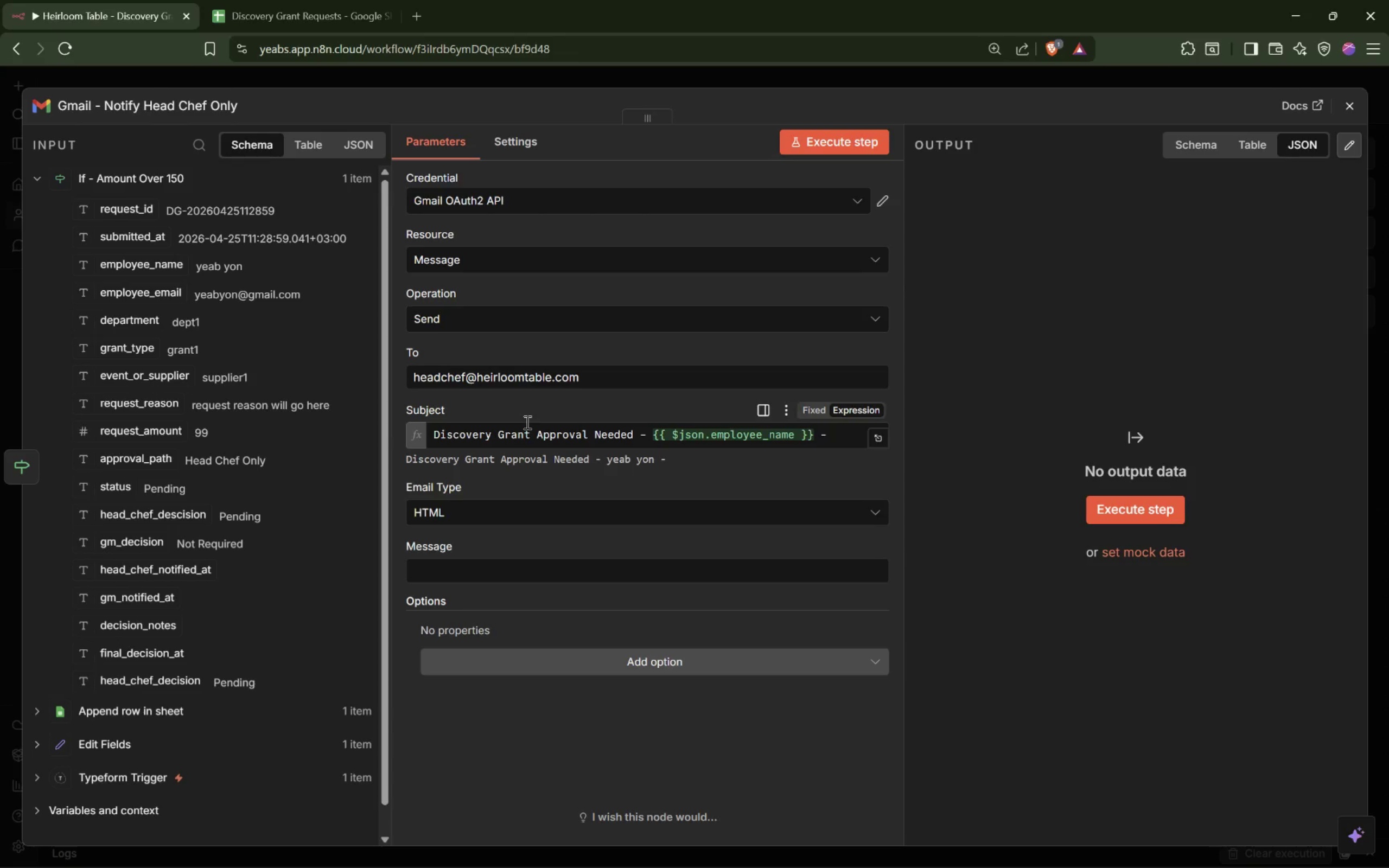 
key(Enter)
 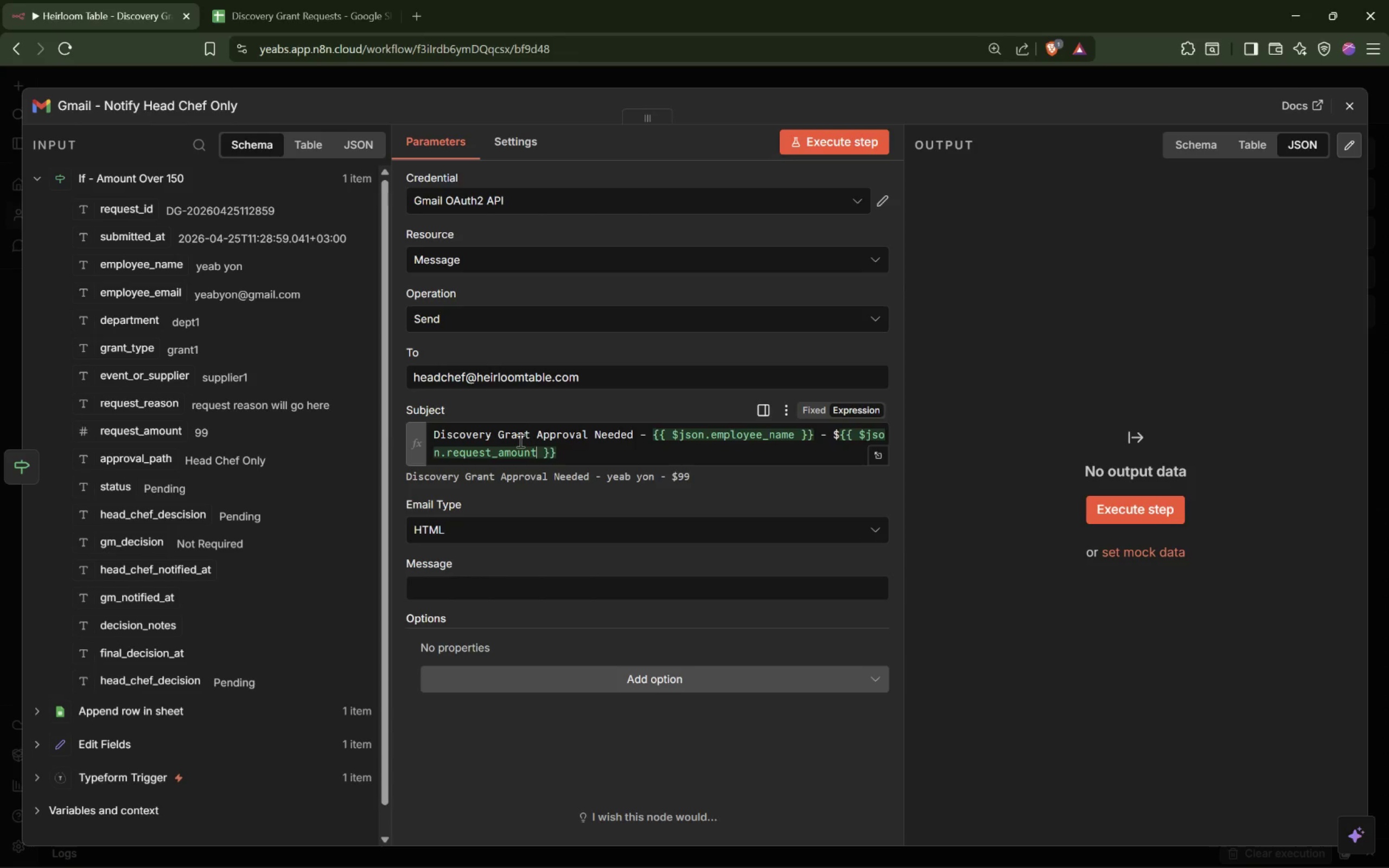 
wait(12.75)
 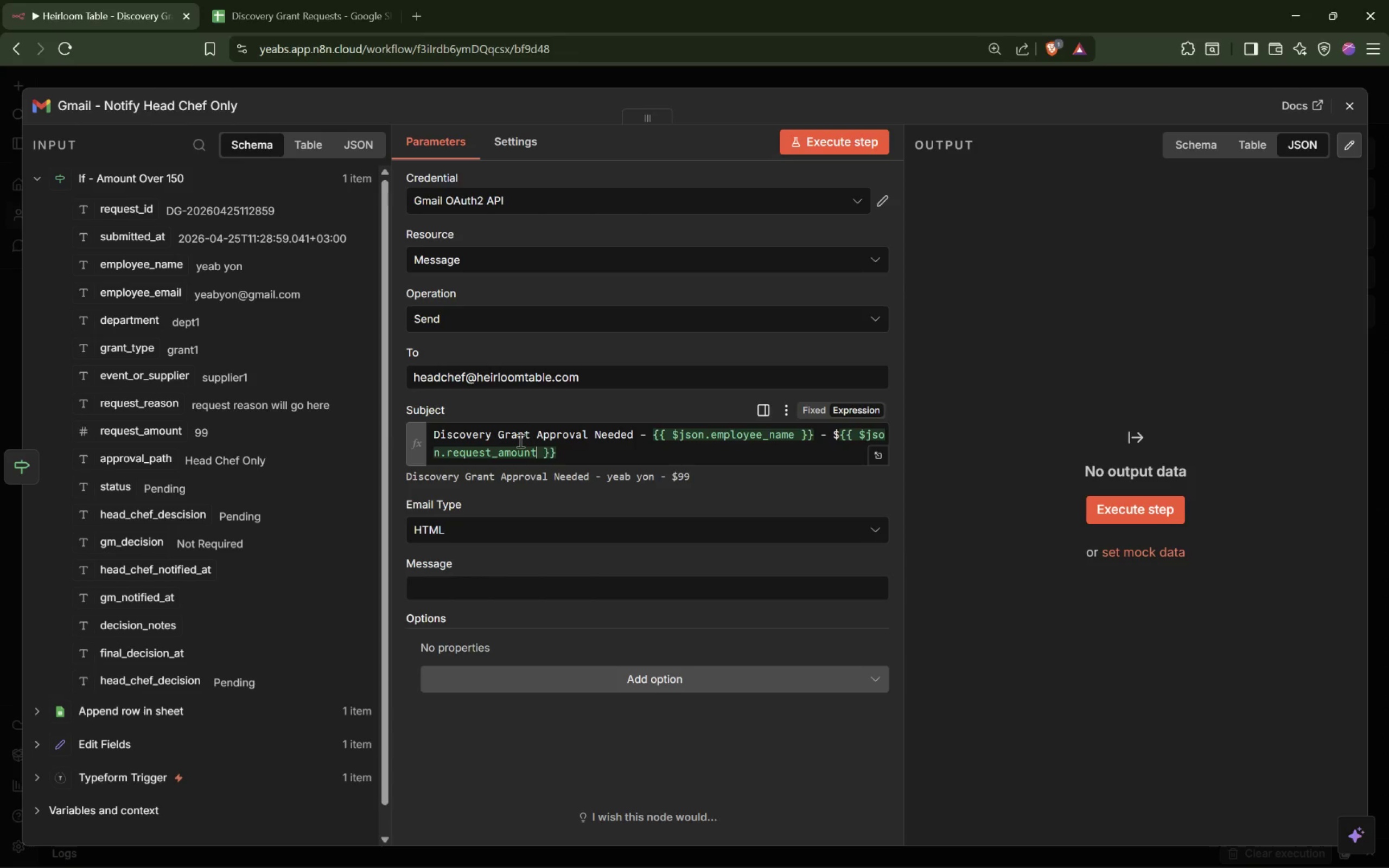 
left_click([620, 73])
 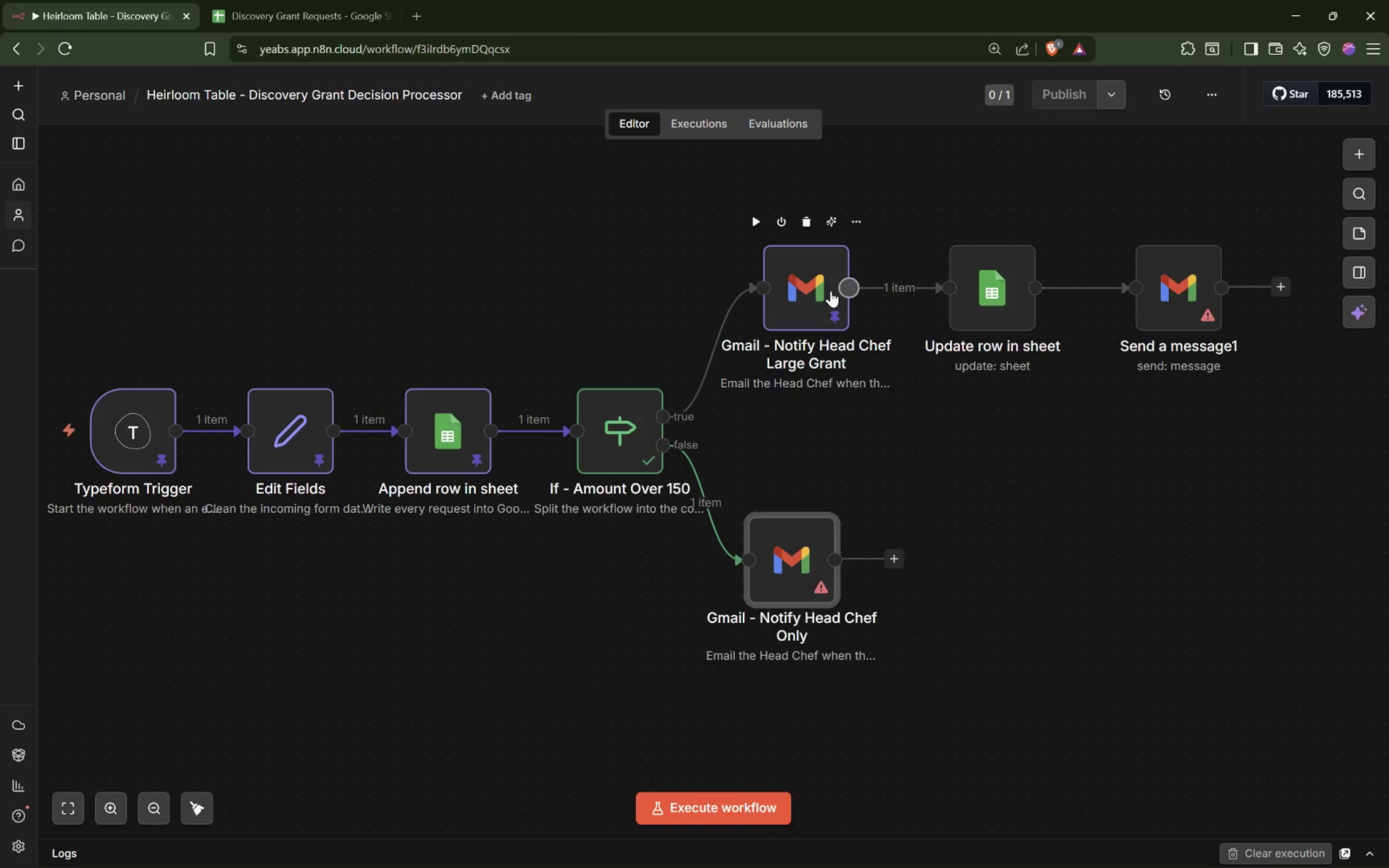 
left_click([812, 293])
 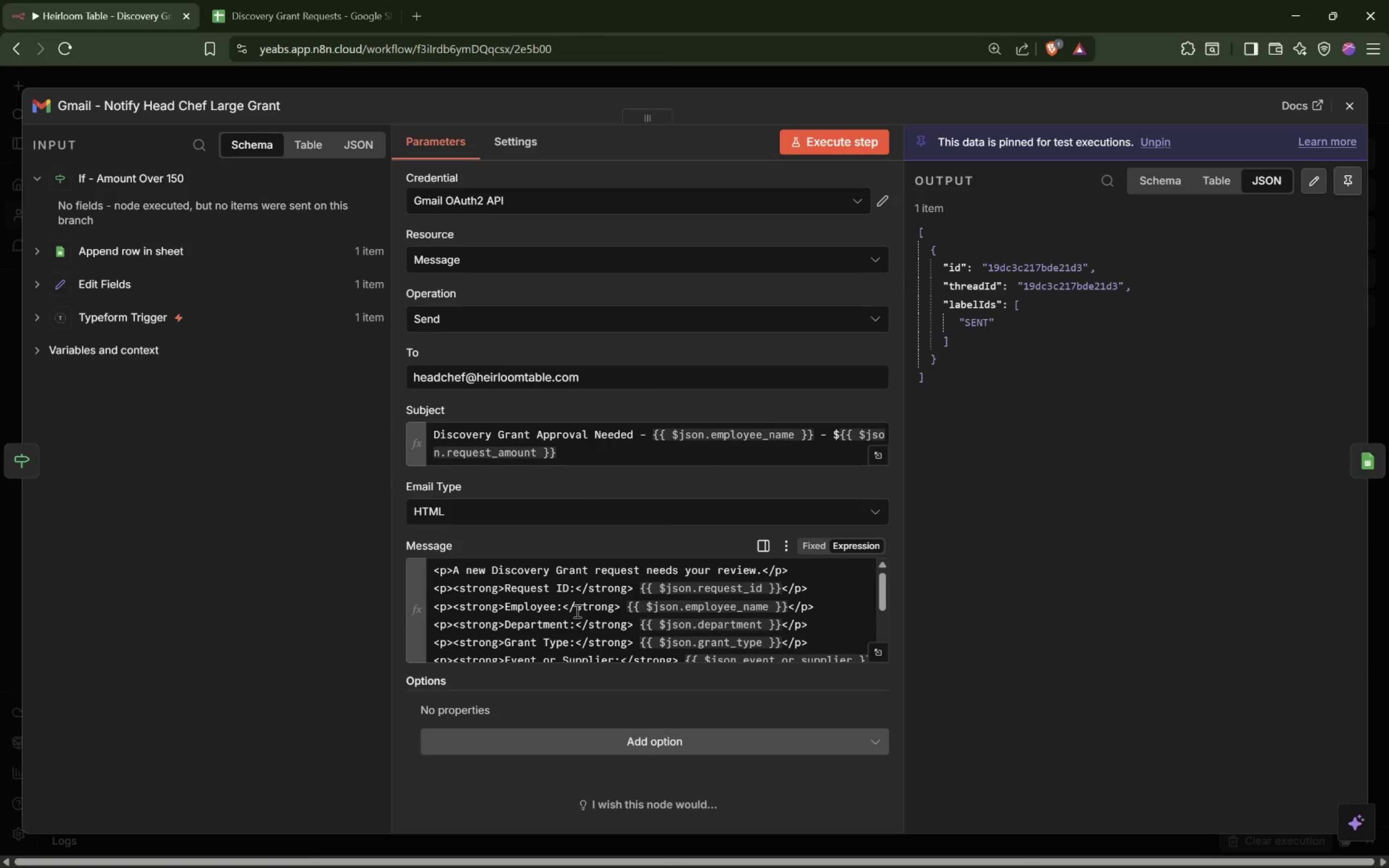 
scroll: coordinate [576, 604], scroll_direction: down, amount: 4.0
 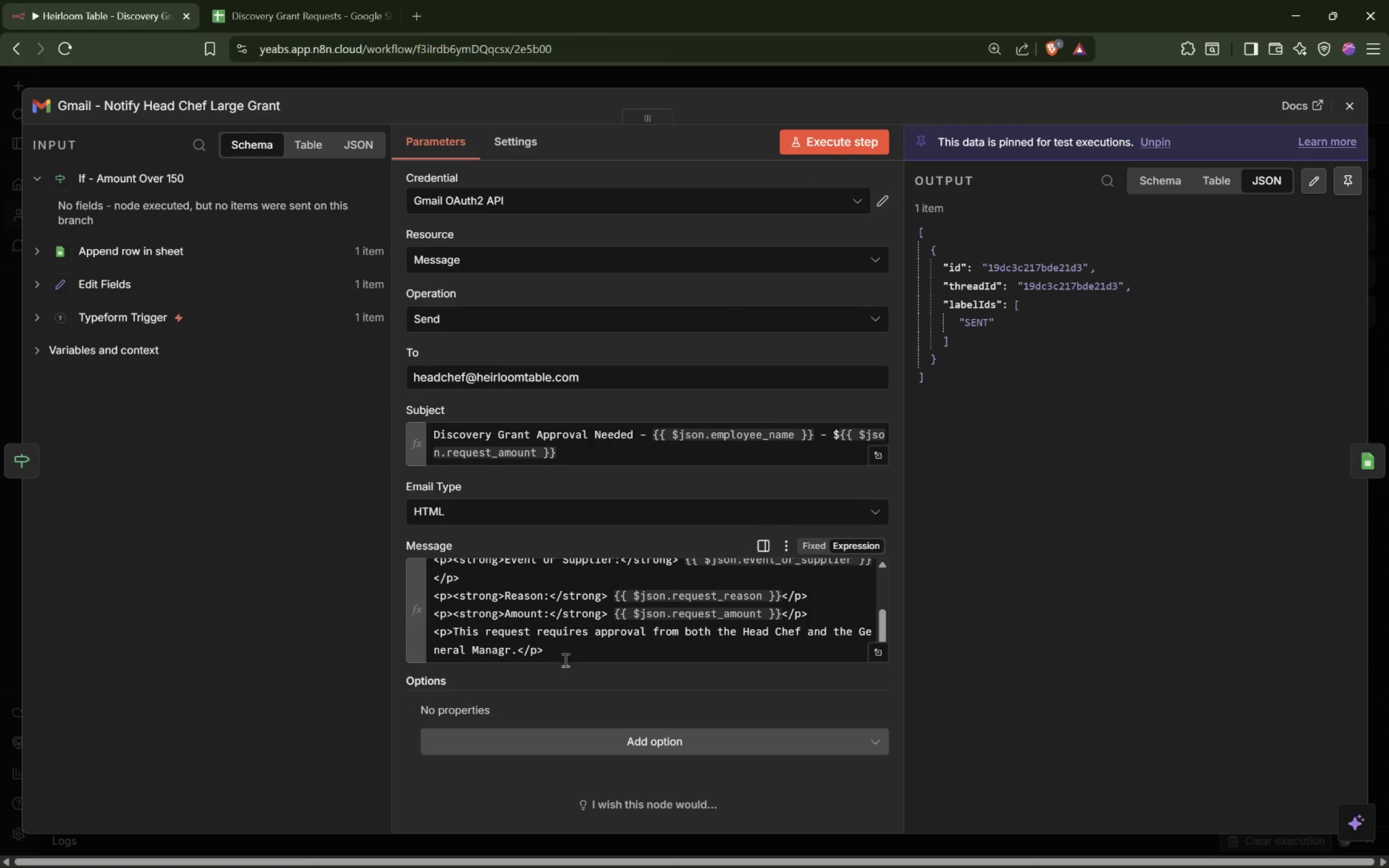 
left_click_drag(start_coordinate=[565, 658], to_coordinate=[378, 507])
 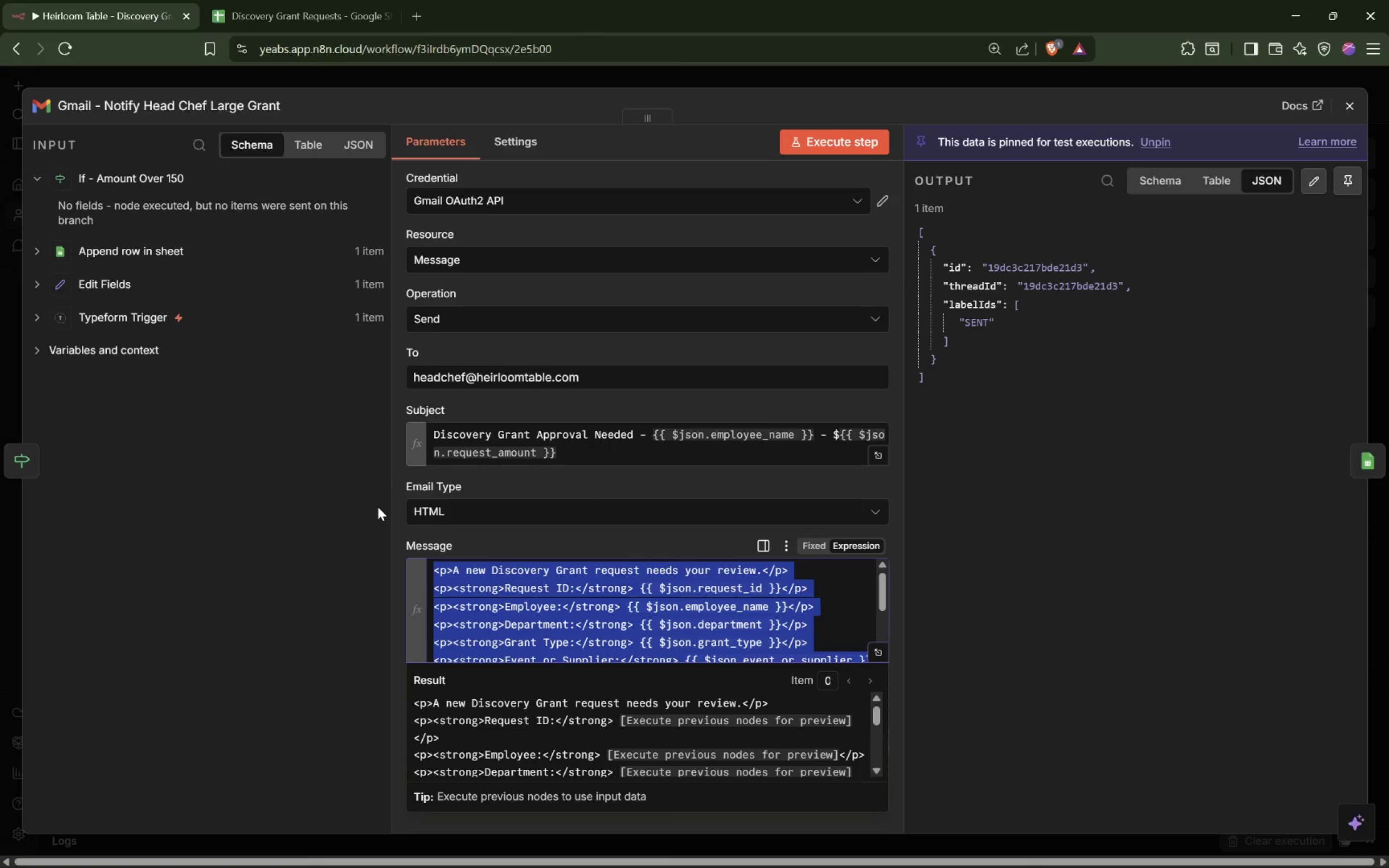 
key(Control+C)
 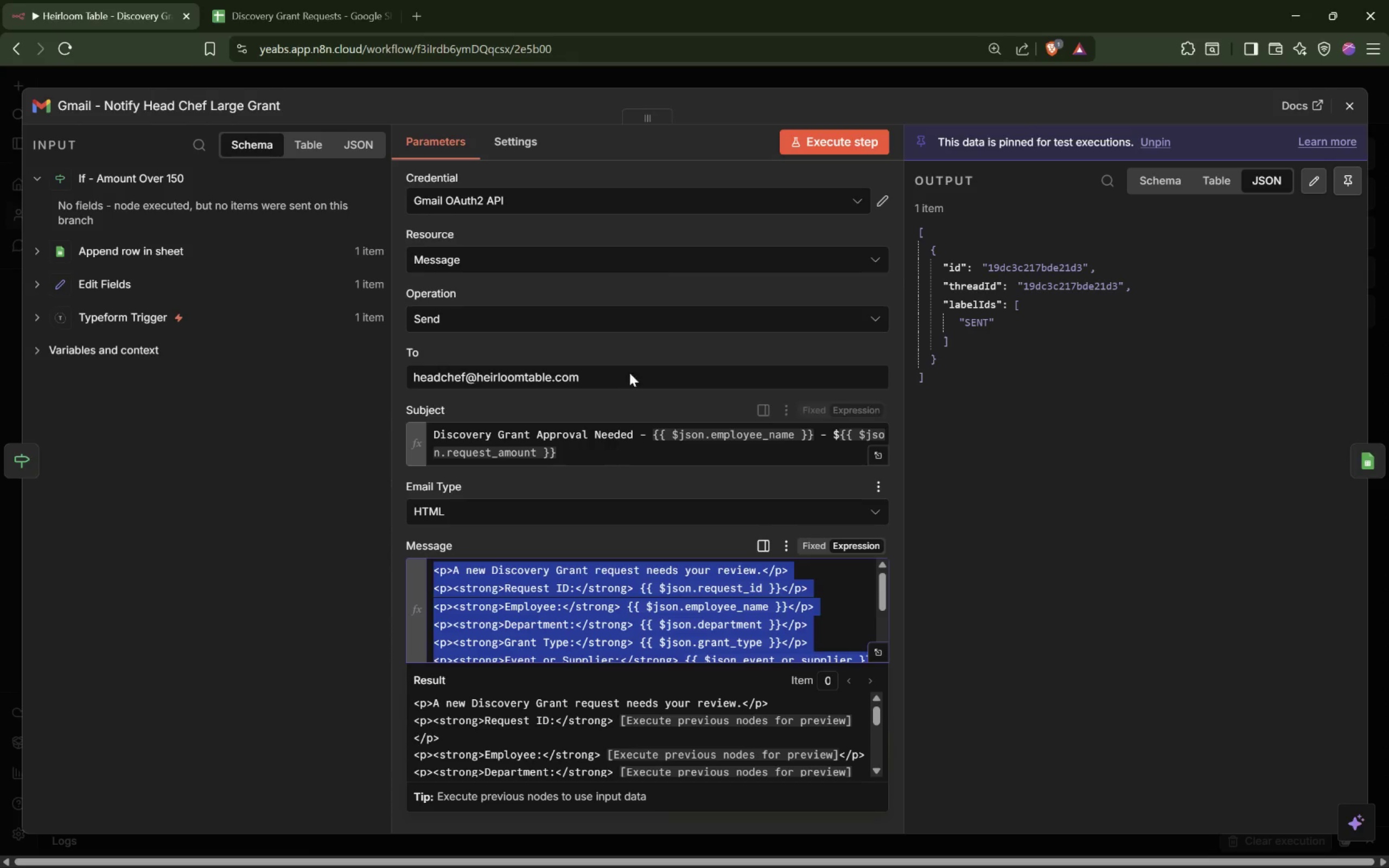 
left_click([629, 342])
 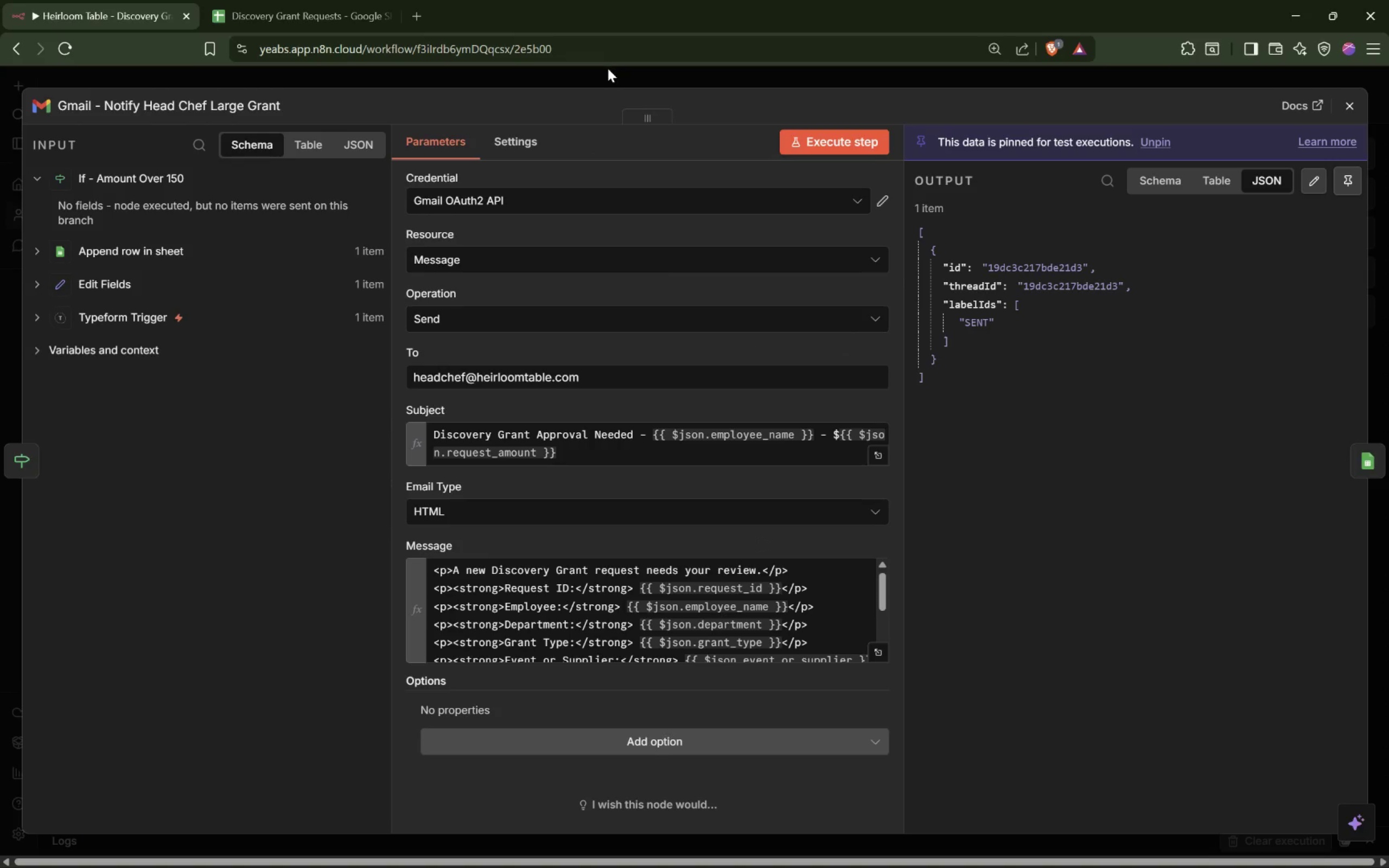 
left_click([604, 74])
 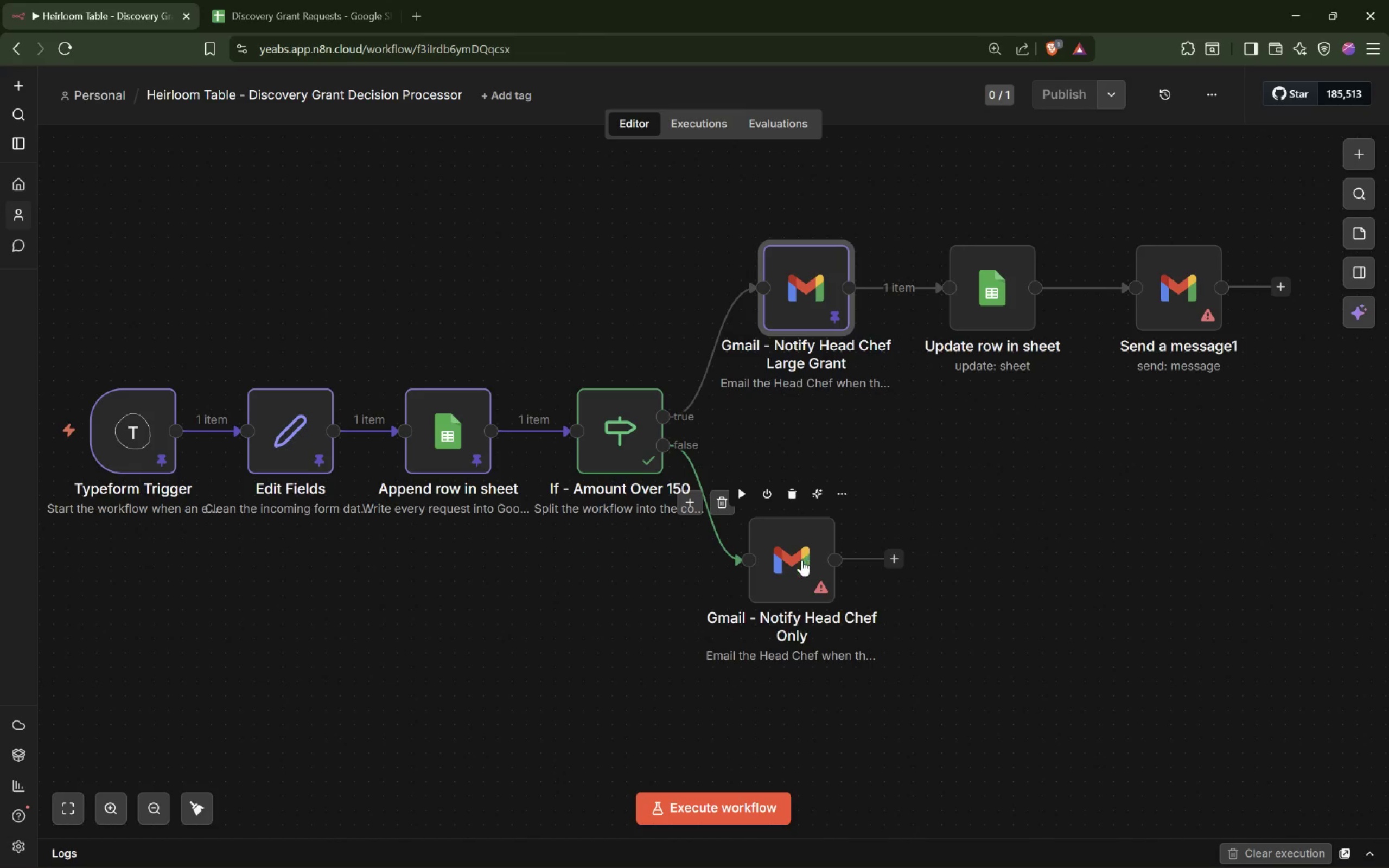 
left_click_drag(start_coordinate=[794, 565], to_coordinate=[813, 562])
 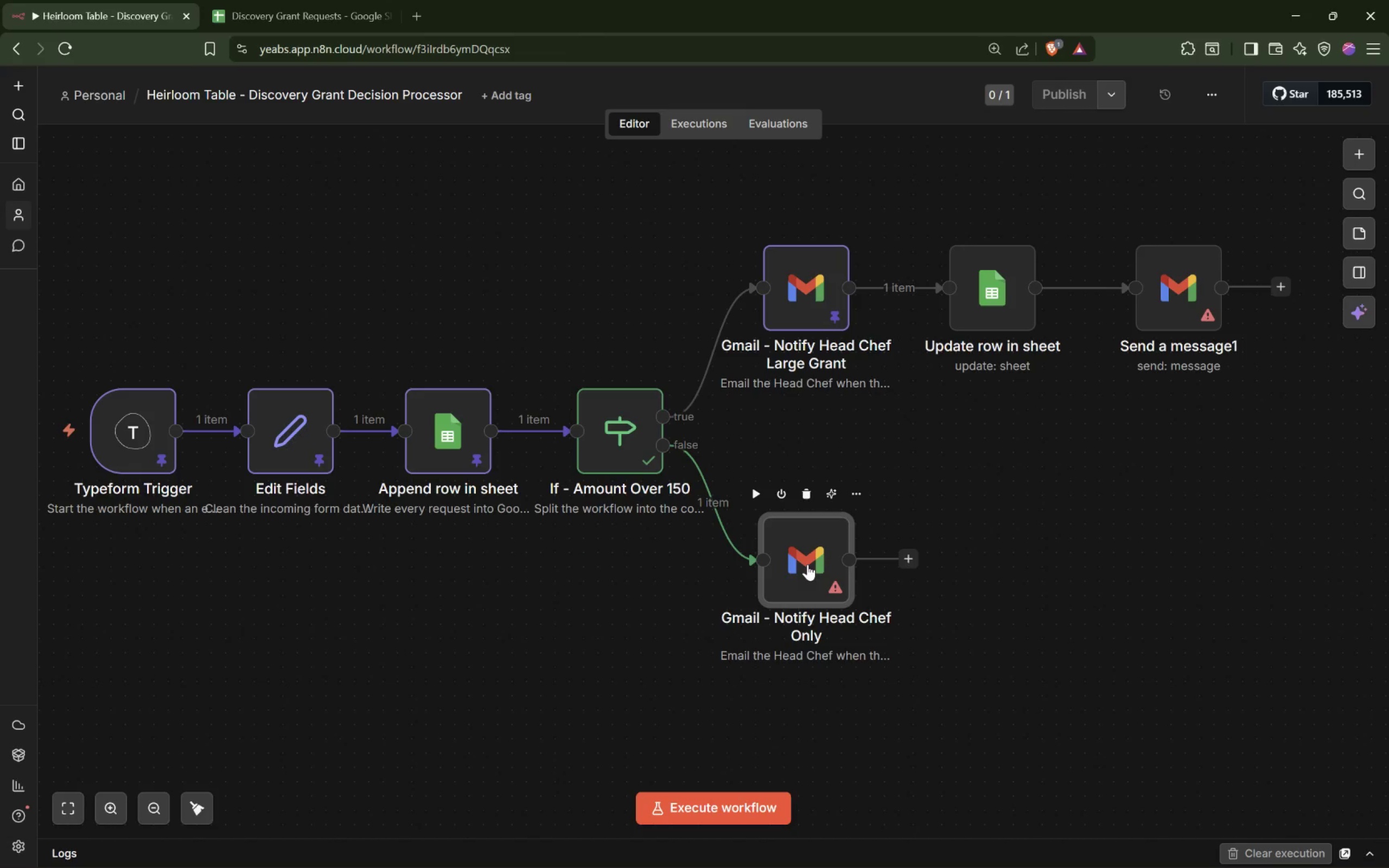 
left_click([807, 564])
 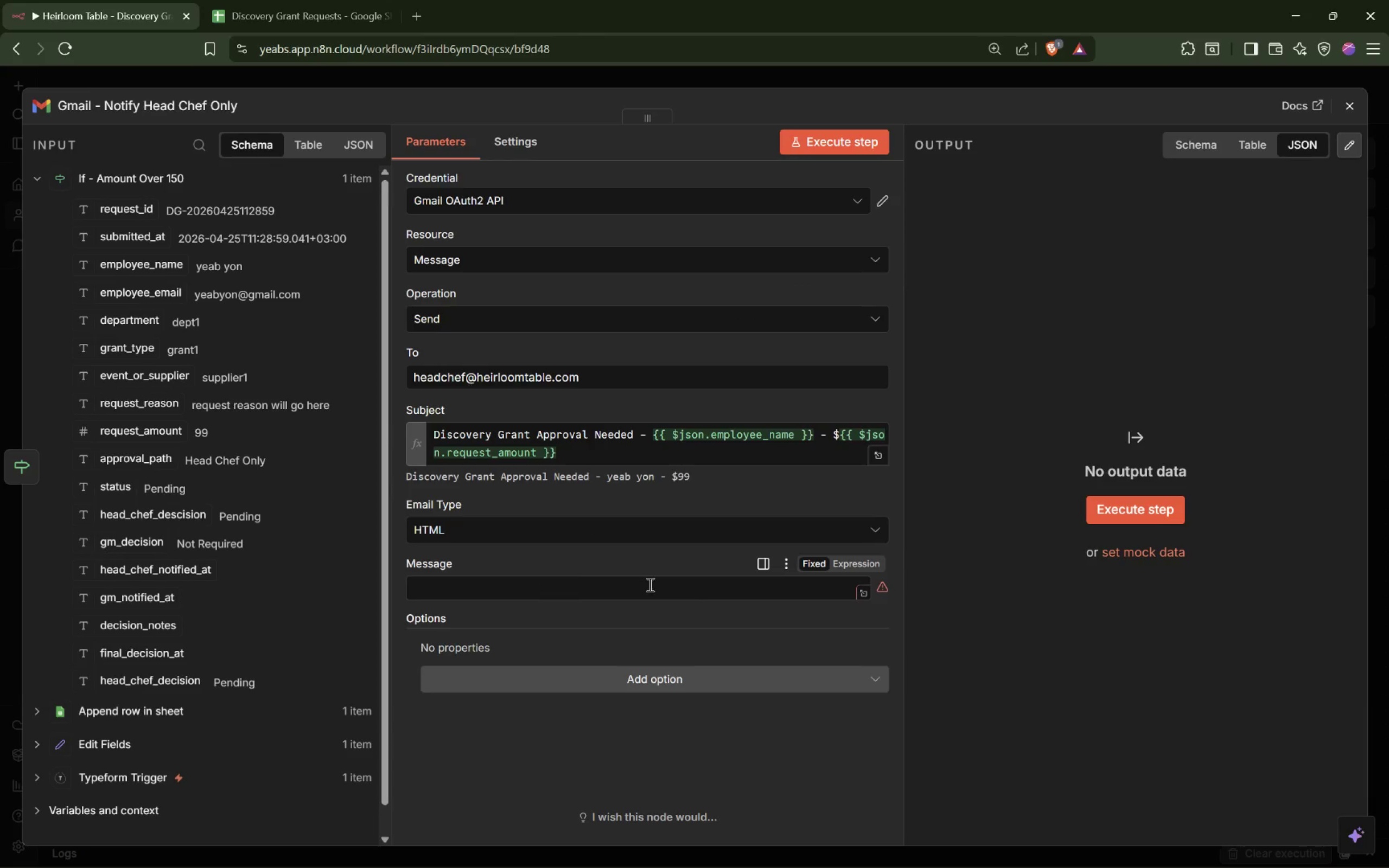 
left_click([859, 565])
 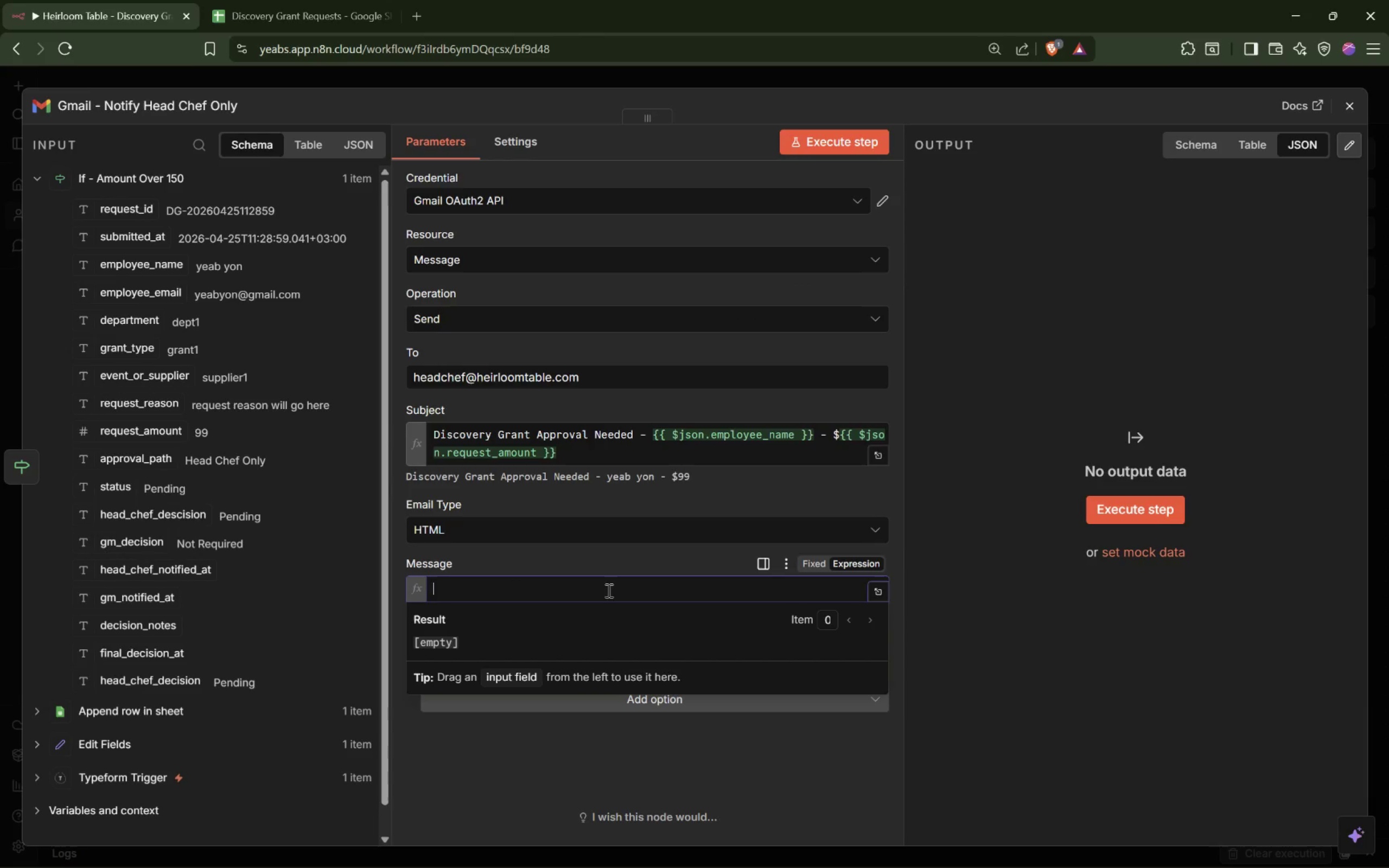 
left_click([604, 588])
 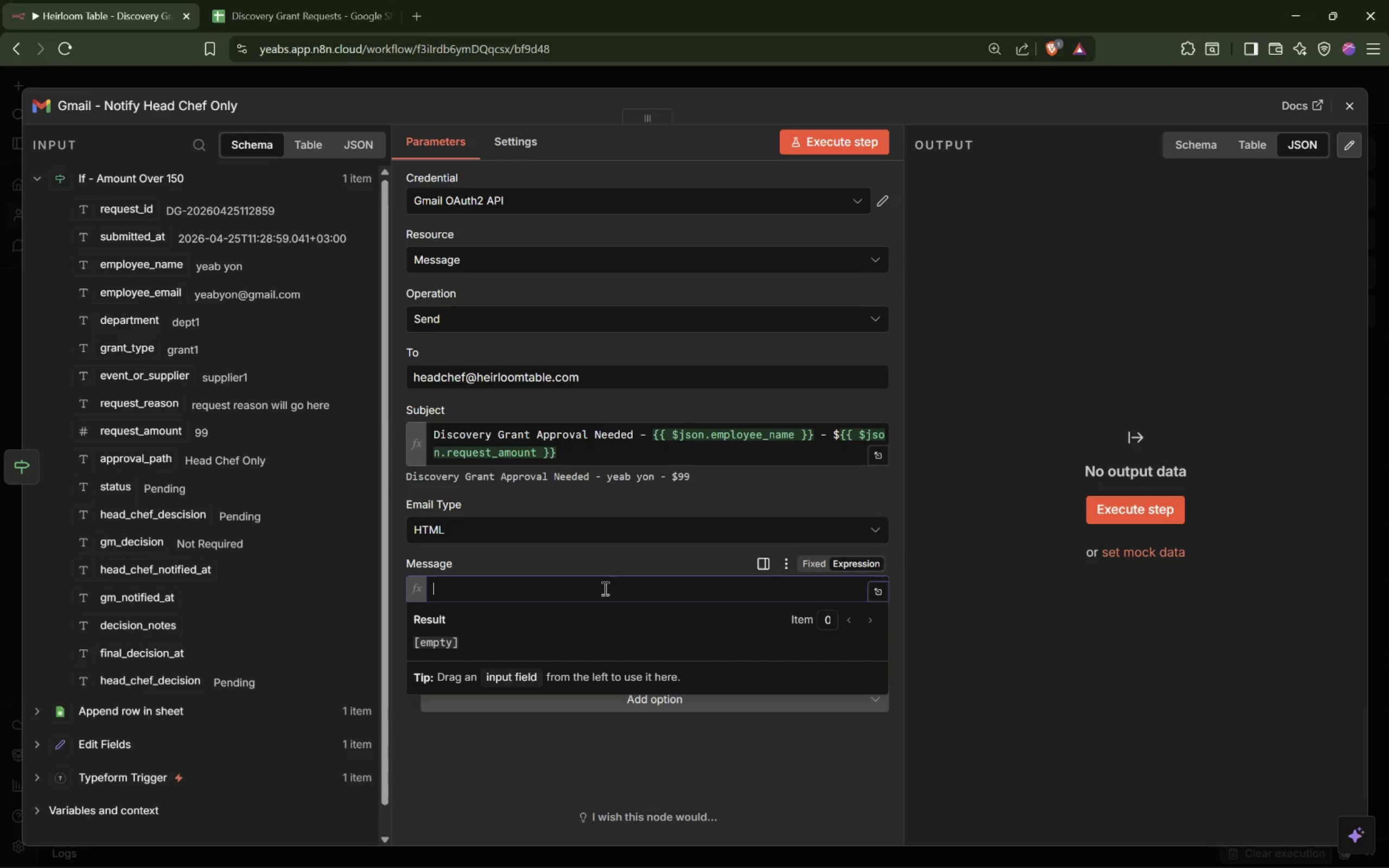 
hold_key(key=ControlLeft, duration=0.45)
 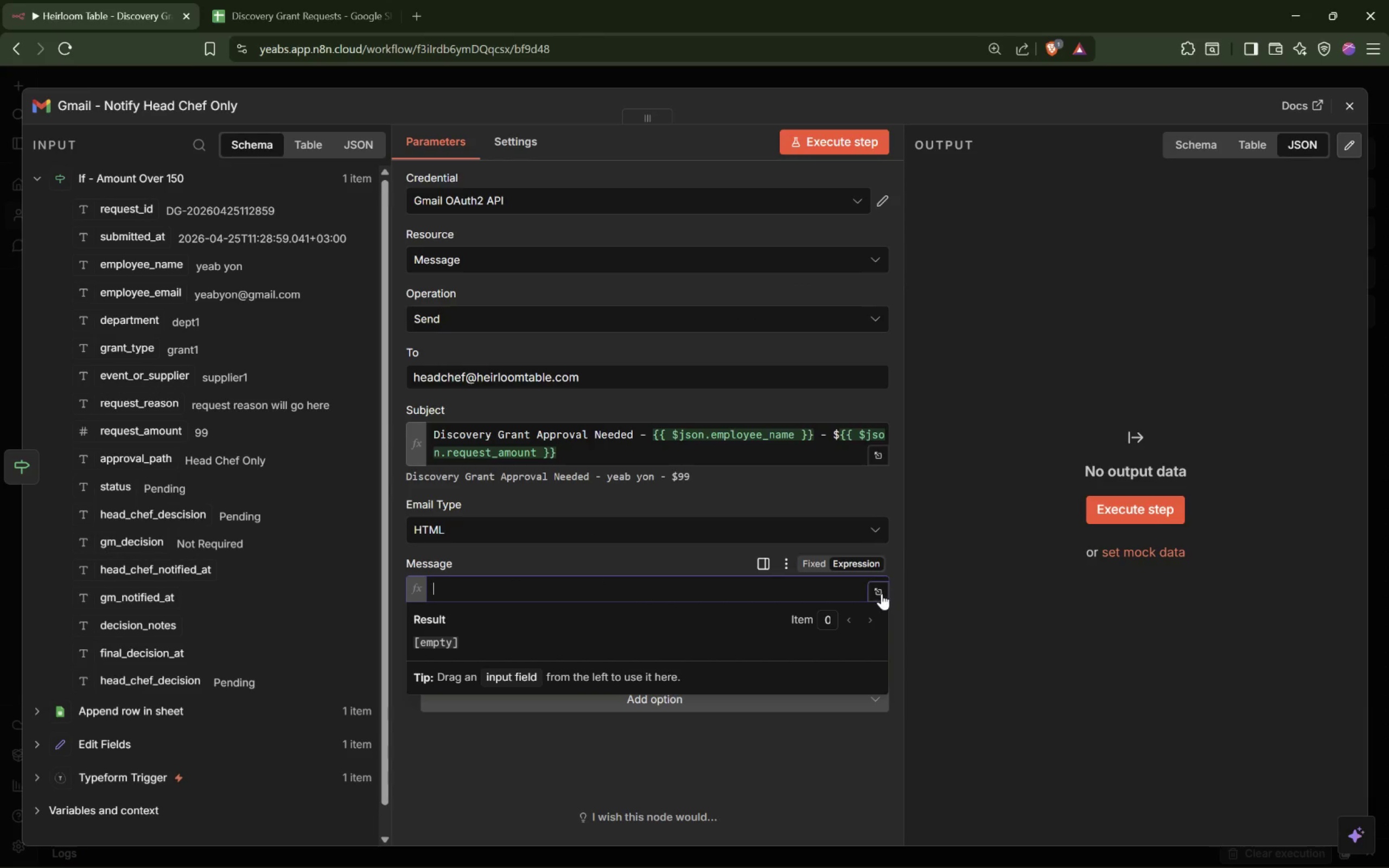 
left_click([882, 593])
 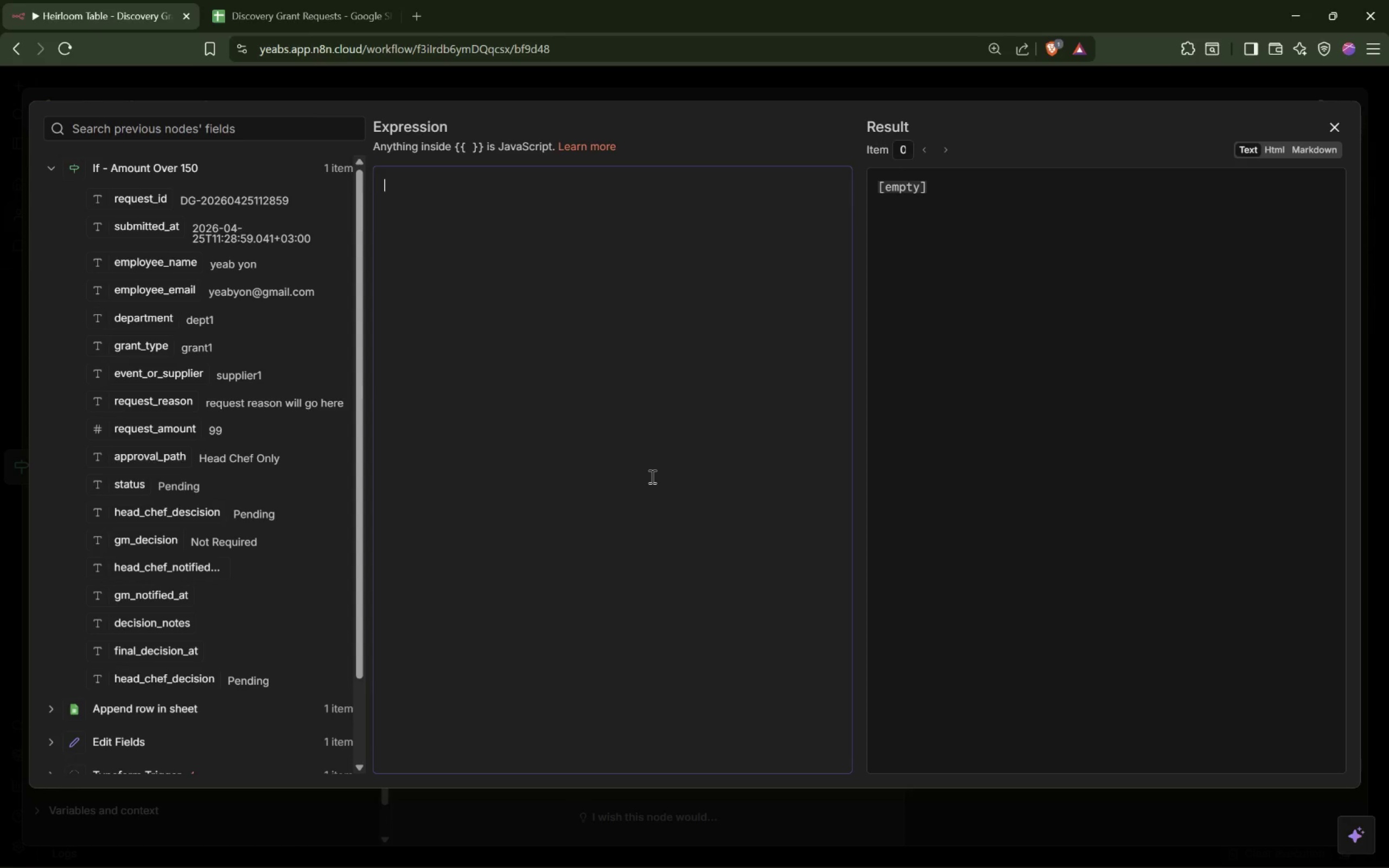 
key(Control+V)
 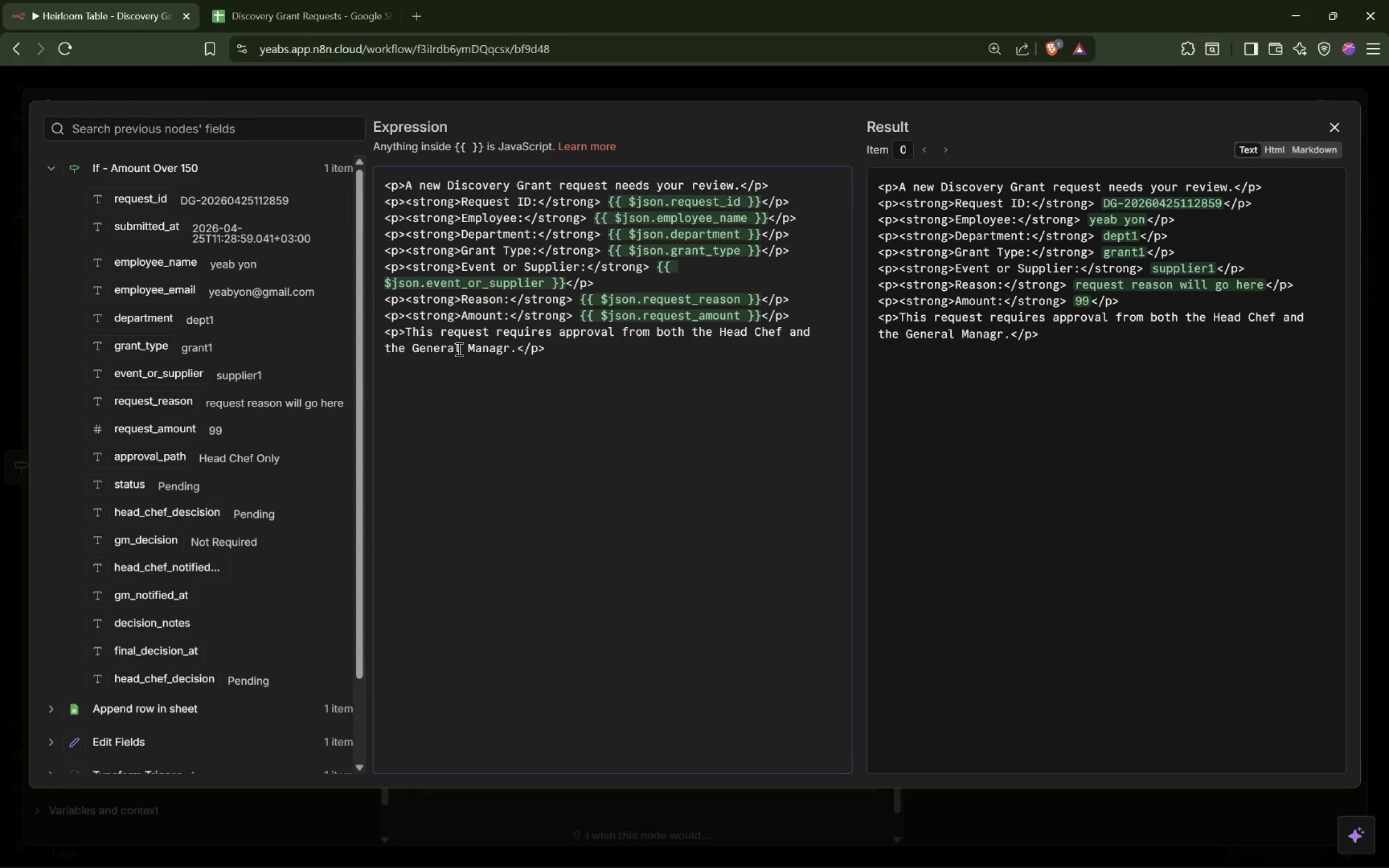 
wait(5.42)
 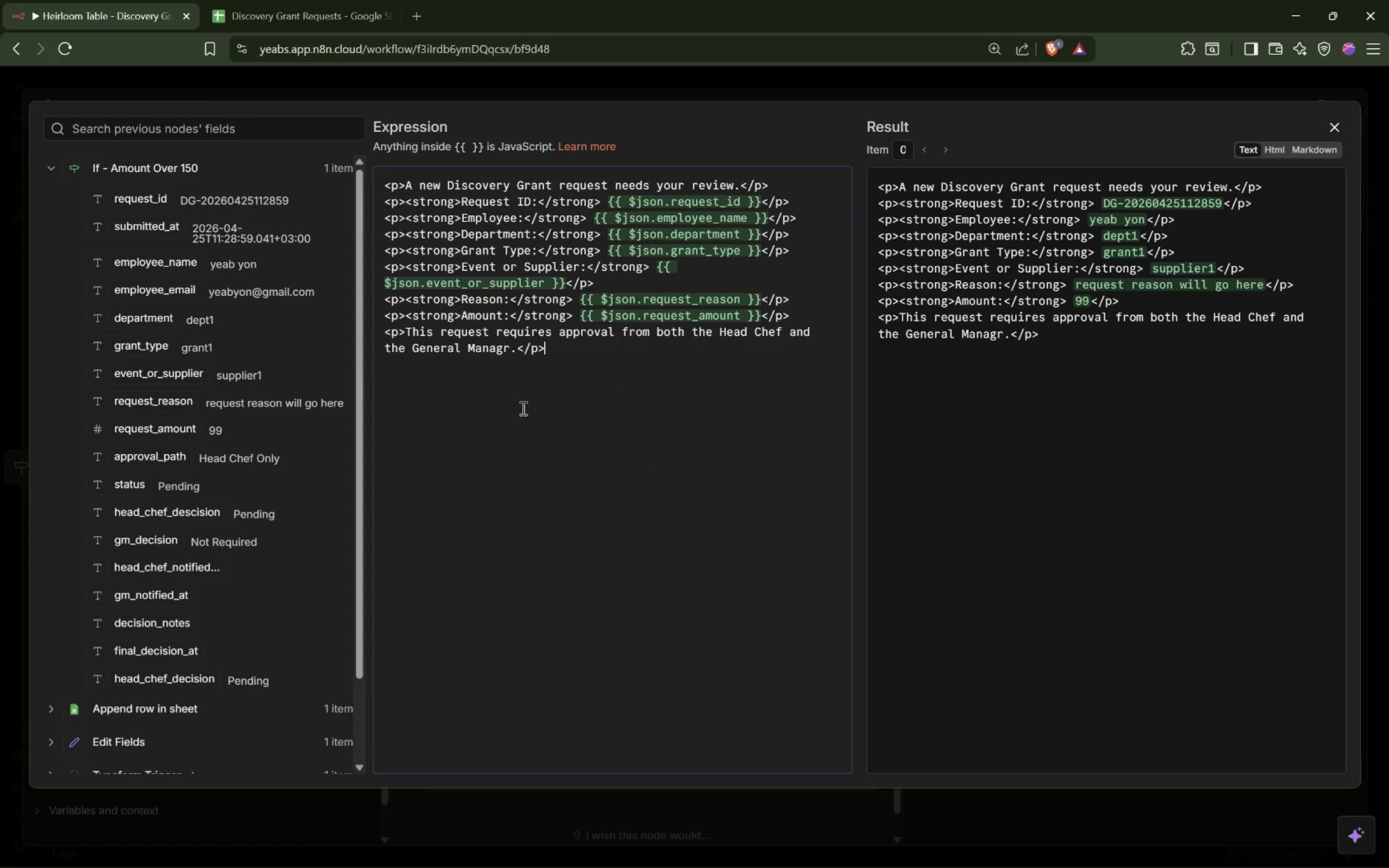 
left_click_drag(start_coordinate=[407, 333], to_coordinate=[515, 344])
 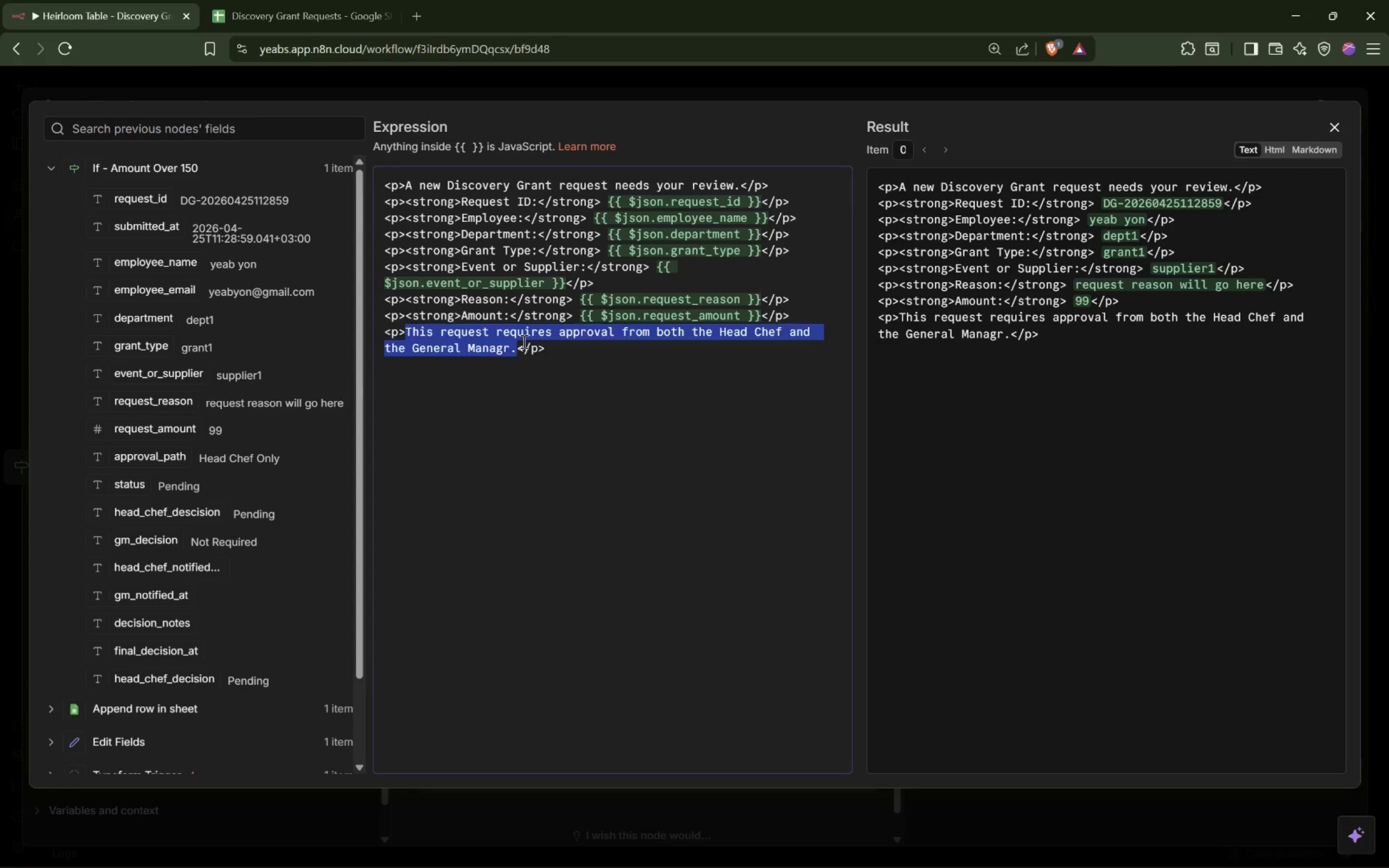 
key(Backspace)
type(Please open the Google  S)
key(Backspace)
key(Backspace)
key(Backspace)
type( Sheet and update)
 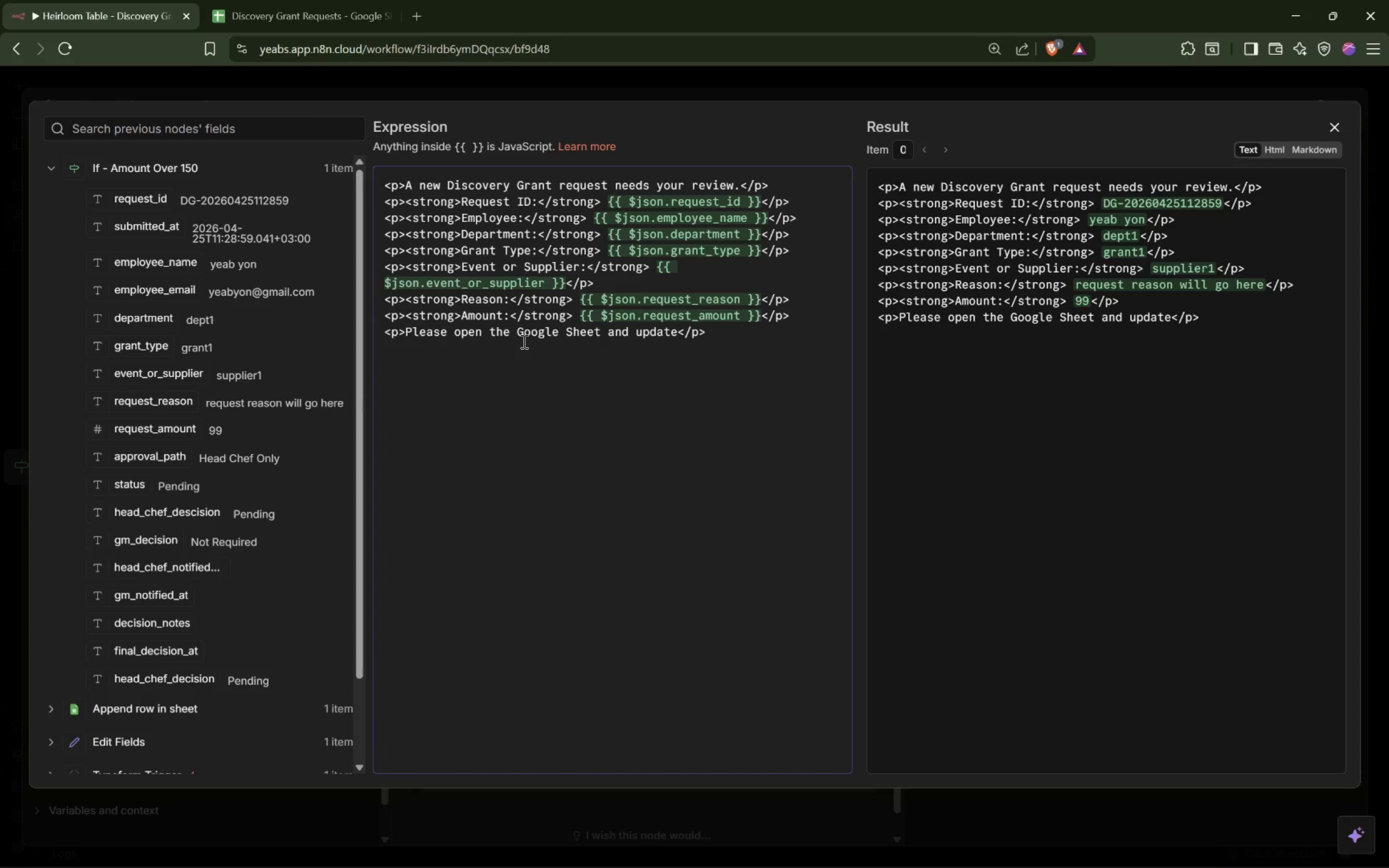 
key(Space)
 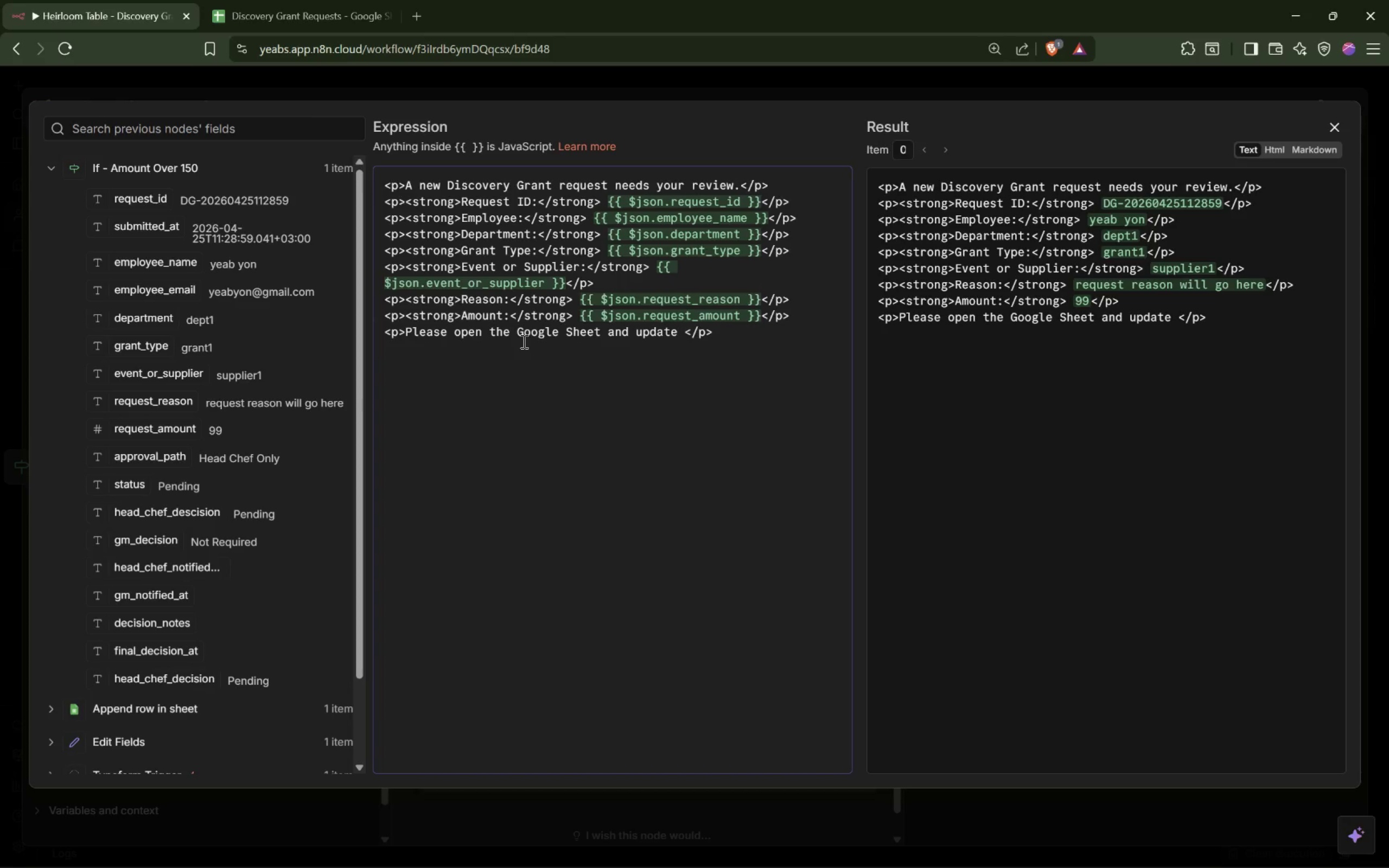 
key(ArrowLeft)
 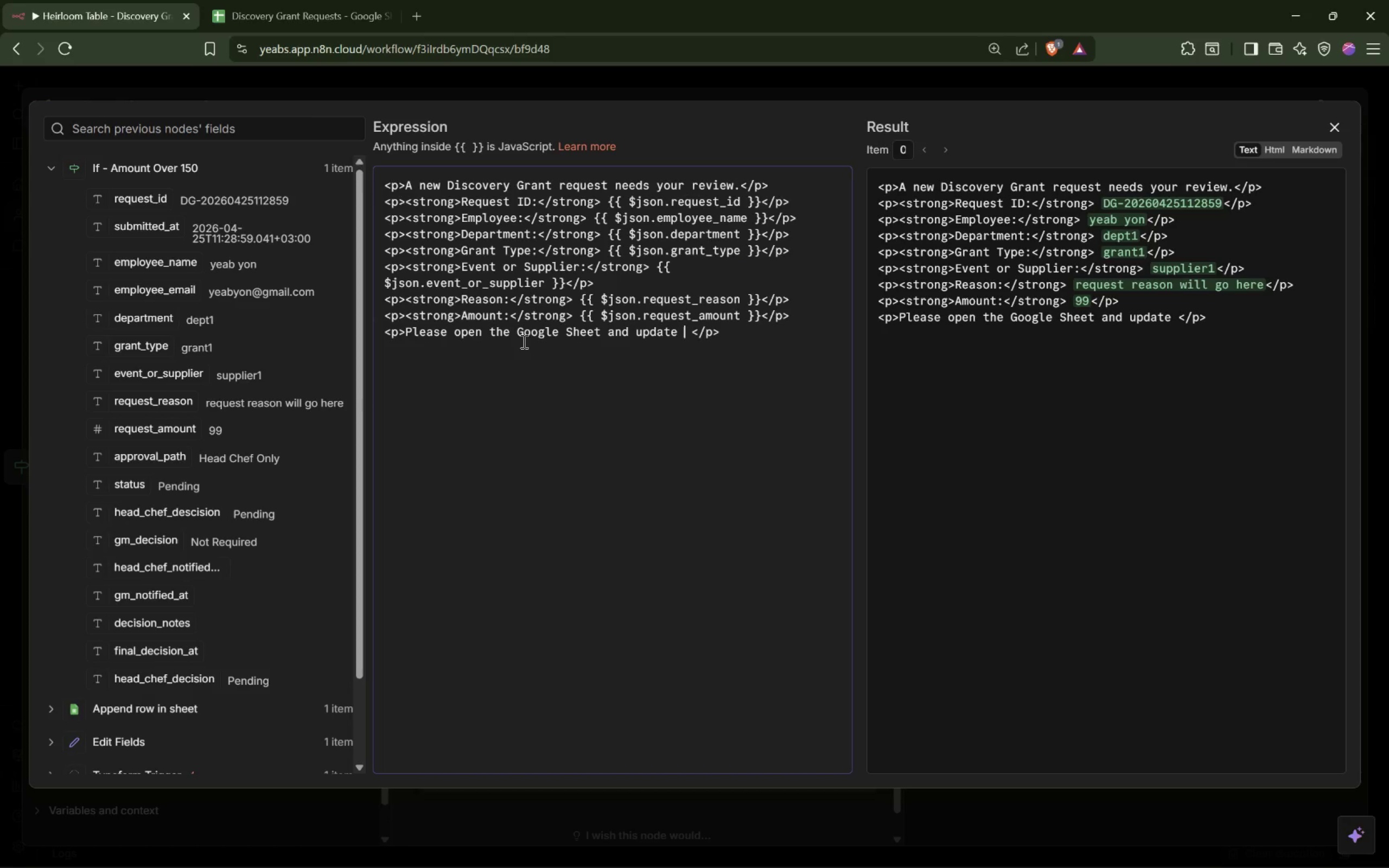 
type( <strong>head_chef_decision)
 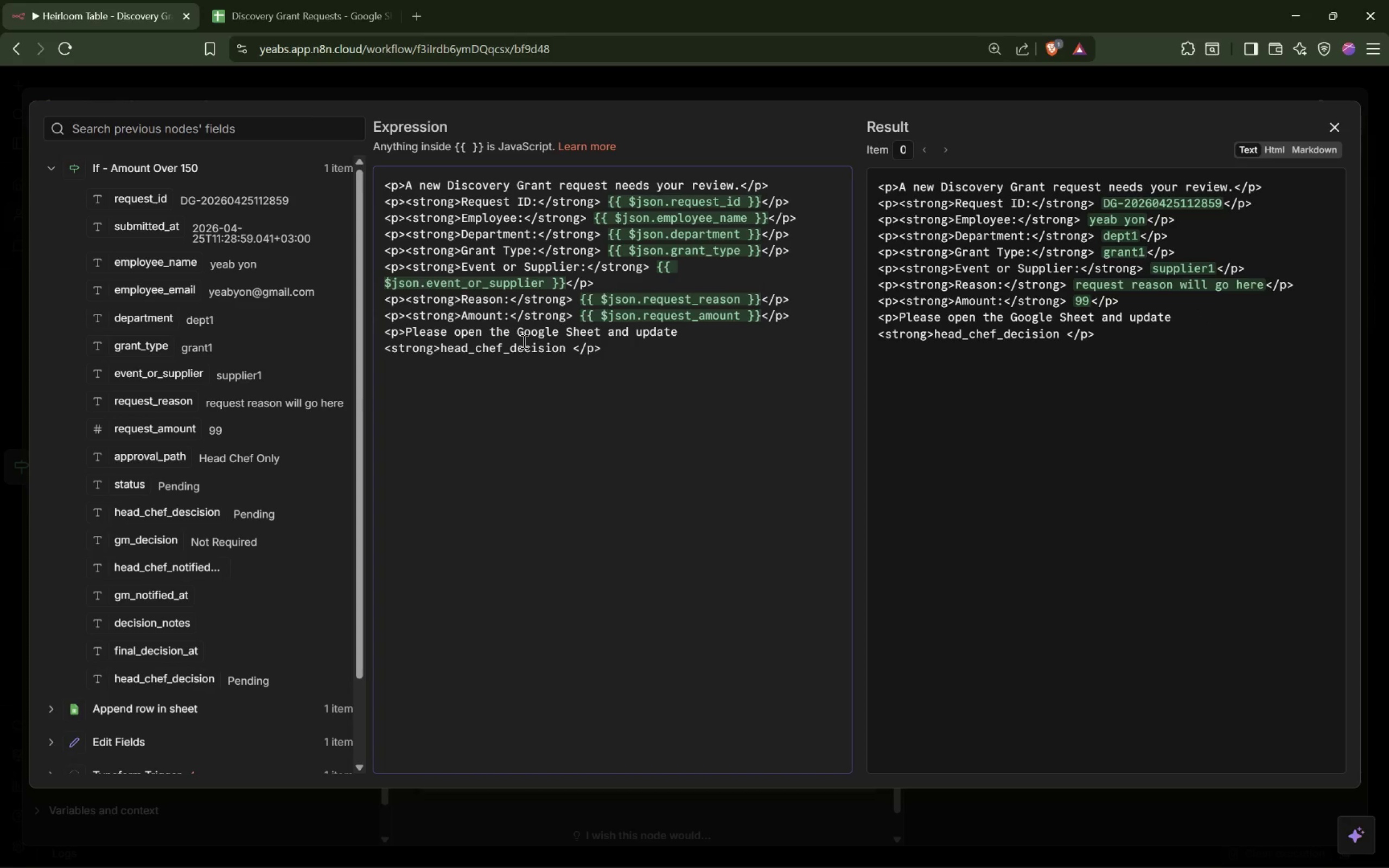 
hold_key(key=ShiftLeft, duration=0.33)
 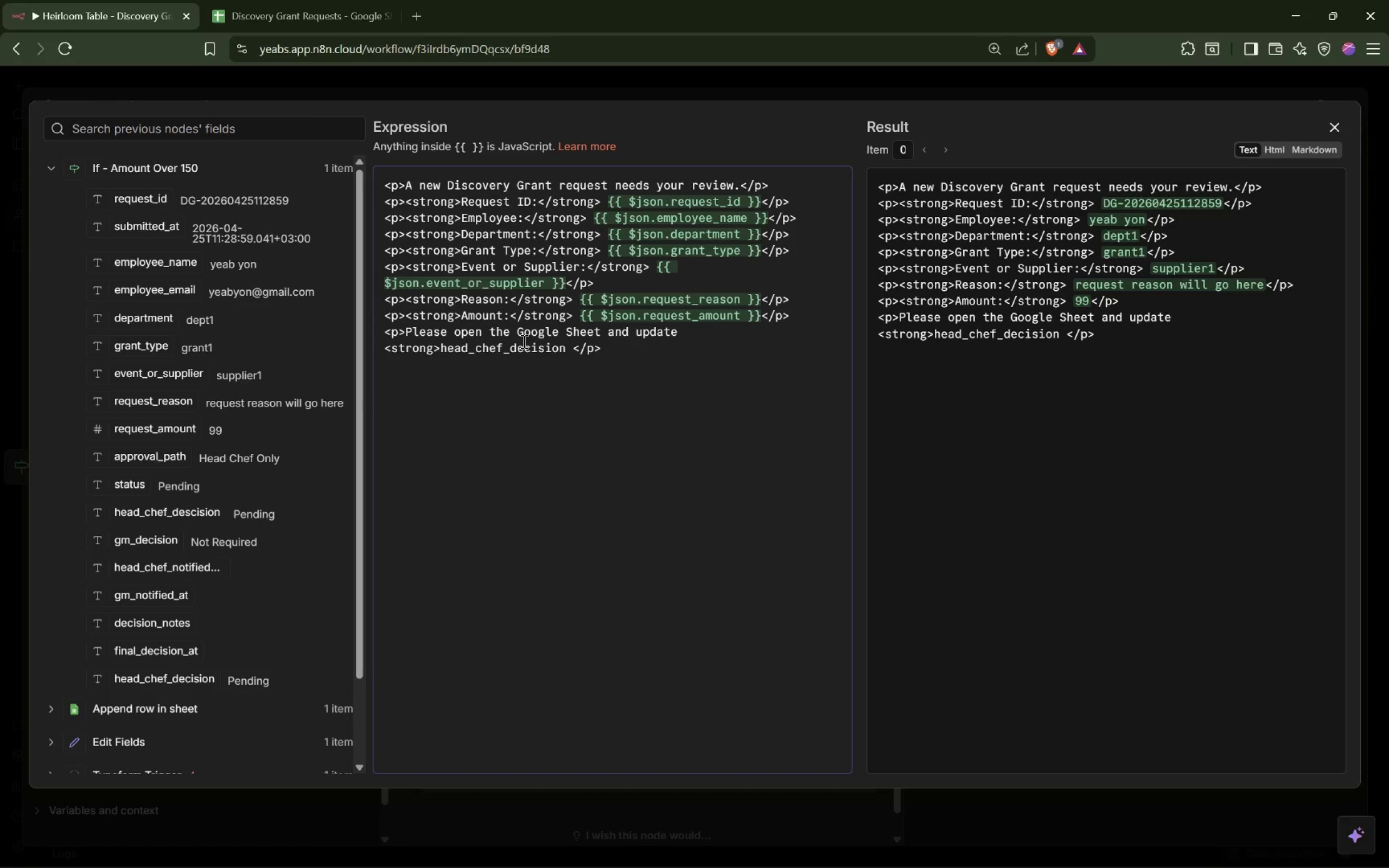 
wait(5.31)
 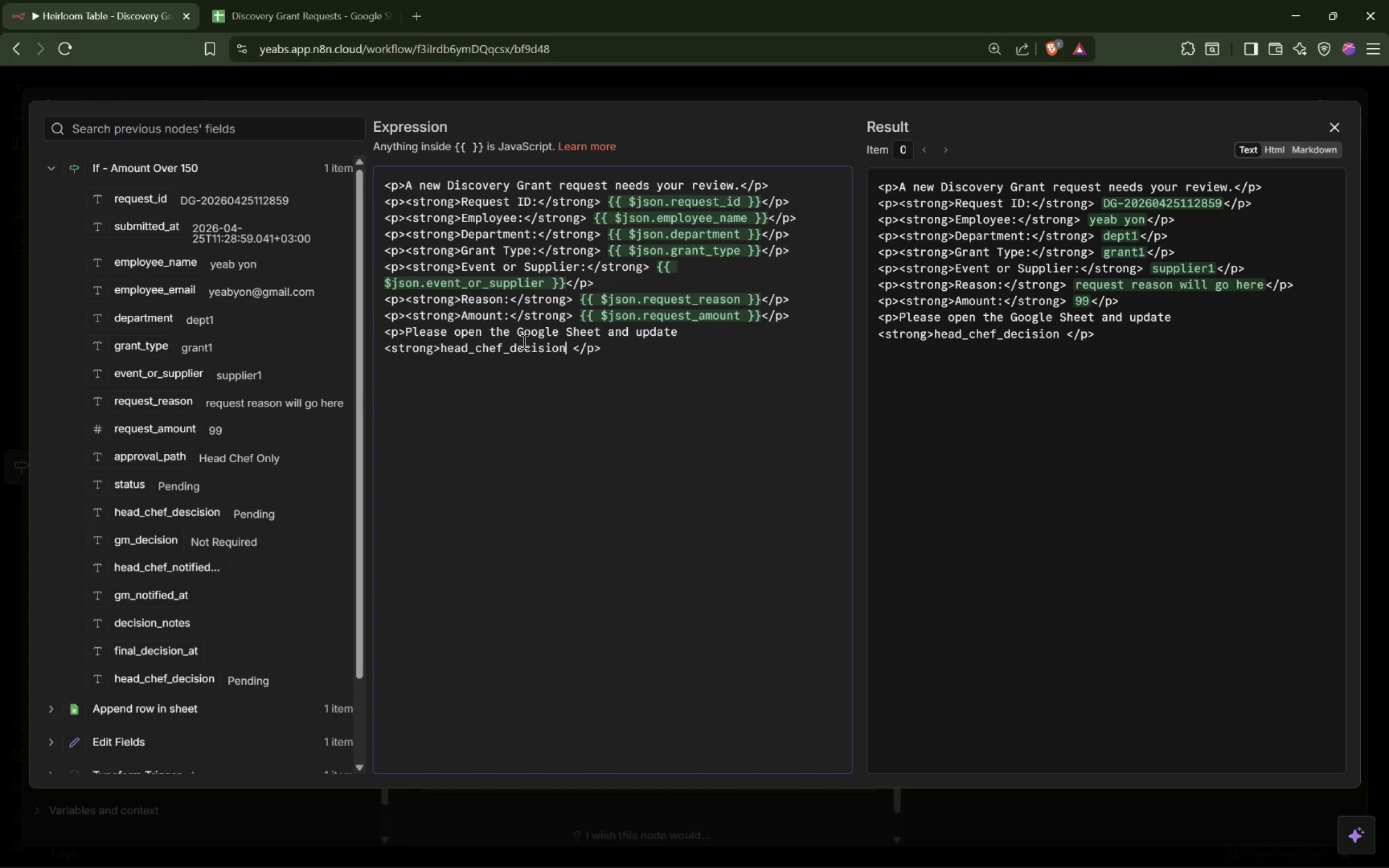 
type(</strong>[Delete])
 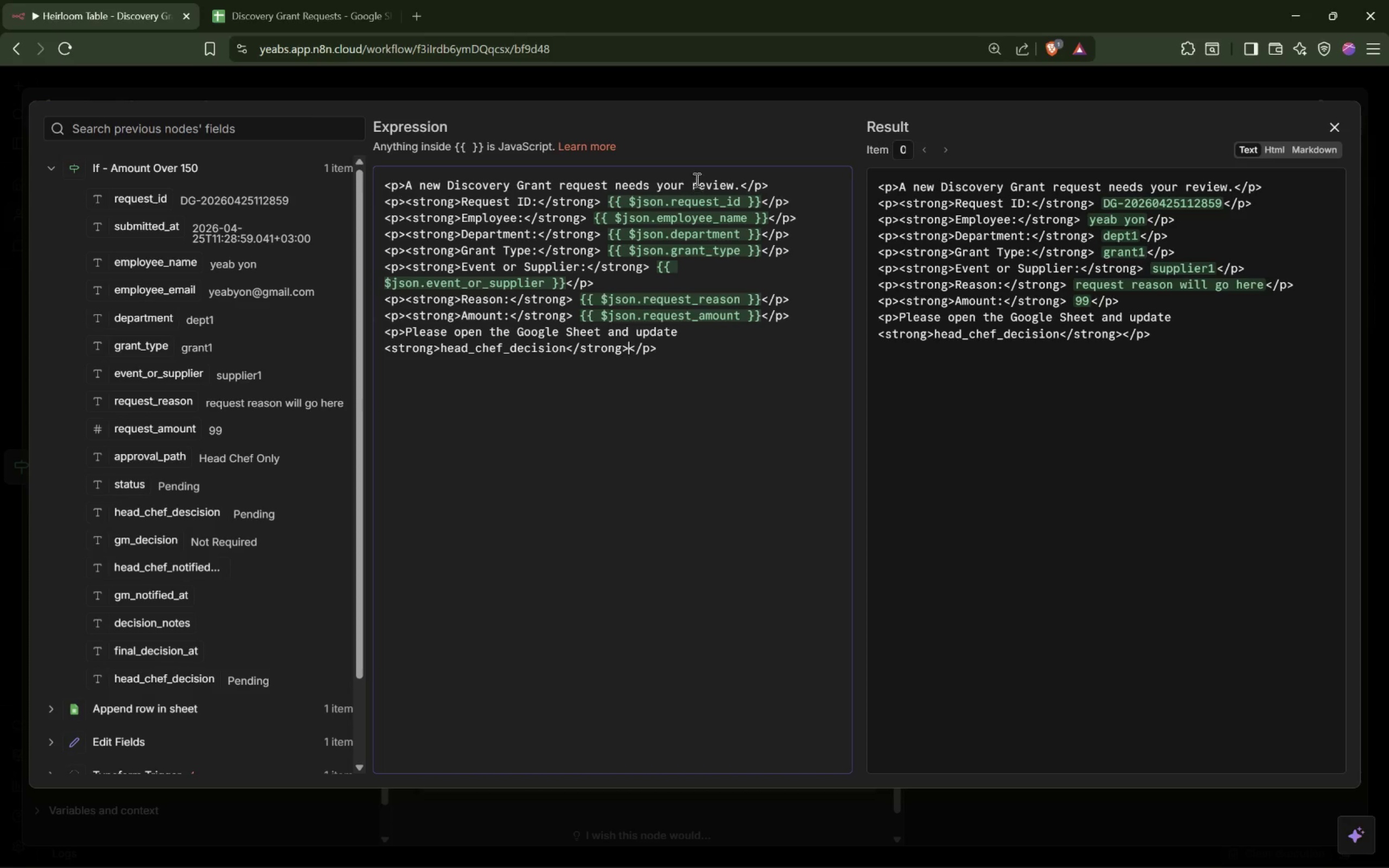 
wait(32.53)
 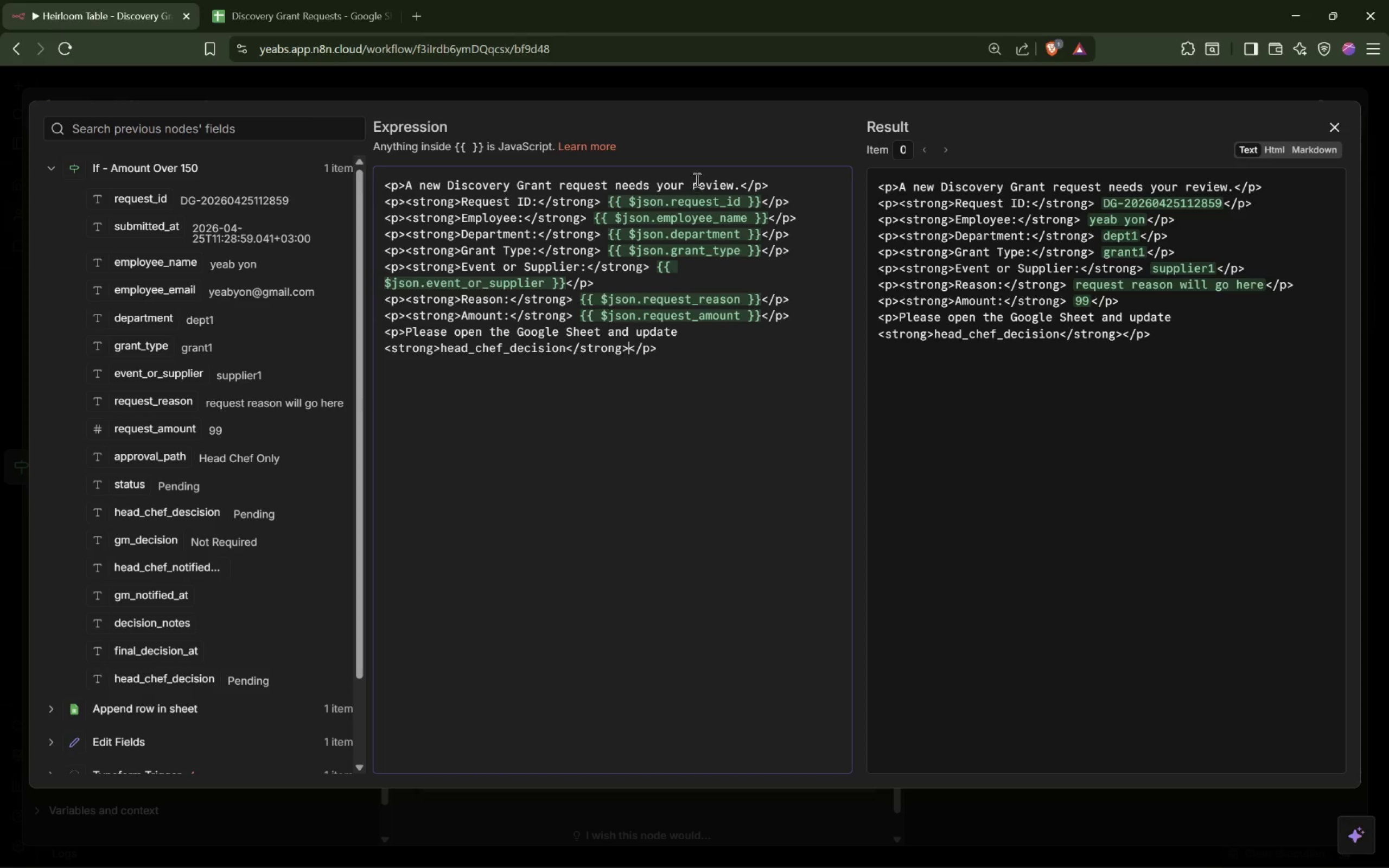 
left_click([818, 80])
 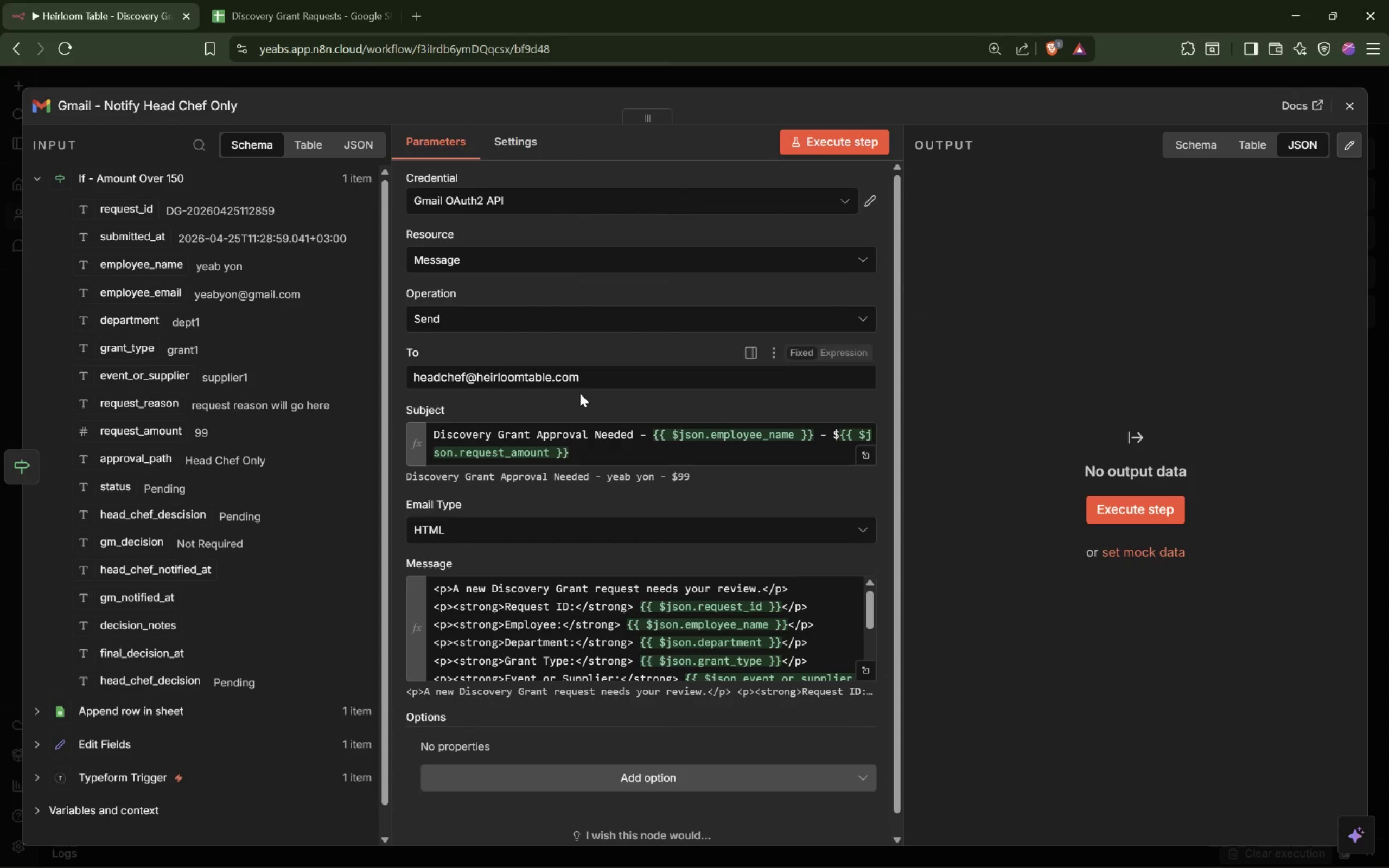 
scroll: coordinate [581, 393], scroll_direction: down, amount: 7.0
 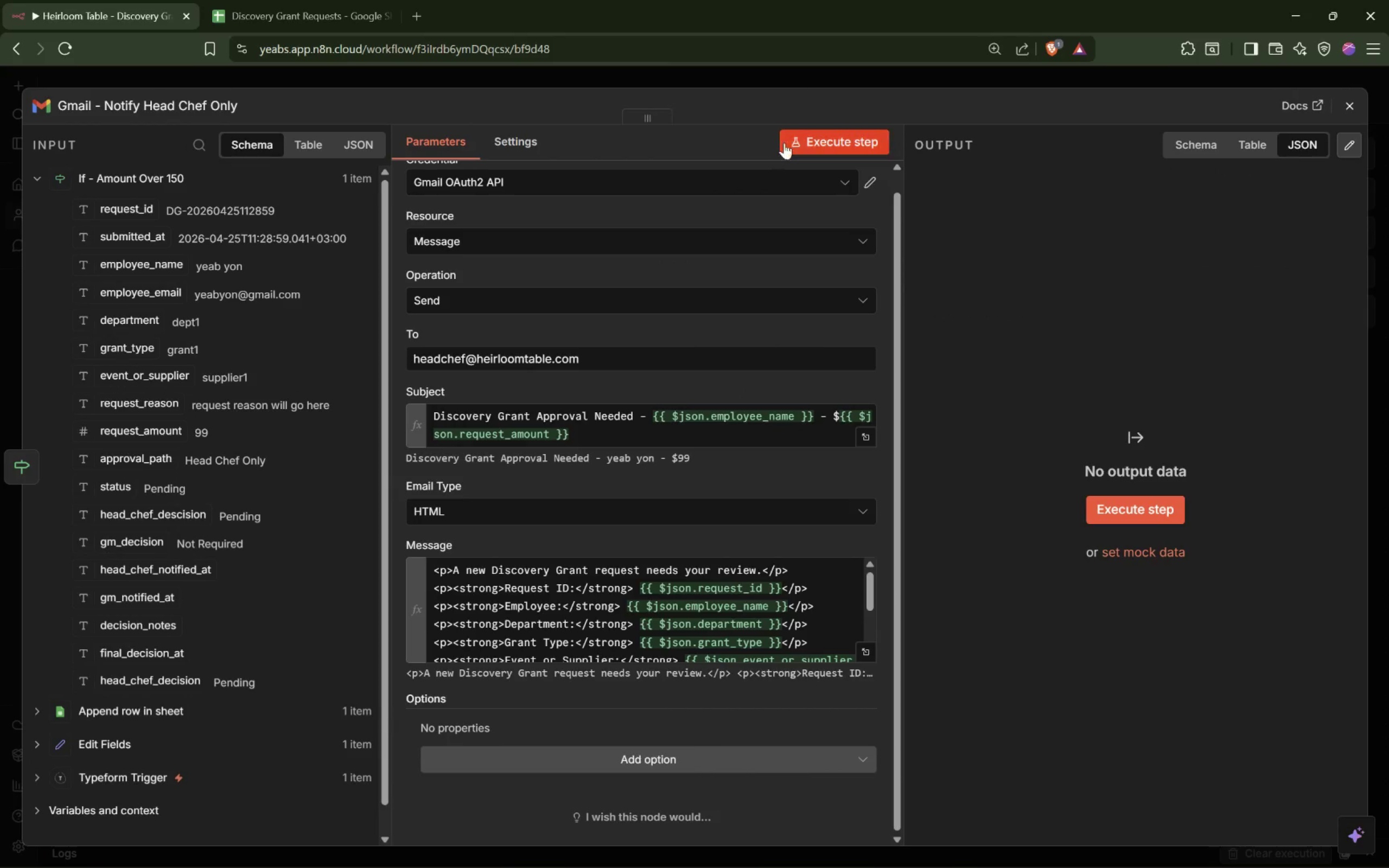 
left_click([805, 136])
 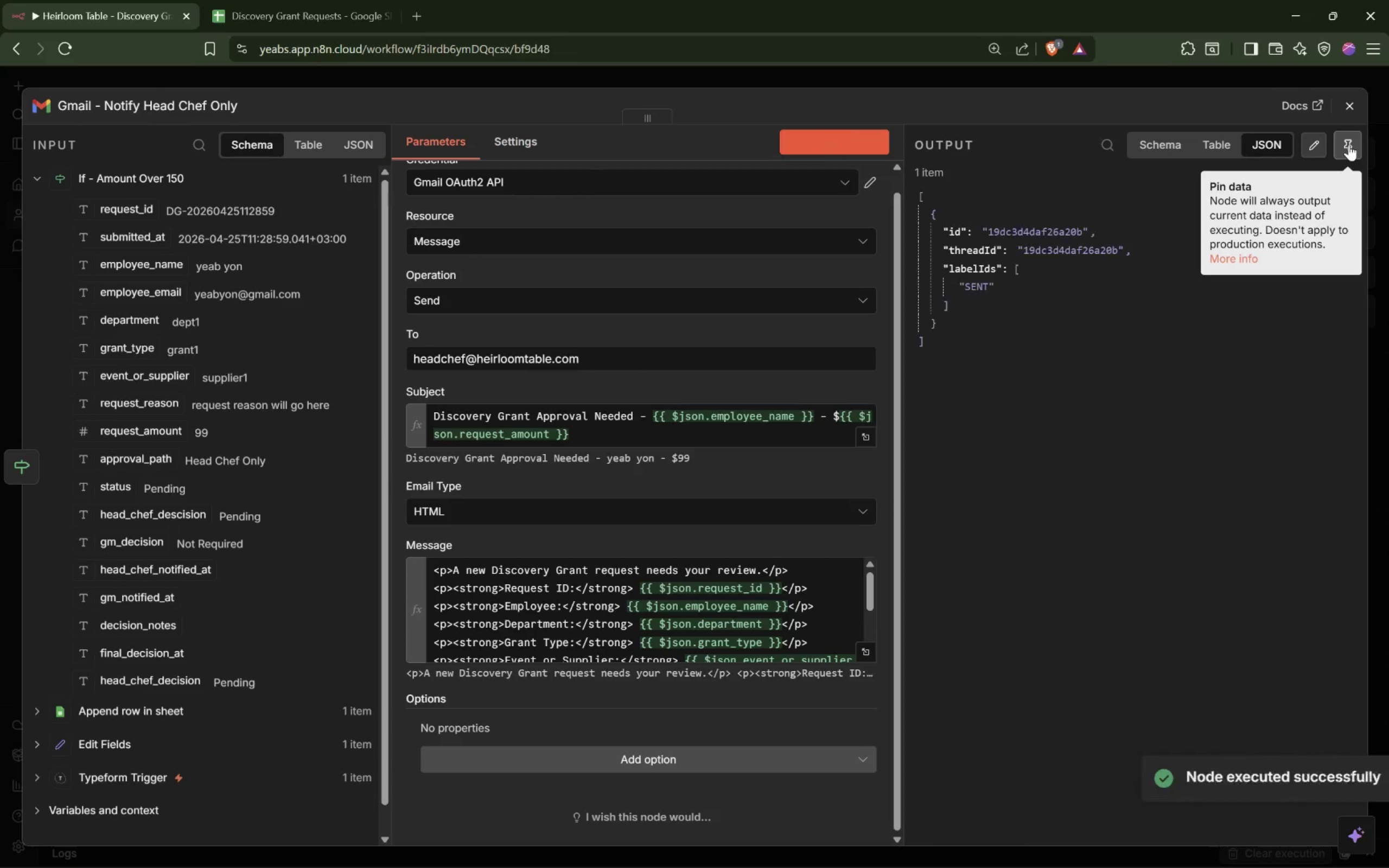 
left_click([1349, 144])
 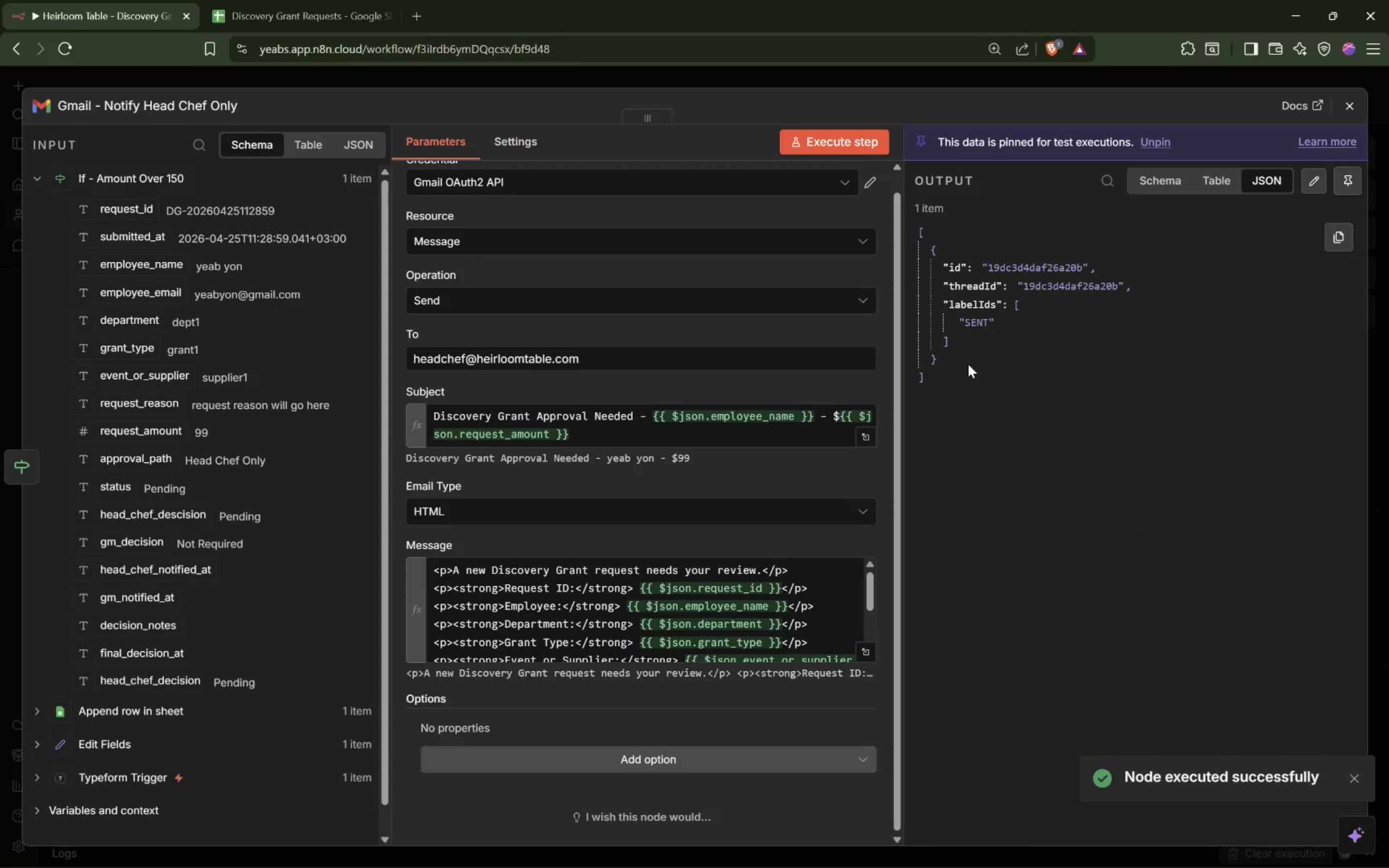 
left_click_drag(start_coordinate=[961, 368], to_coordinate=[892, 226])
 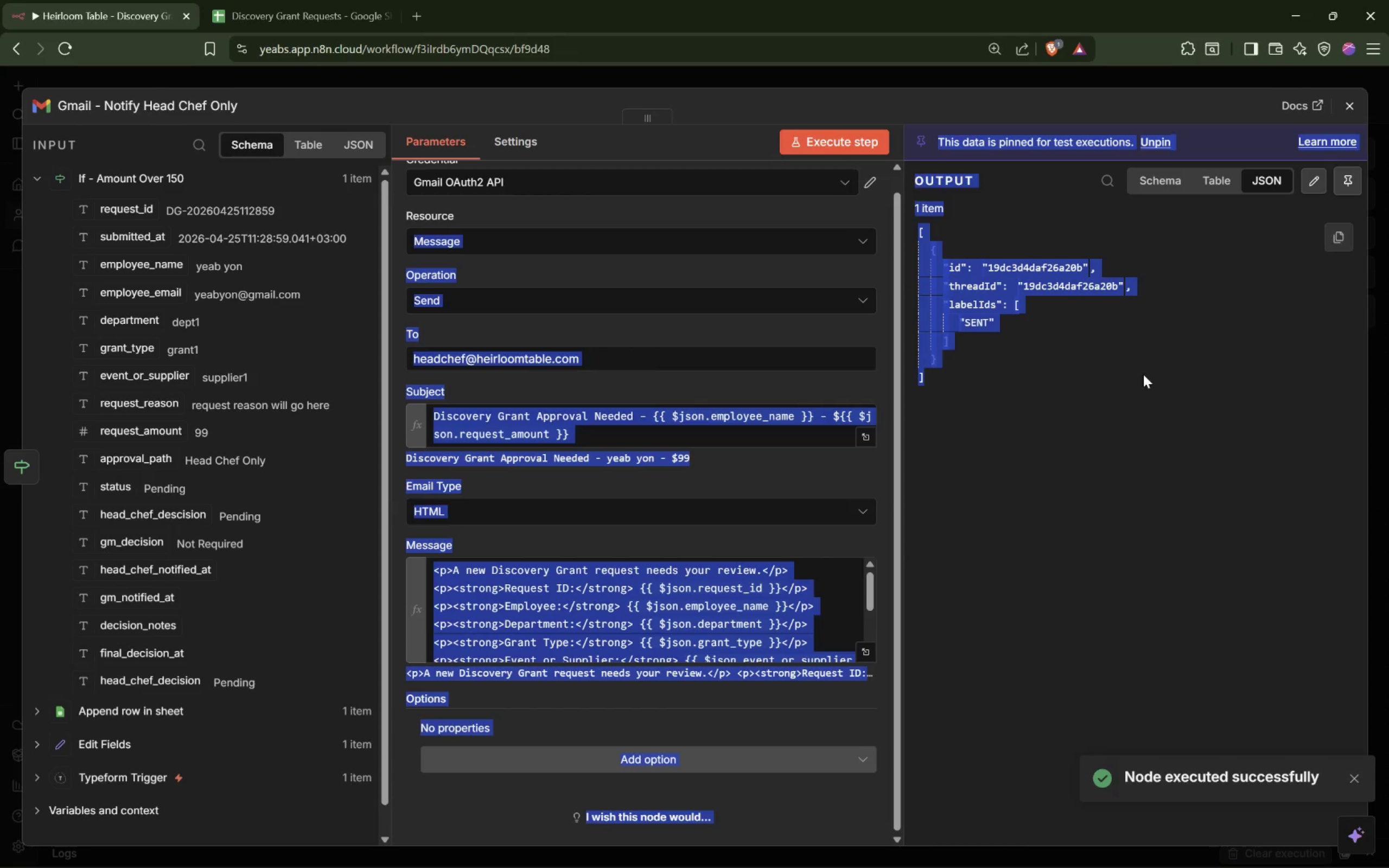 
left_click([1151, 375])
 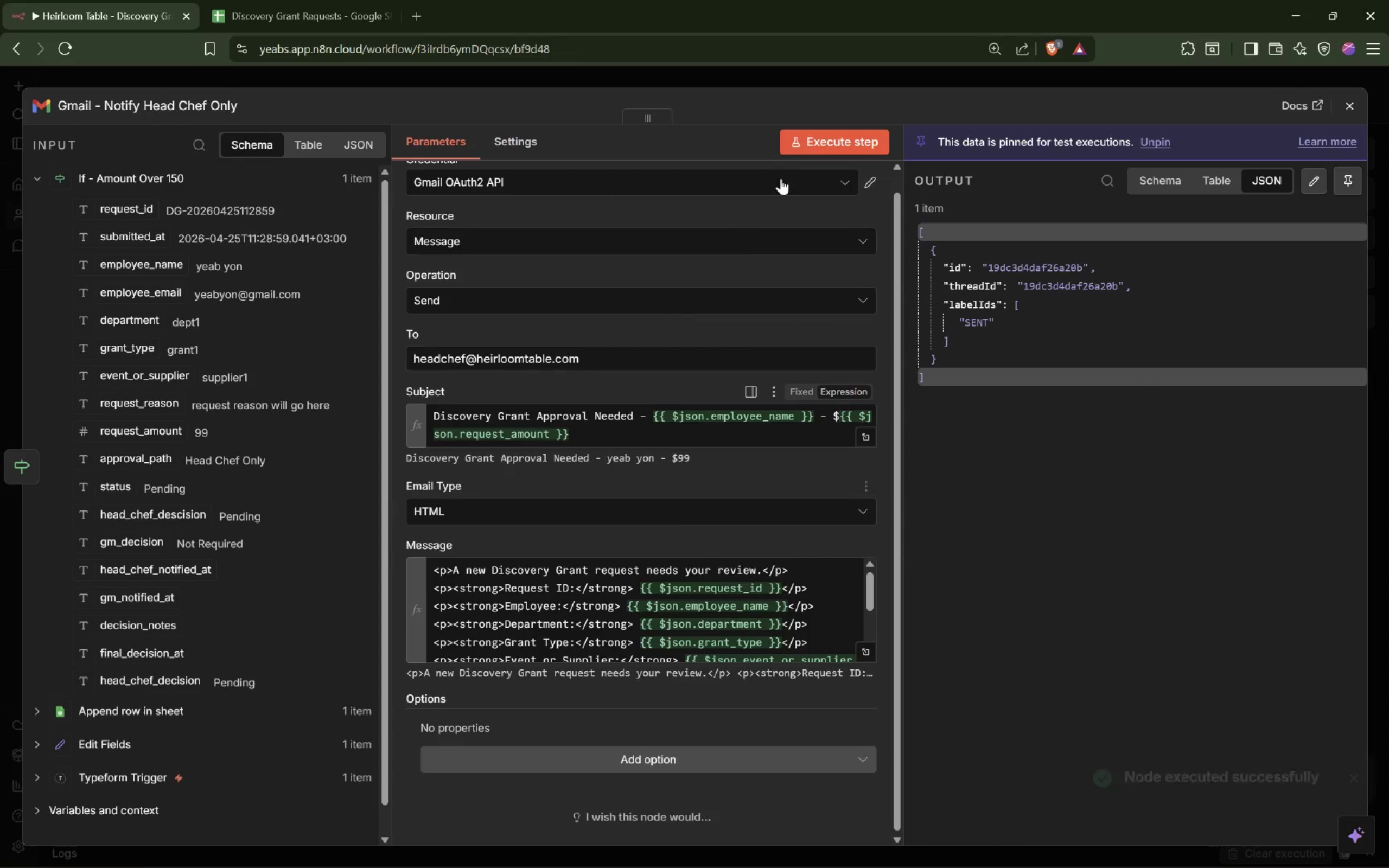 
left_click([805, 80])
 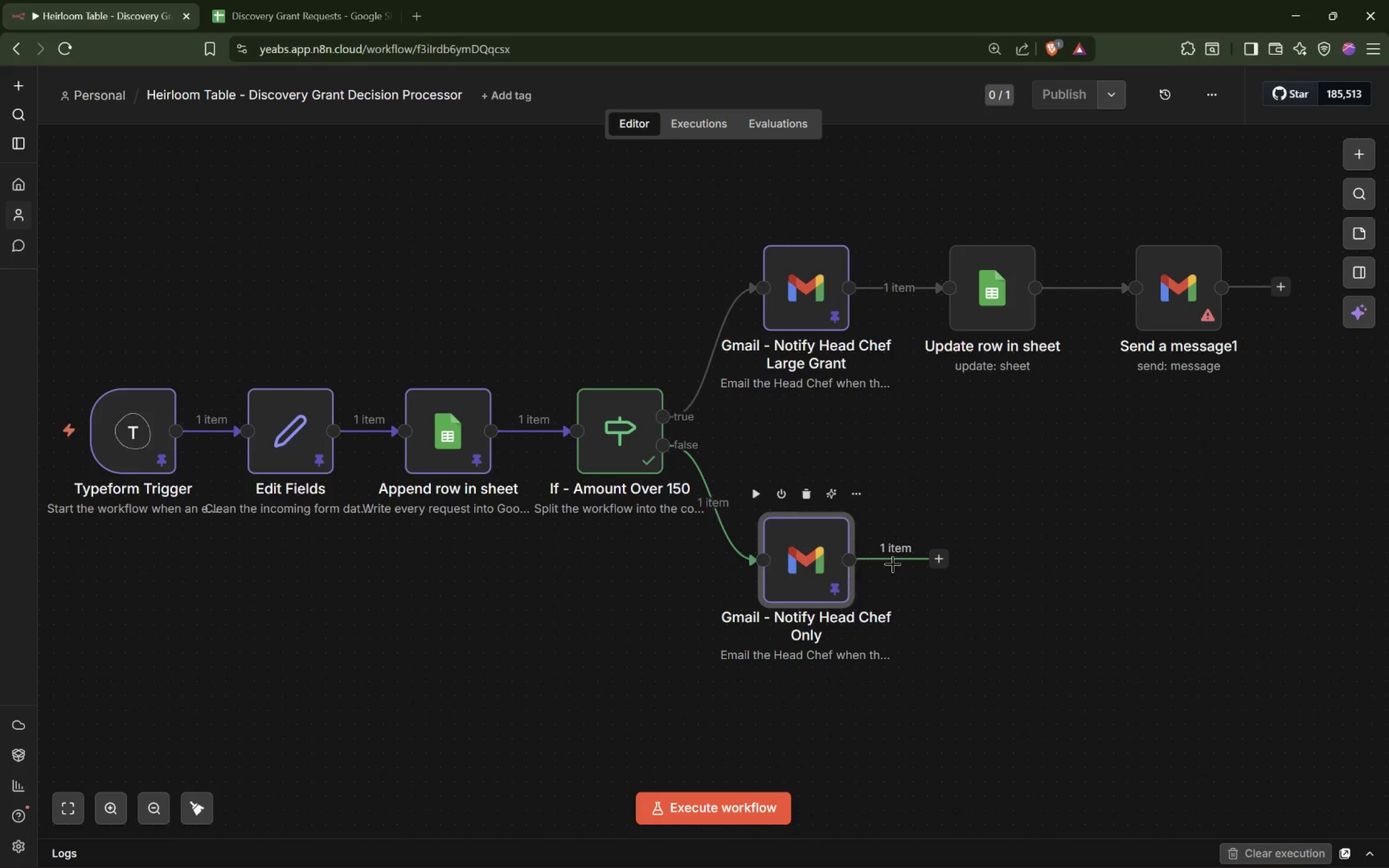 
wait(32.98)
 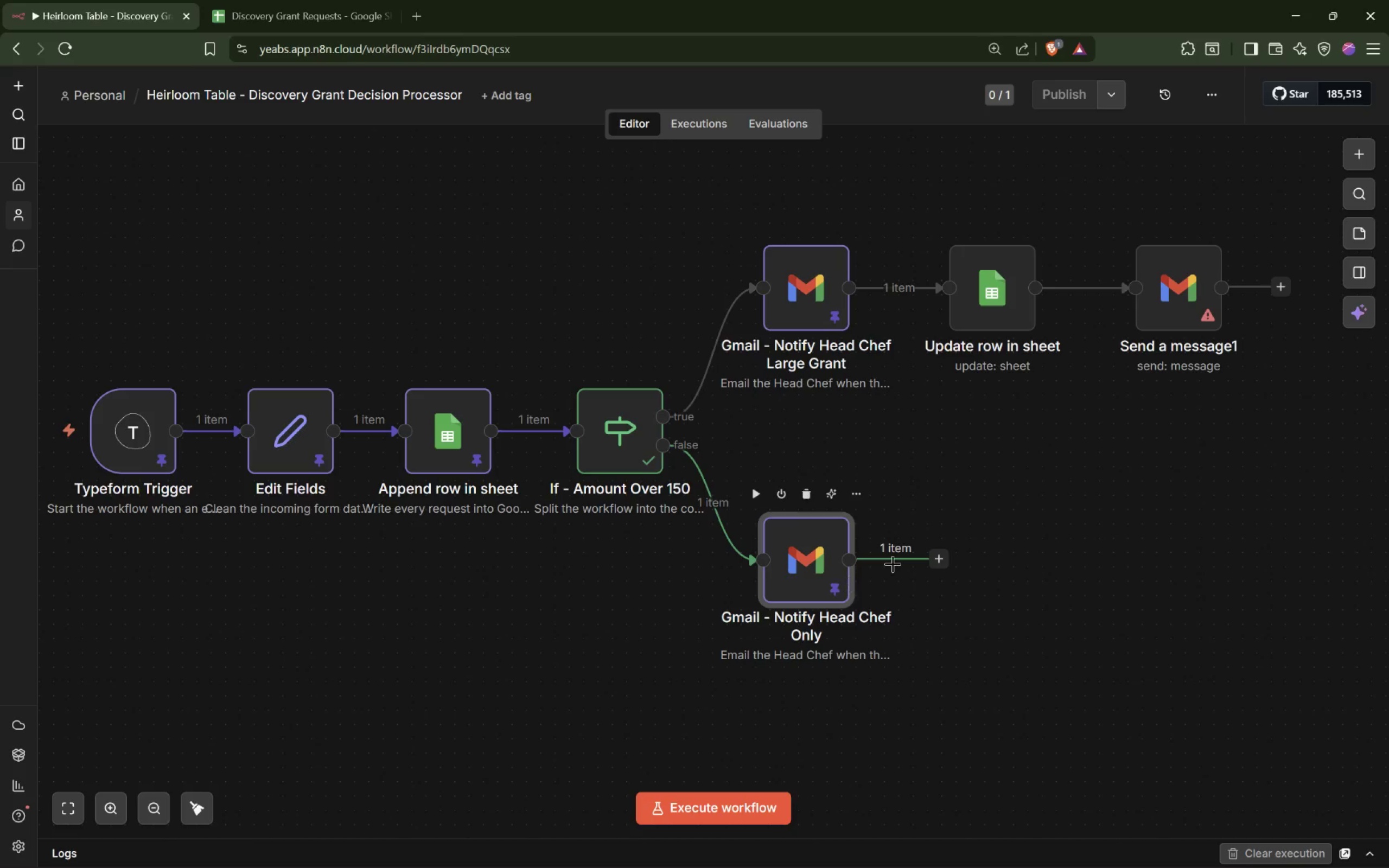 
double_click([788, 284])
 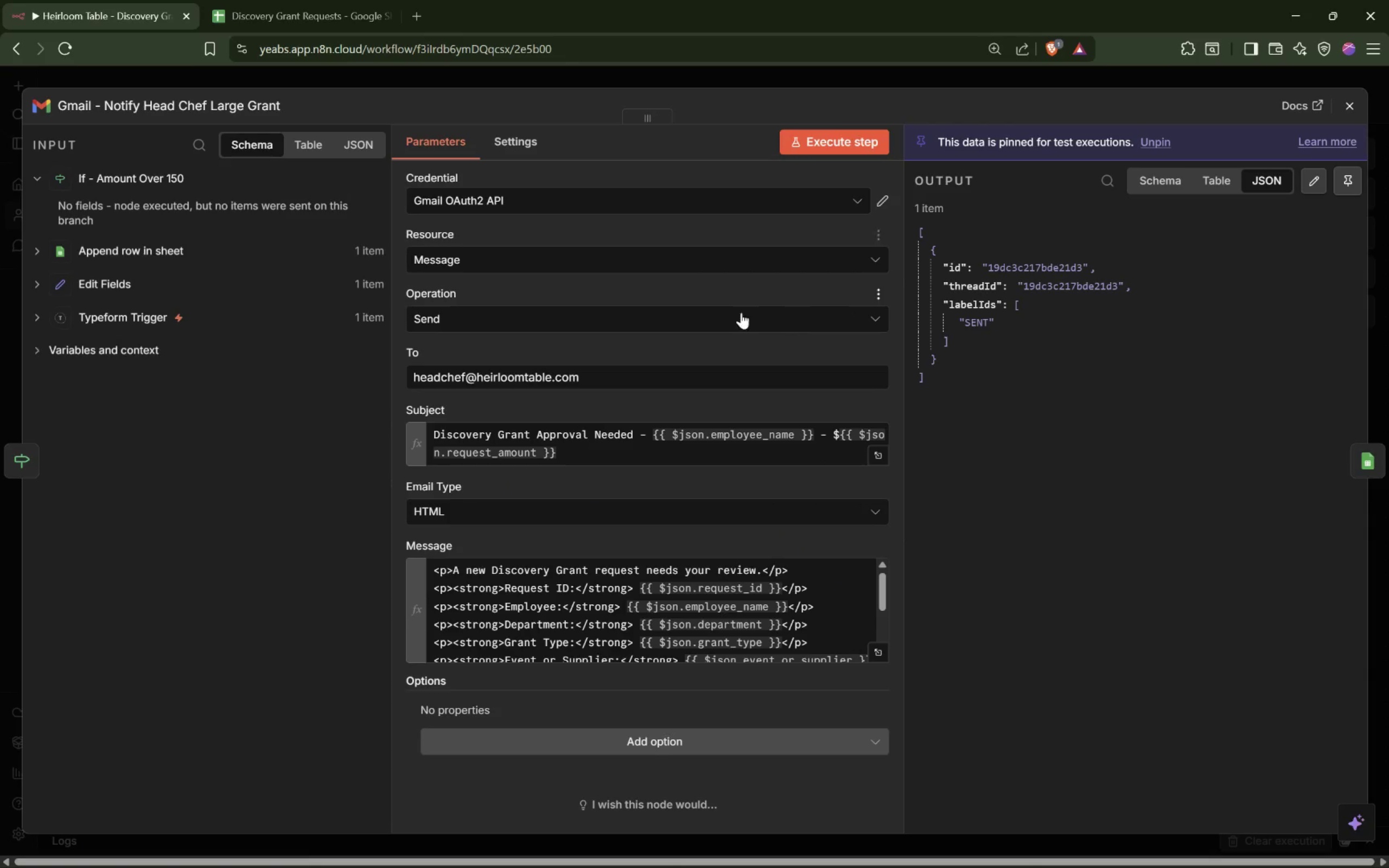 
left_click([536, 144])
 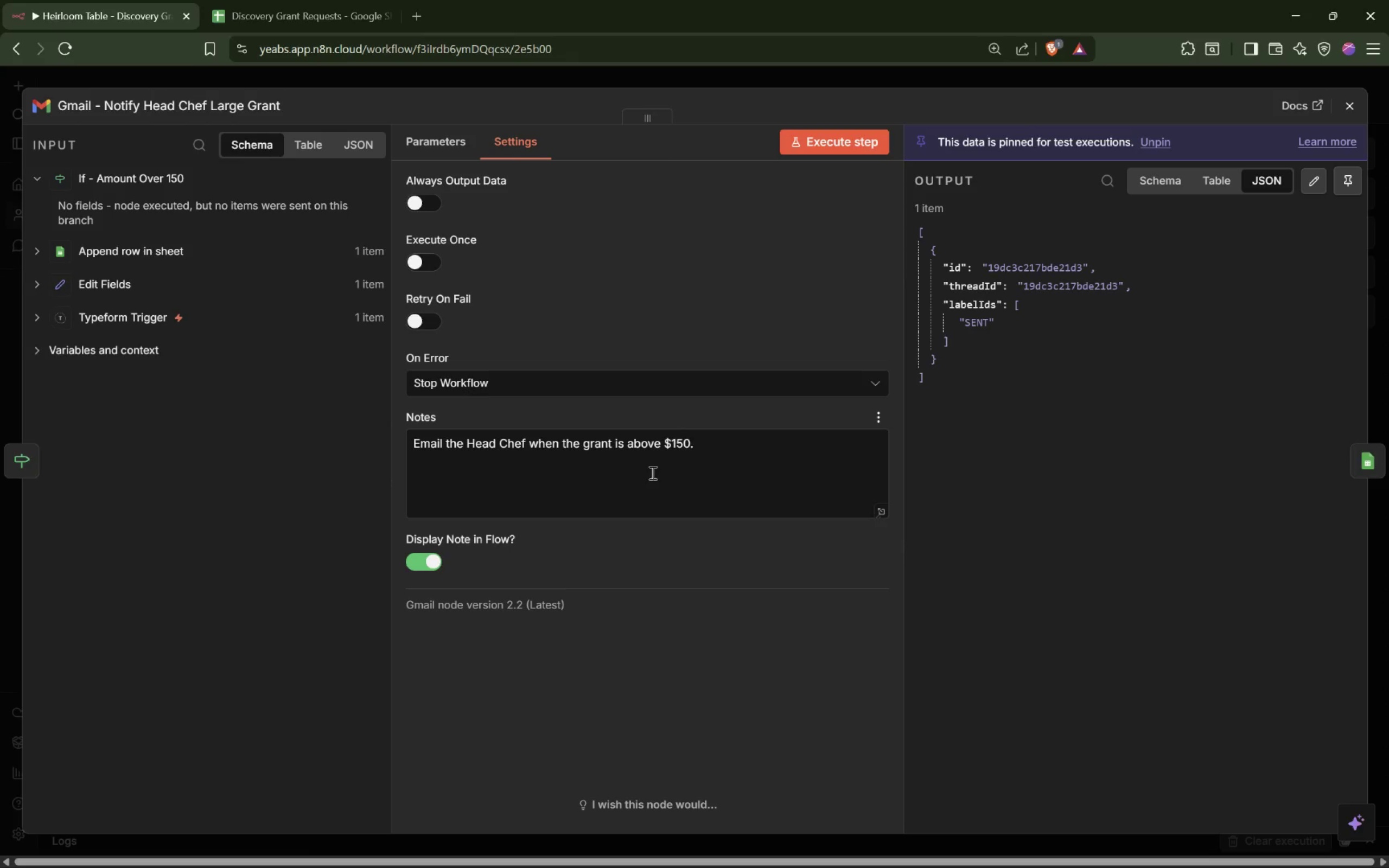 
mouse_move([659, 464])
 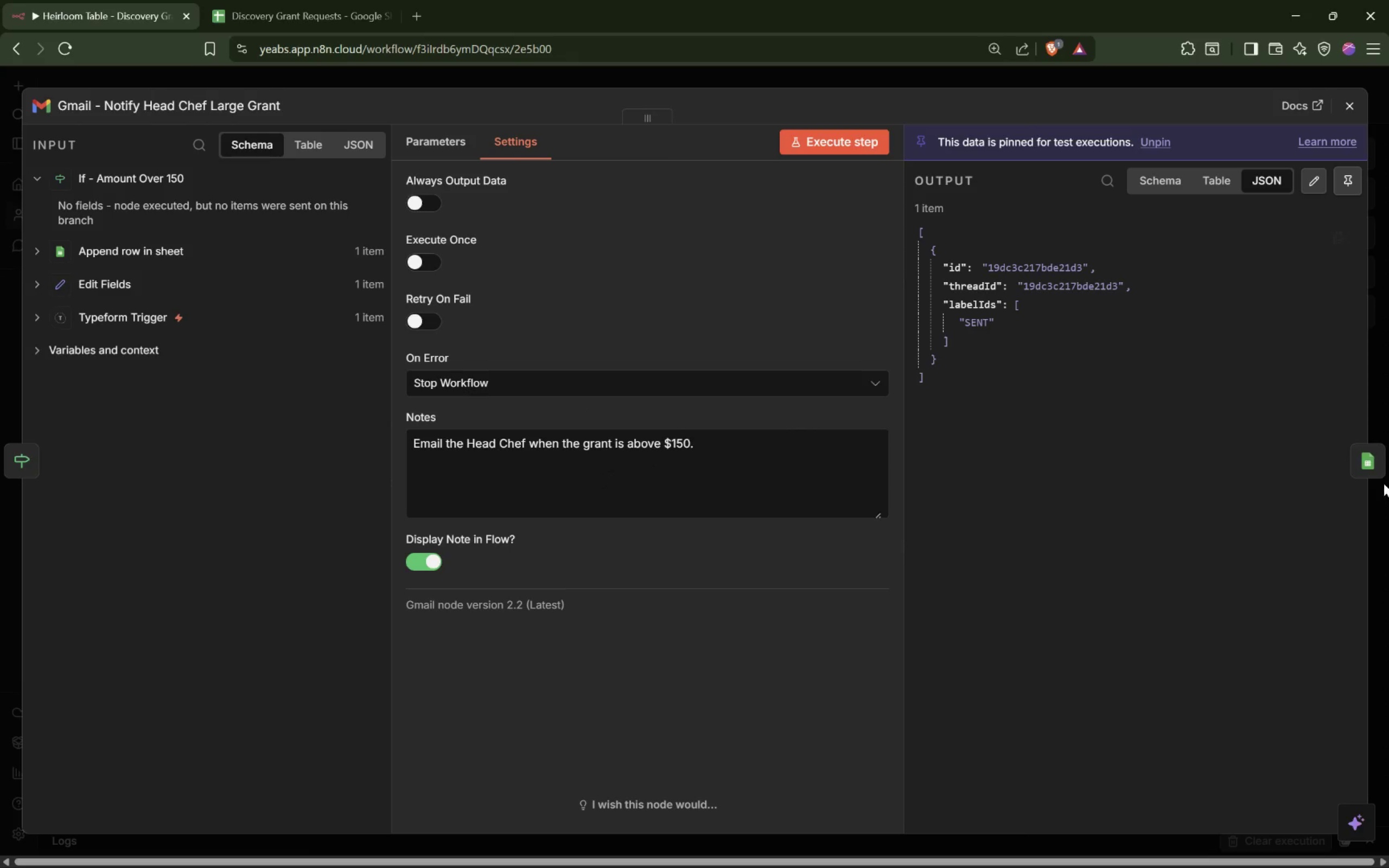 
left_click([1374, 467])
 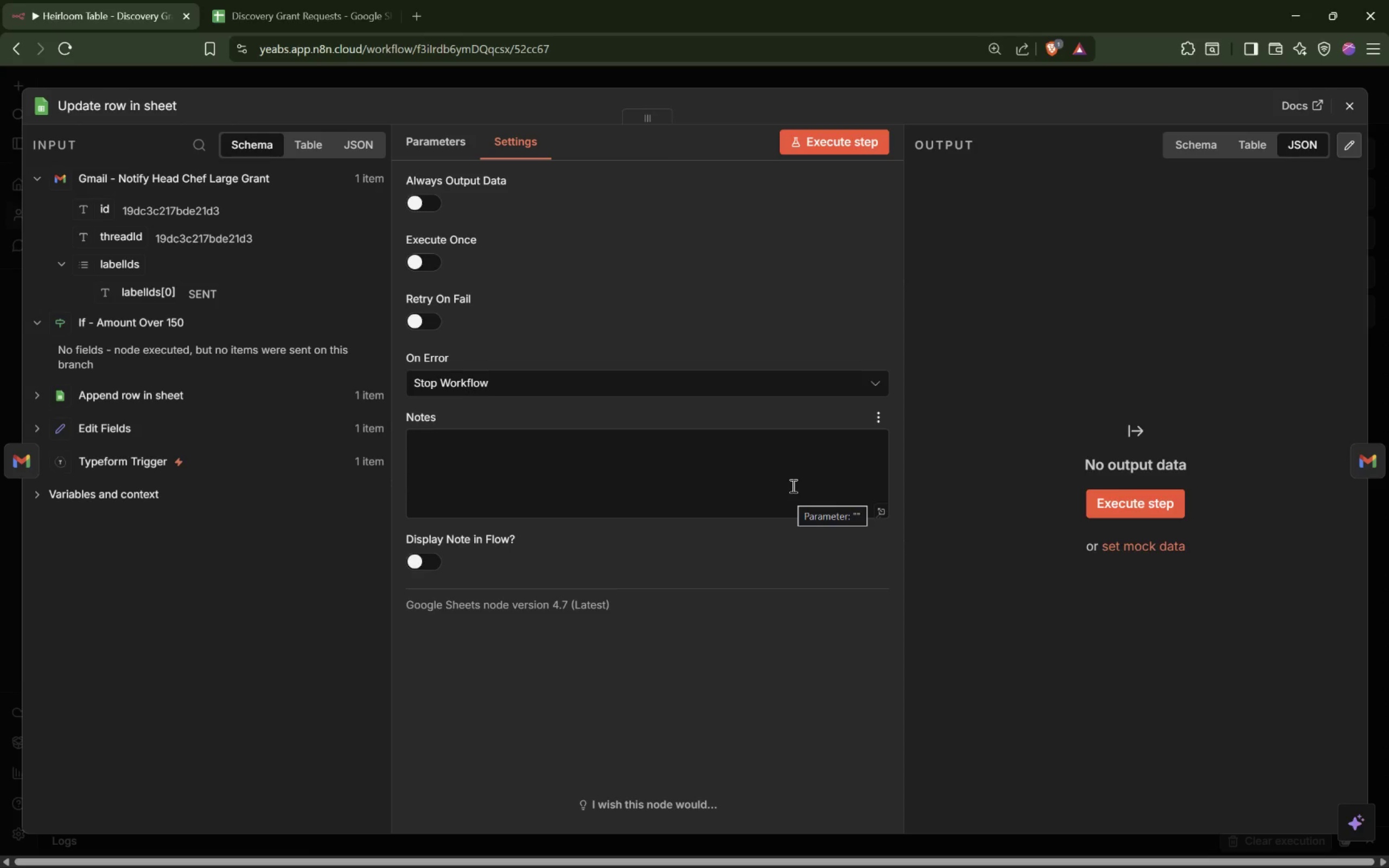 
wait(22.39)
 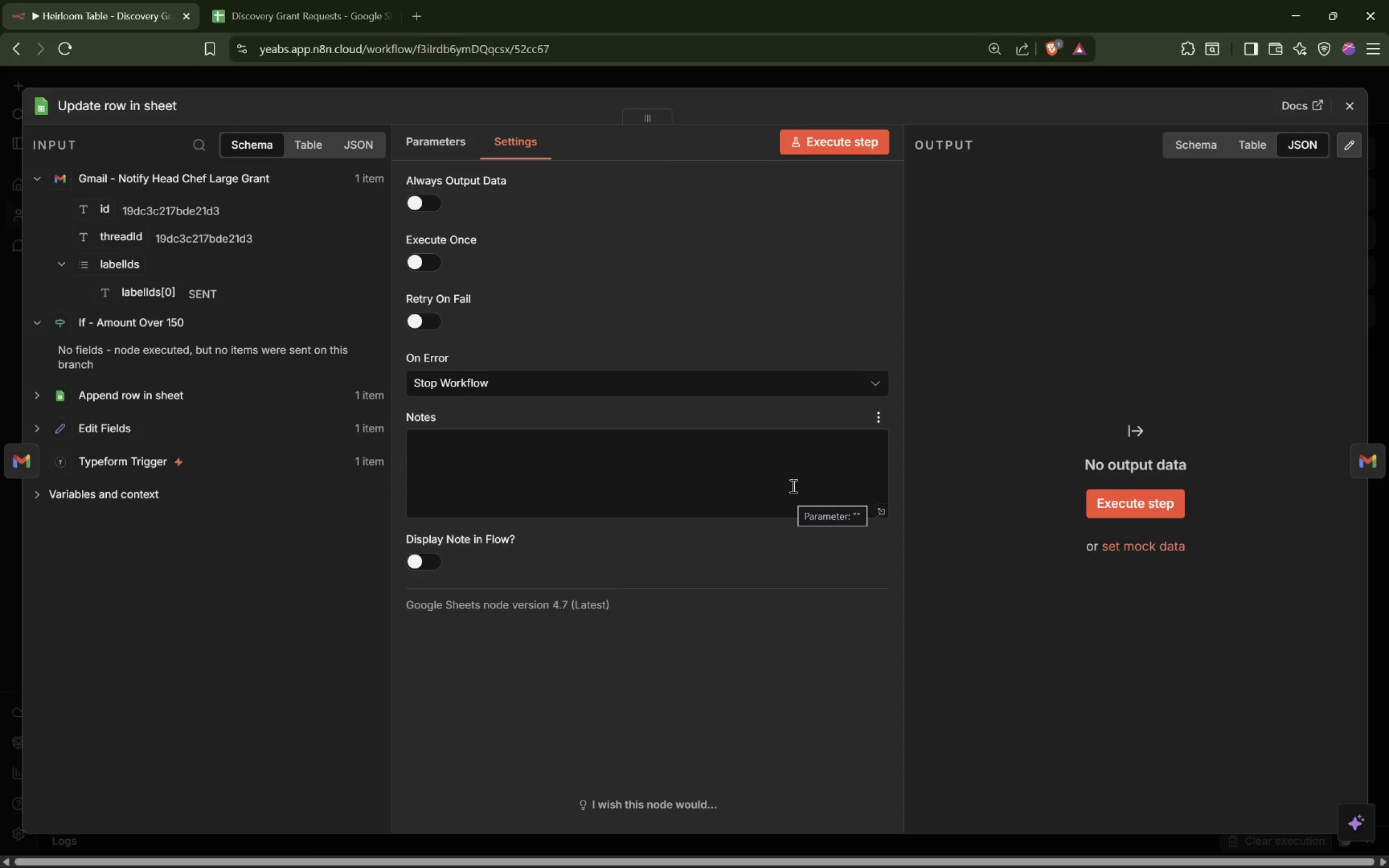 
left_click([792, 480])
 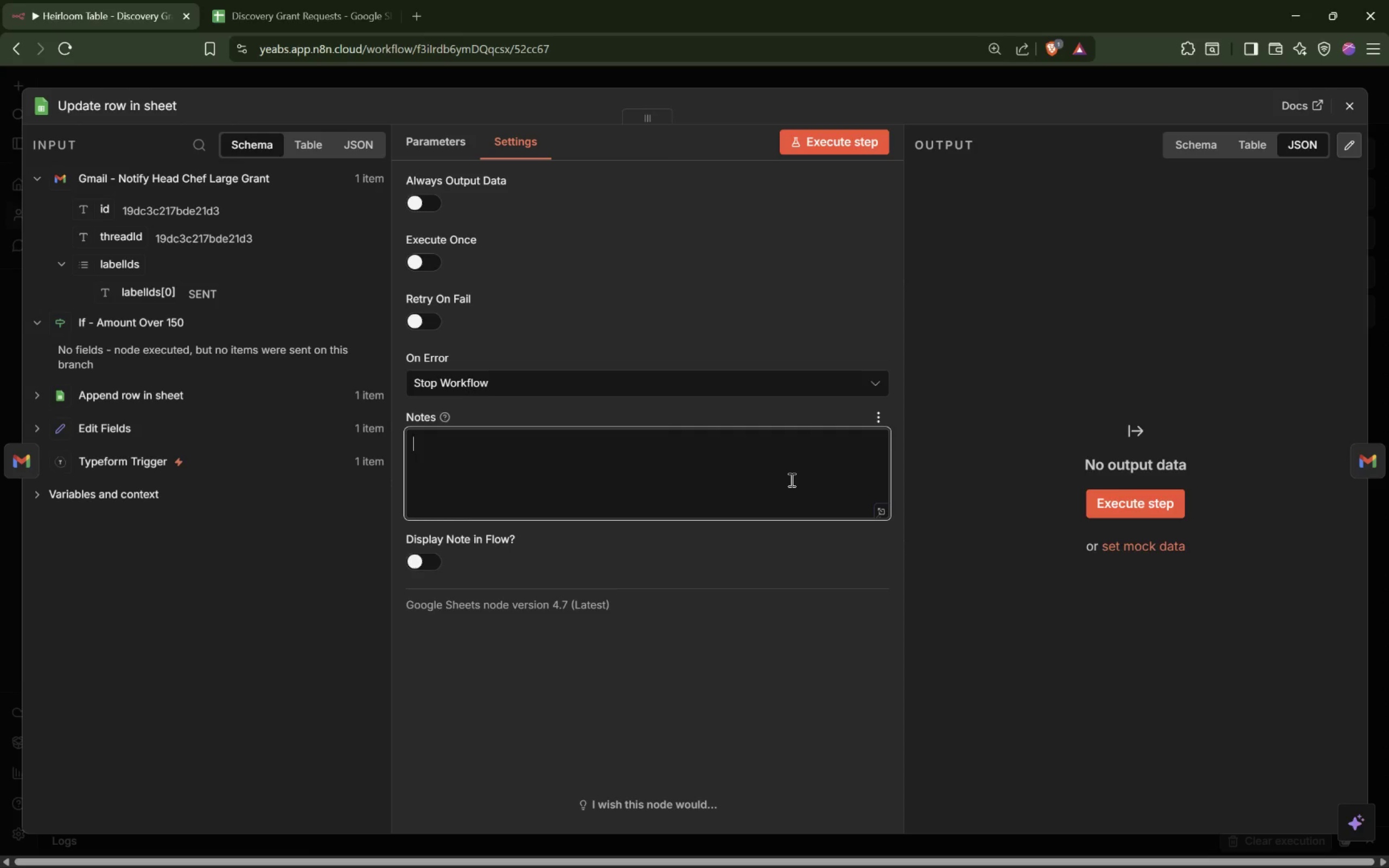 
type(Recorfd)
key(Backspace)
key(Backspace)
type(d when the Head Chef email was sent.)
 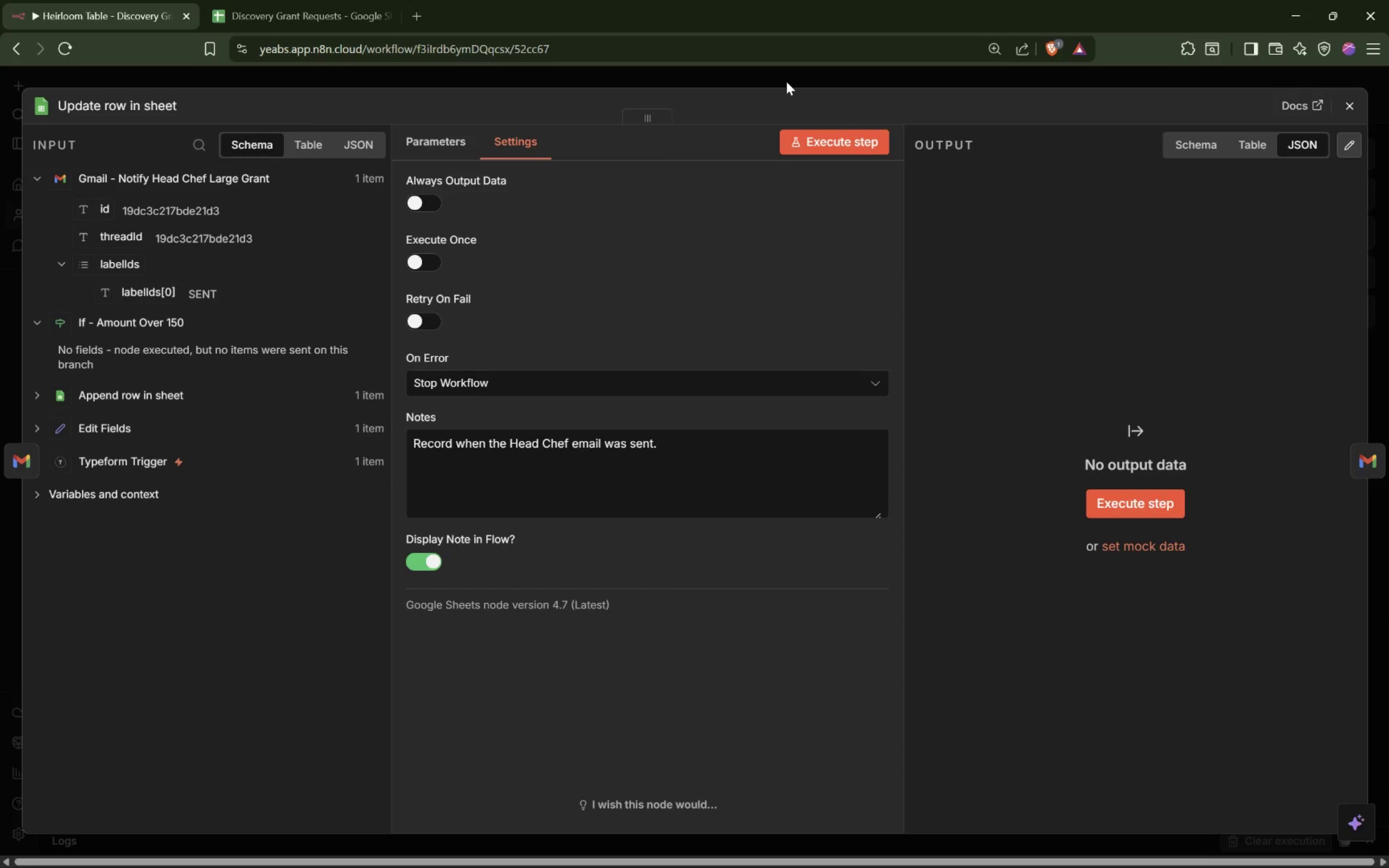 
wait(6.48)
 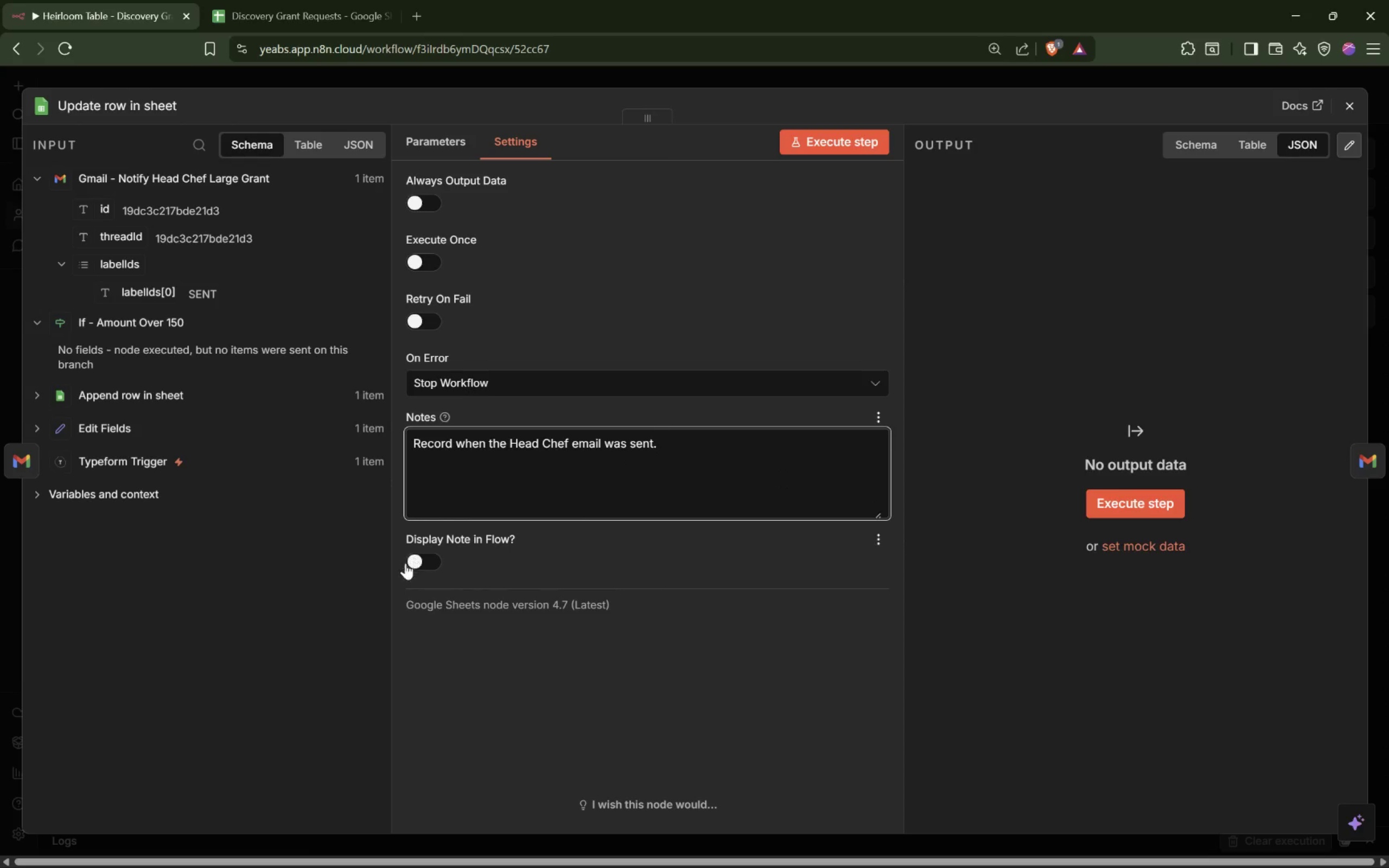 
left_click([864, 144])
 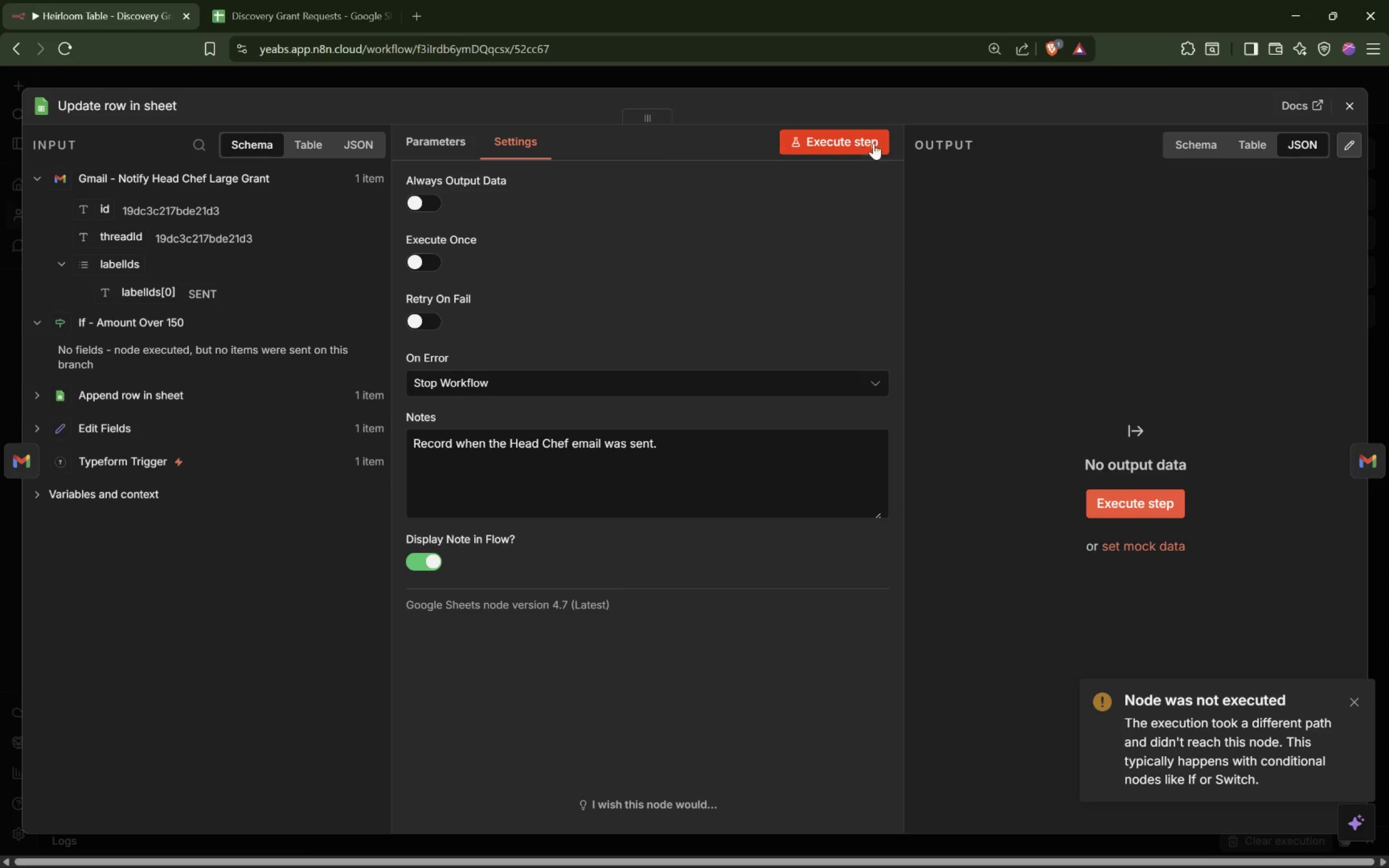 
left_click([914, 78])
 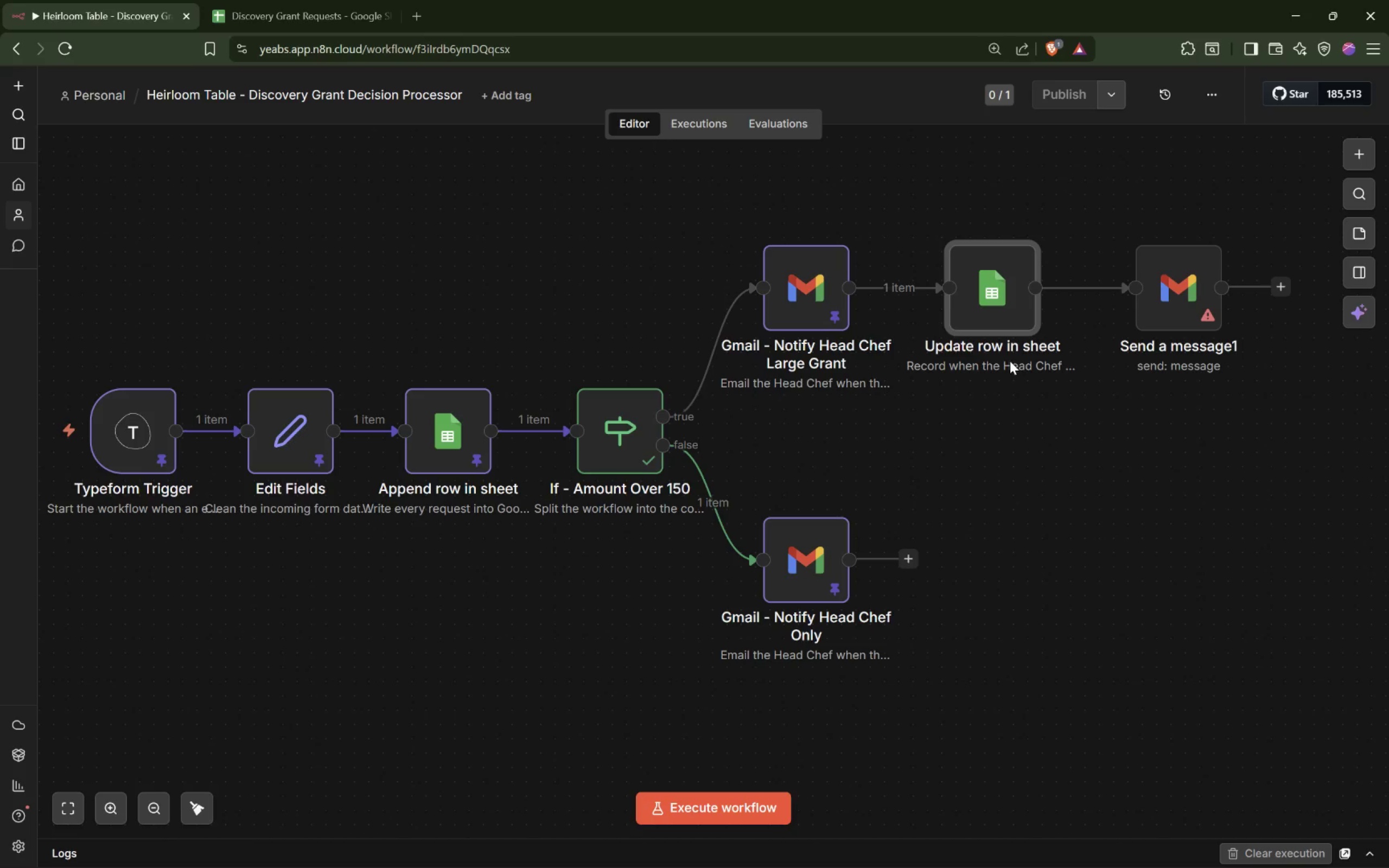 
wait(12.02)
 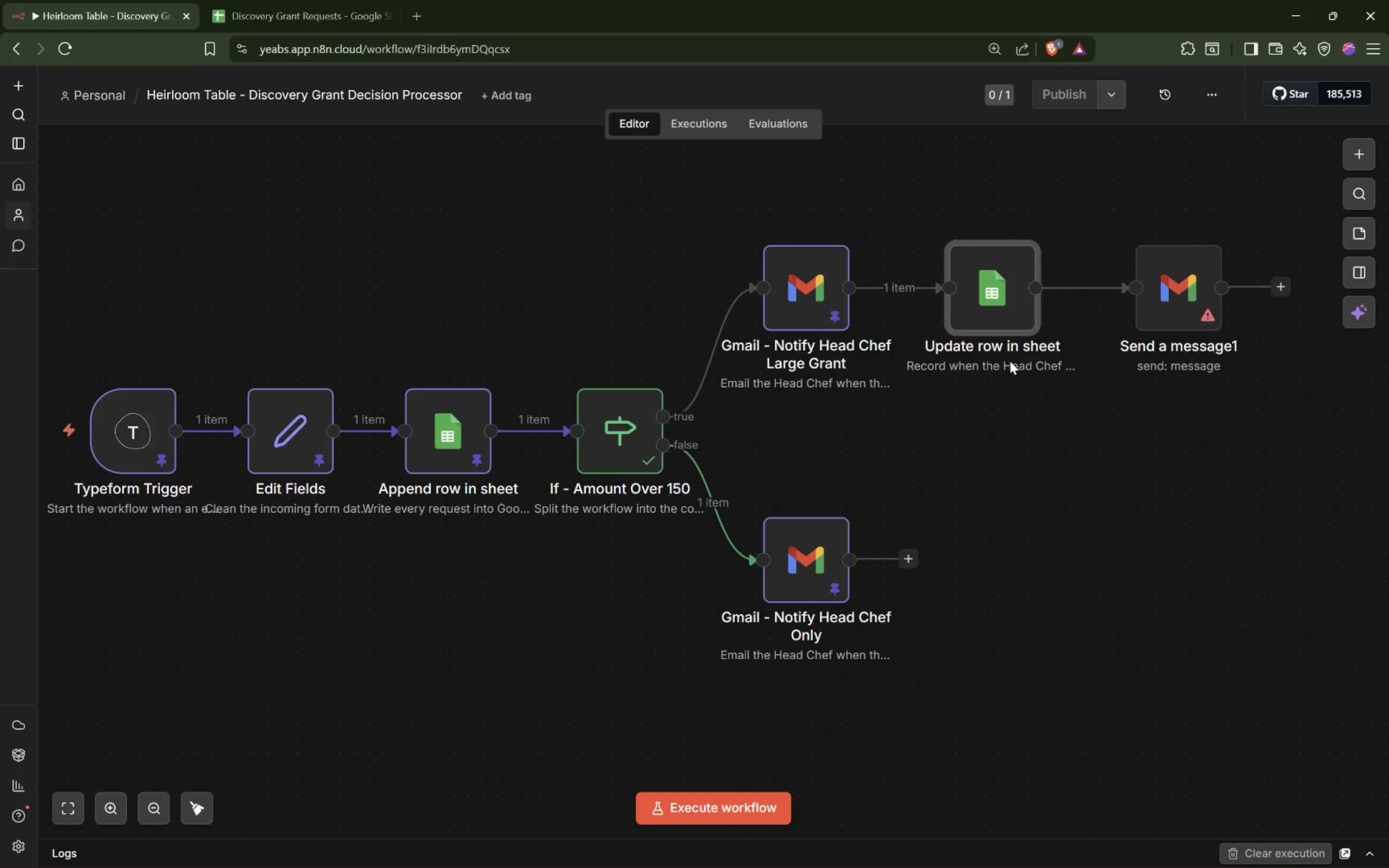 
double_click([1193, 304])
 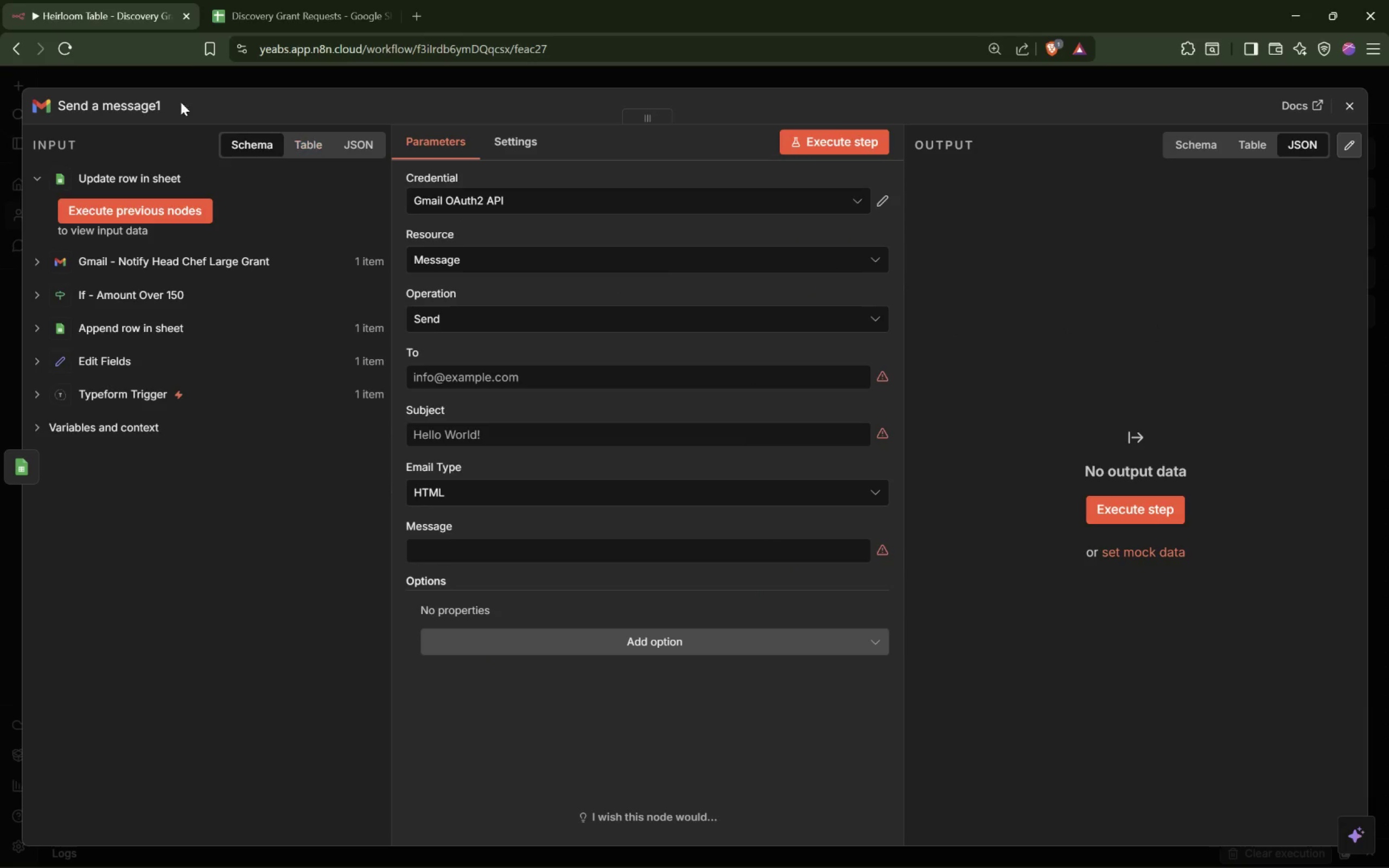 
left_click([154, 97])
 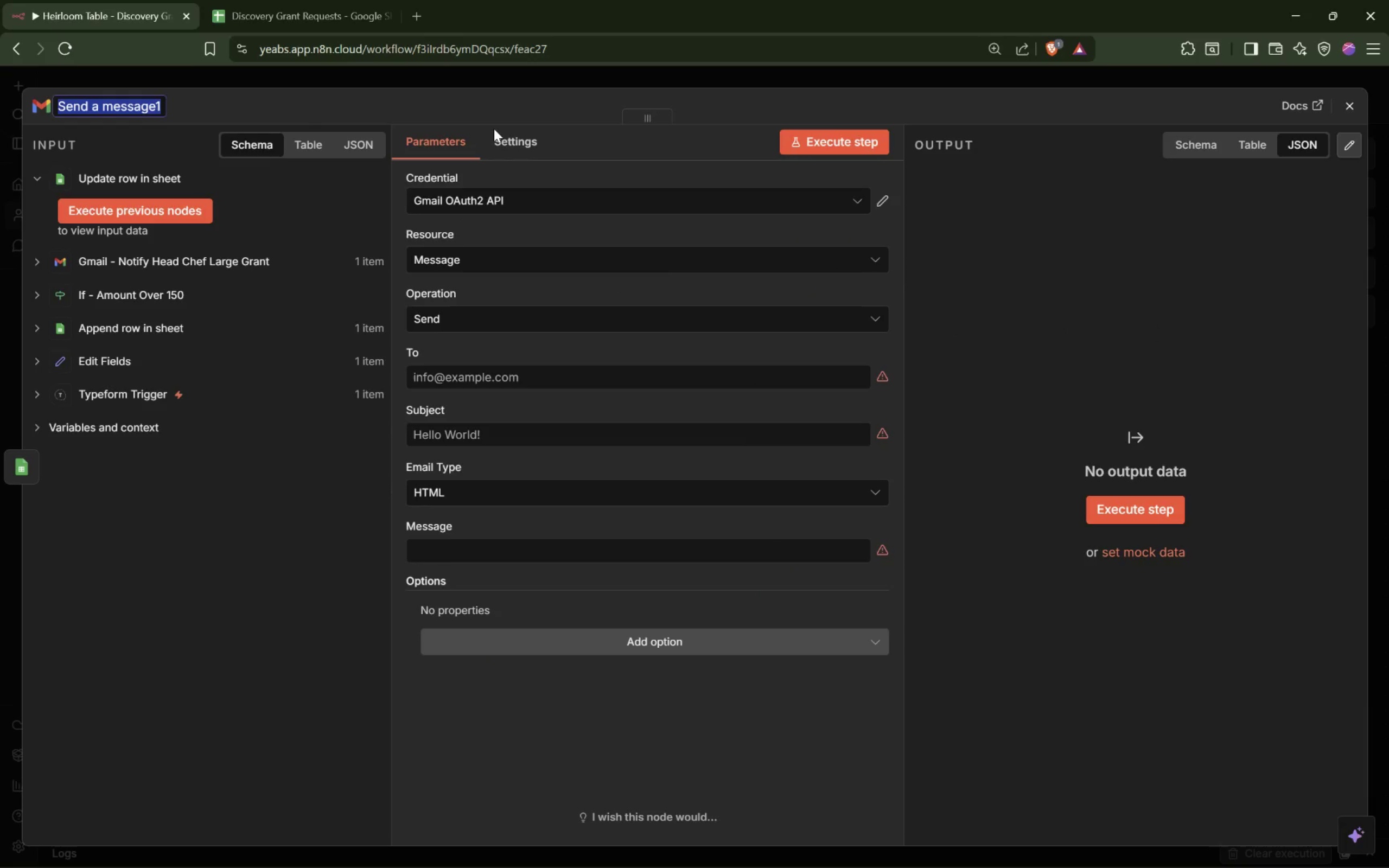 
type(Gmail - Notify General Manager Large Grant)
 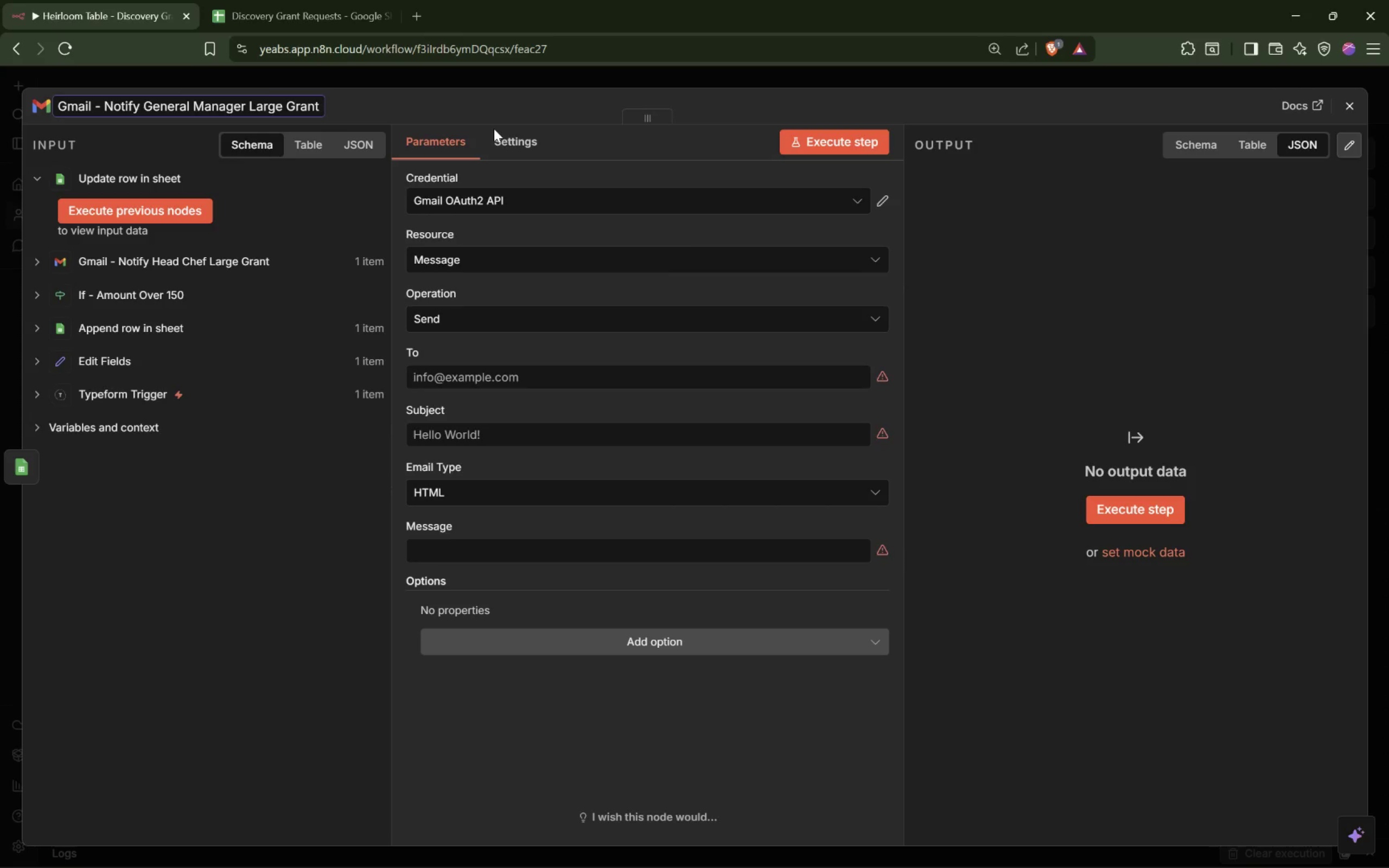 
key(Enter)
 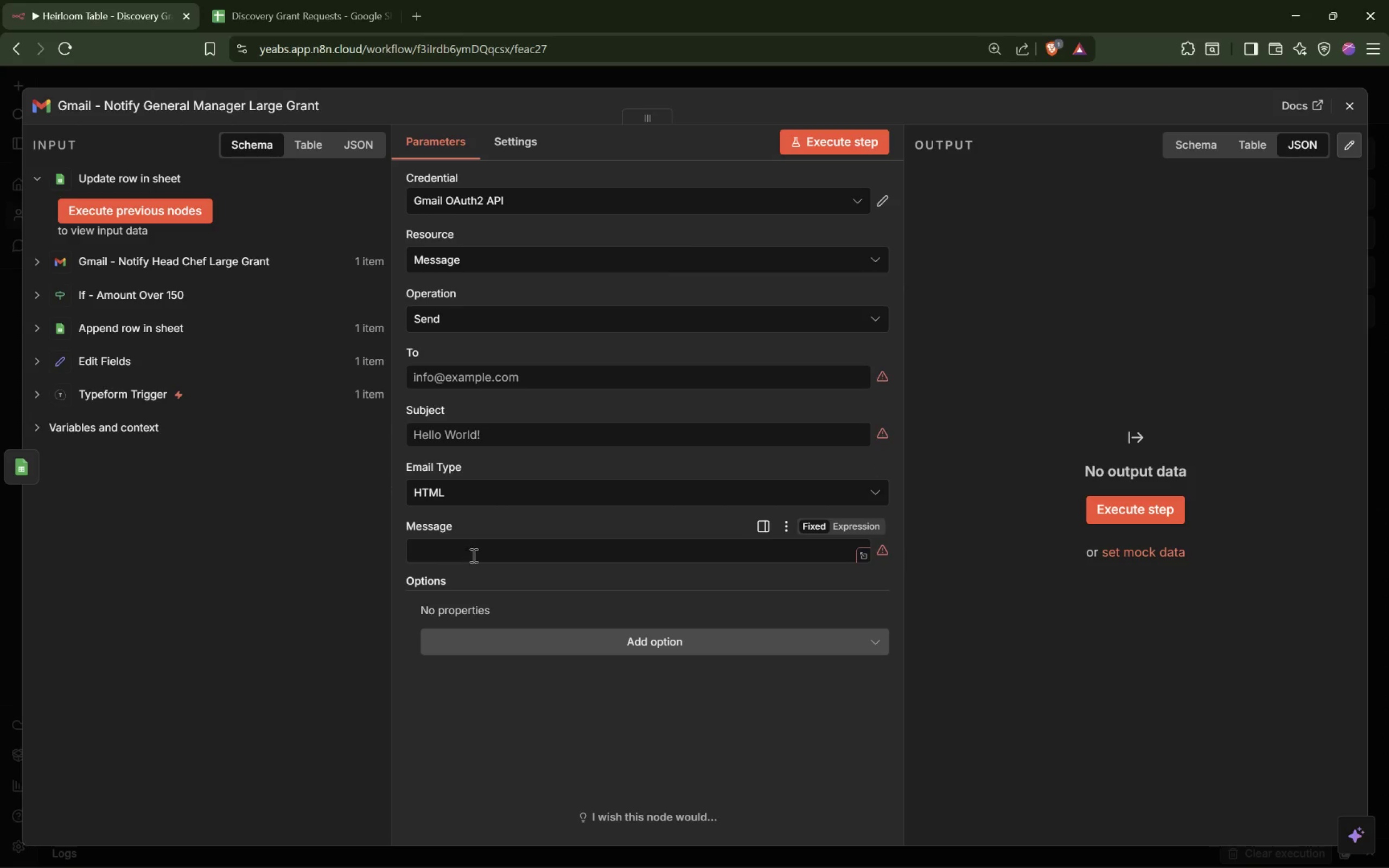 
wait(30.14)
 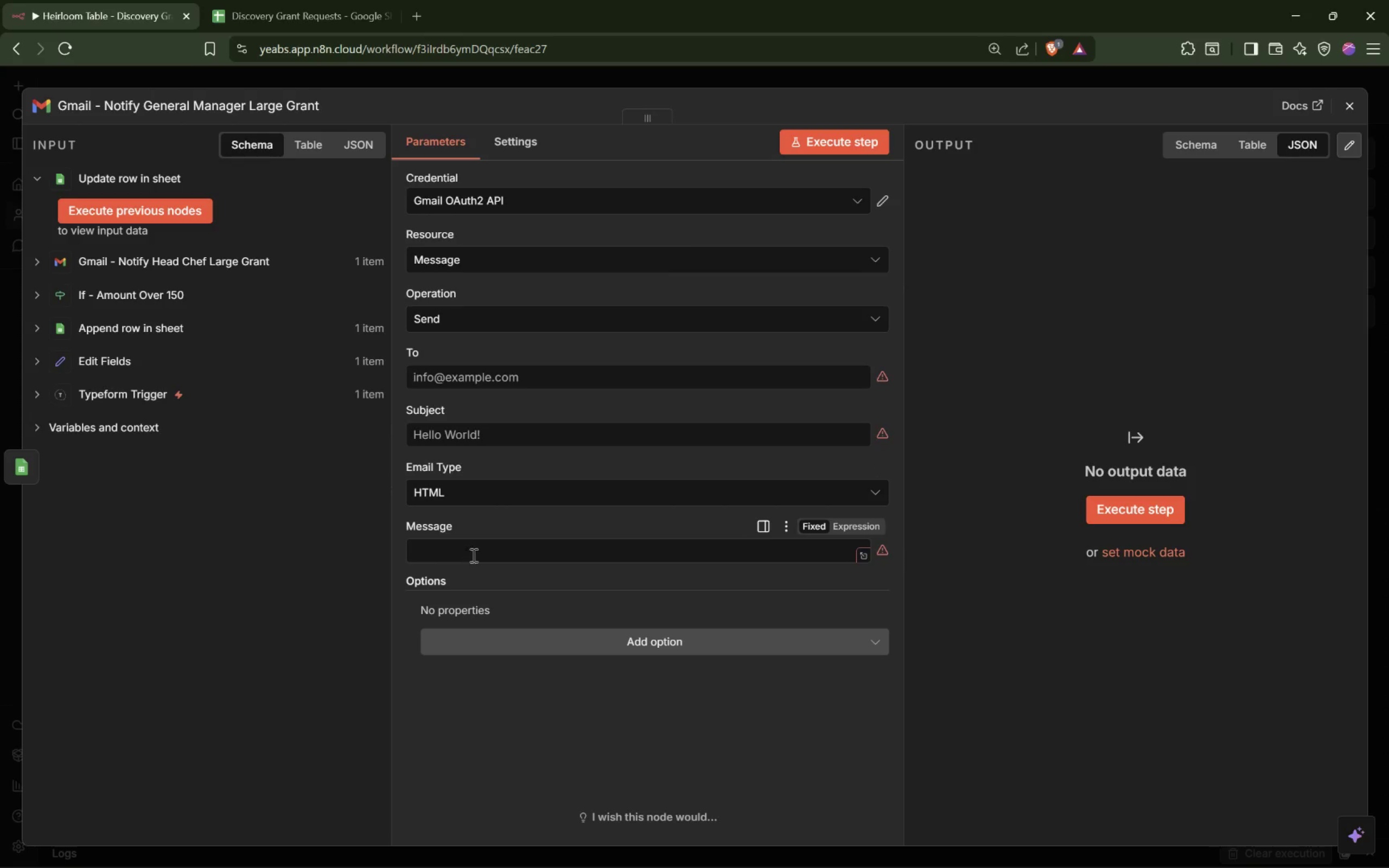 
left_click([519, 147])
 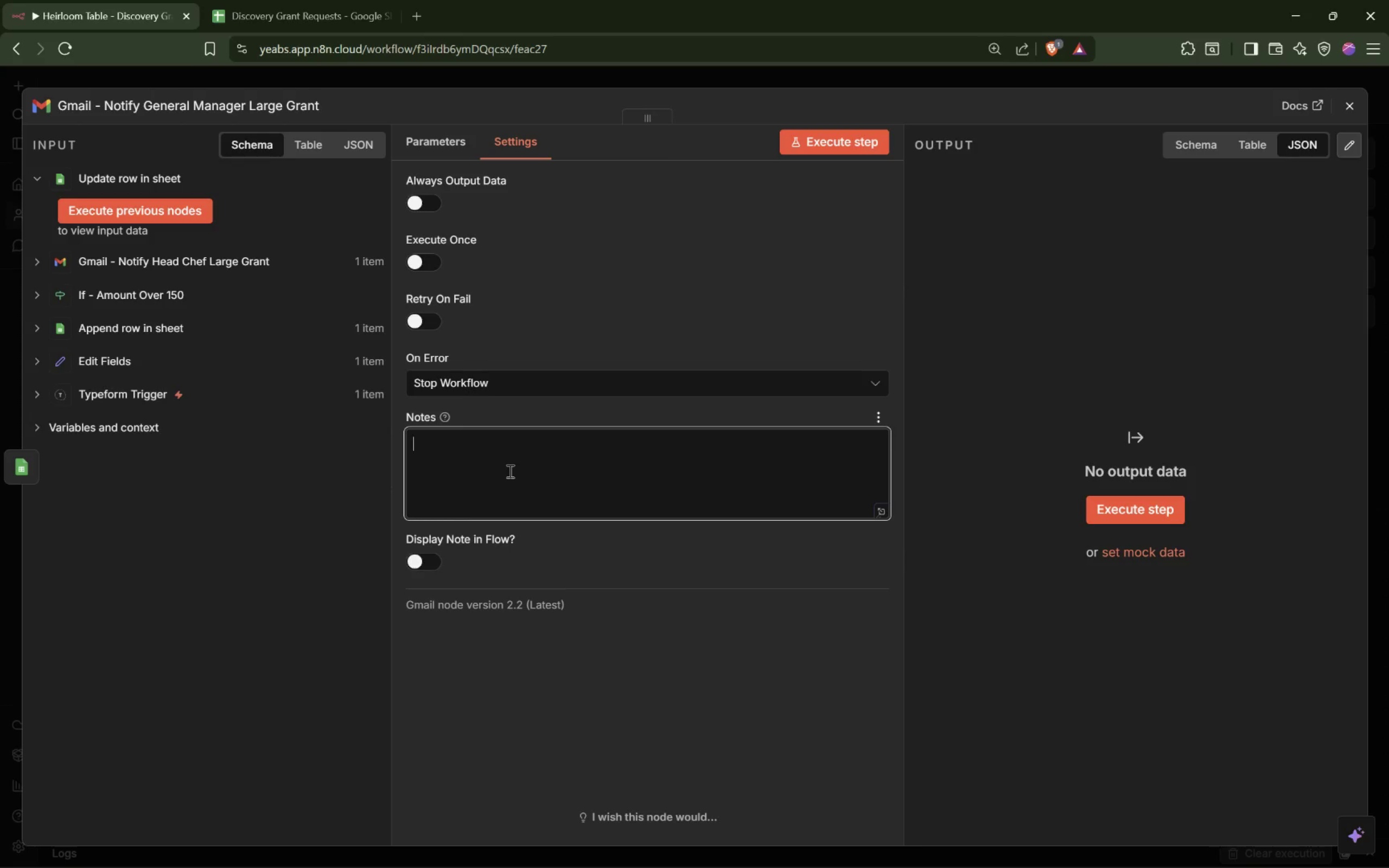 
type(Email the Generla)
key(Backspace)
key(Backspace)
type(al Manager only for requests above 150.)
 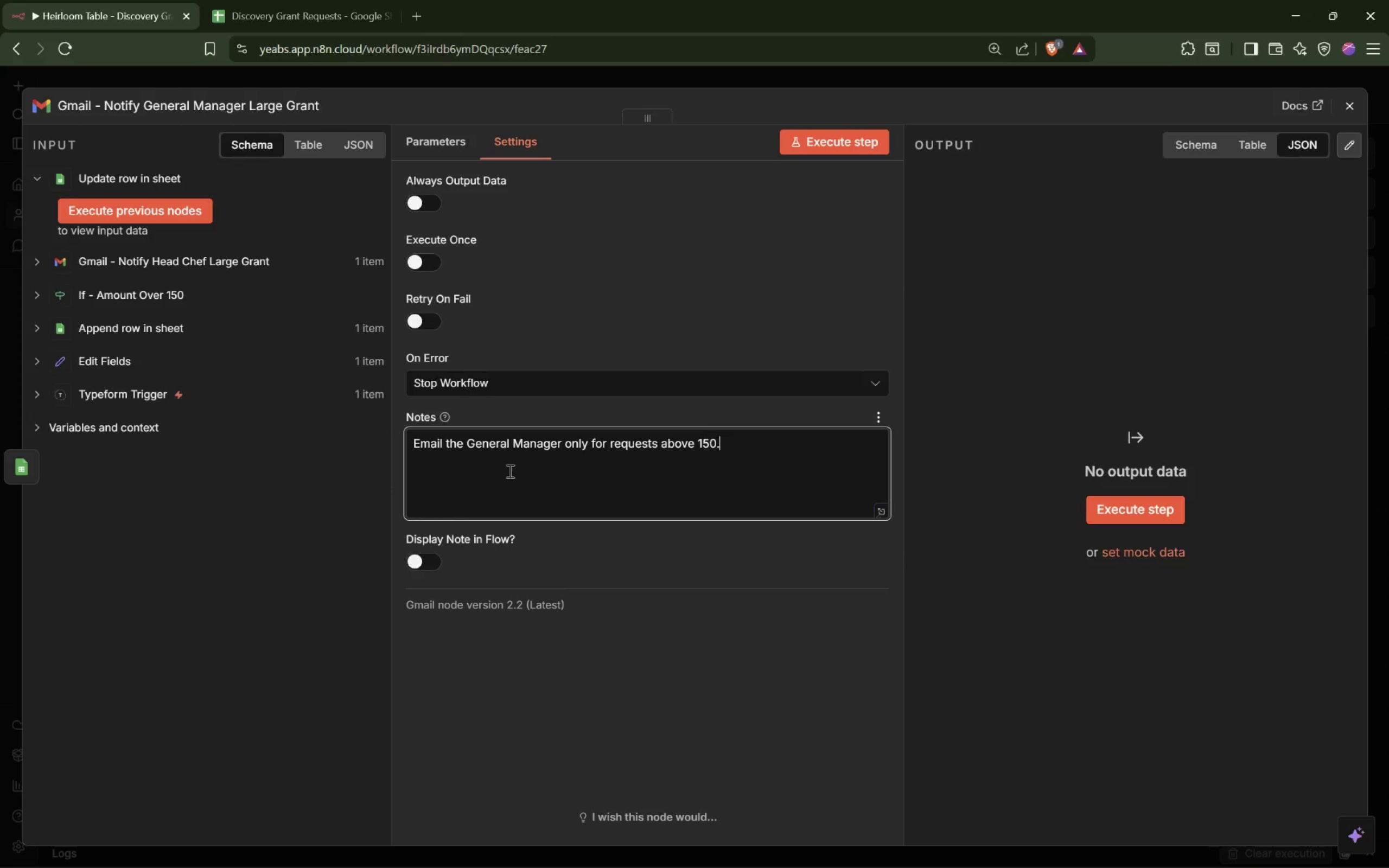 
key(Meta+Shift+ShiftLeft)
 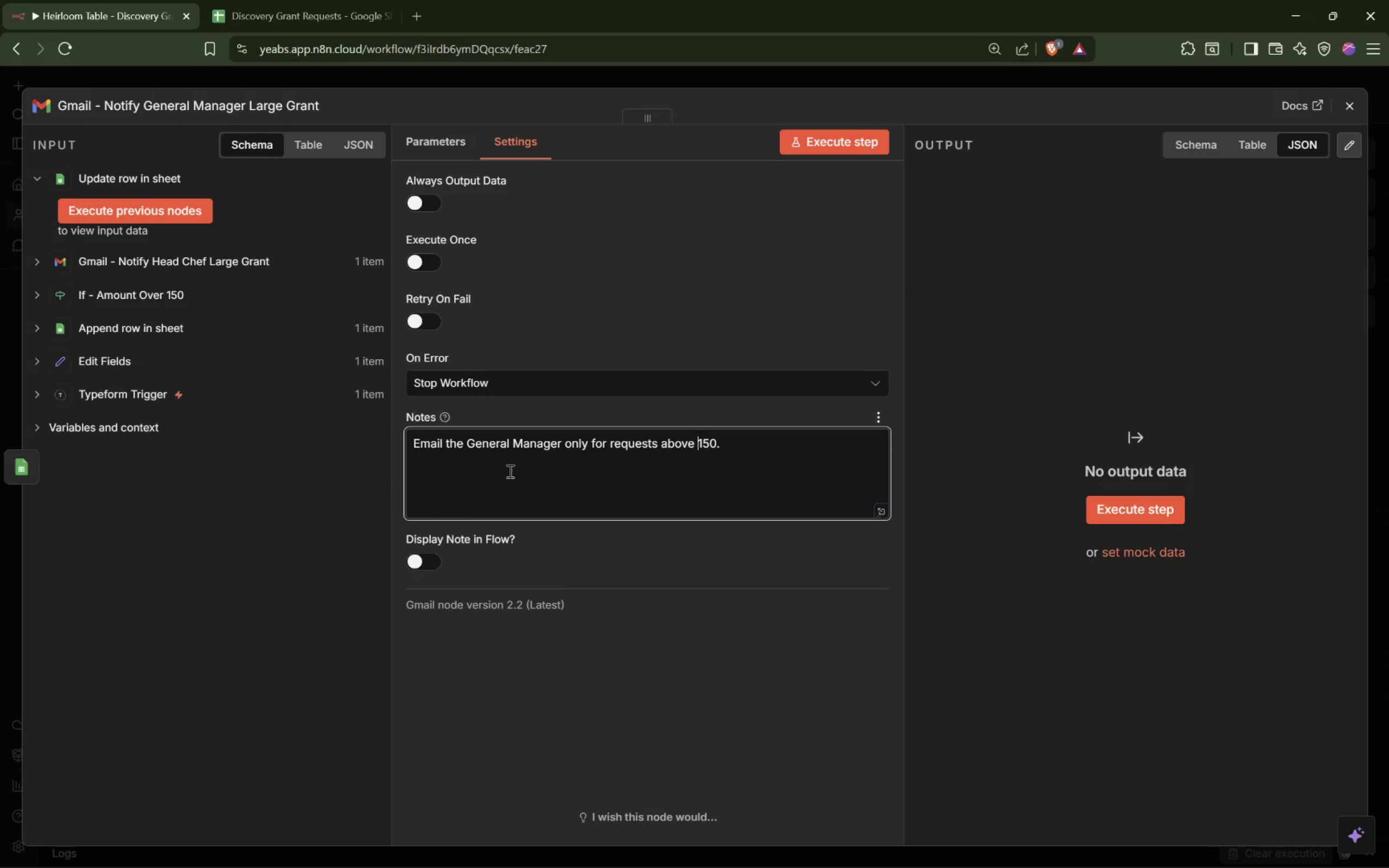 
key(Meta+Shift+Unknown)
 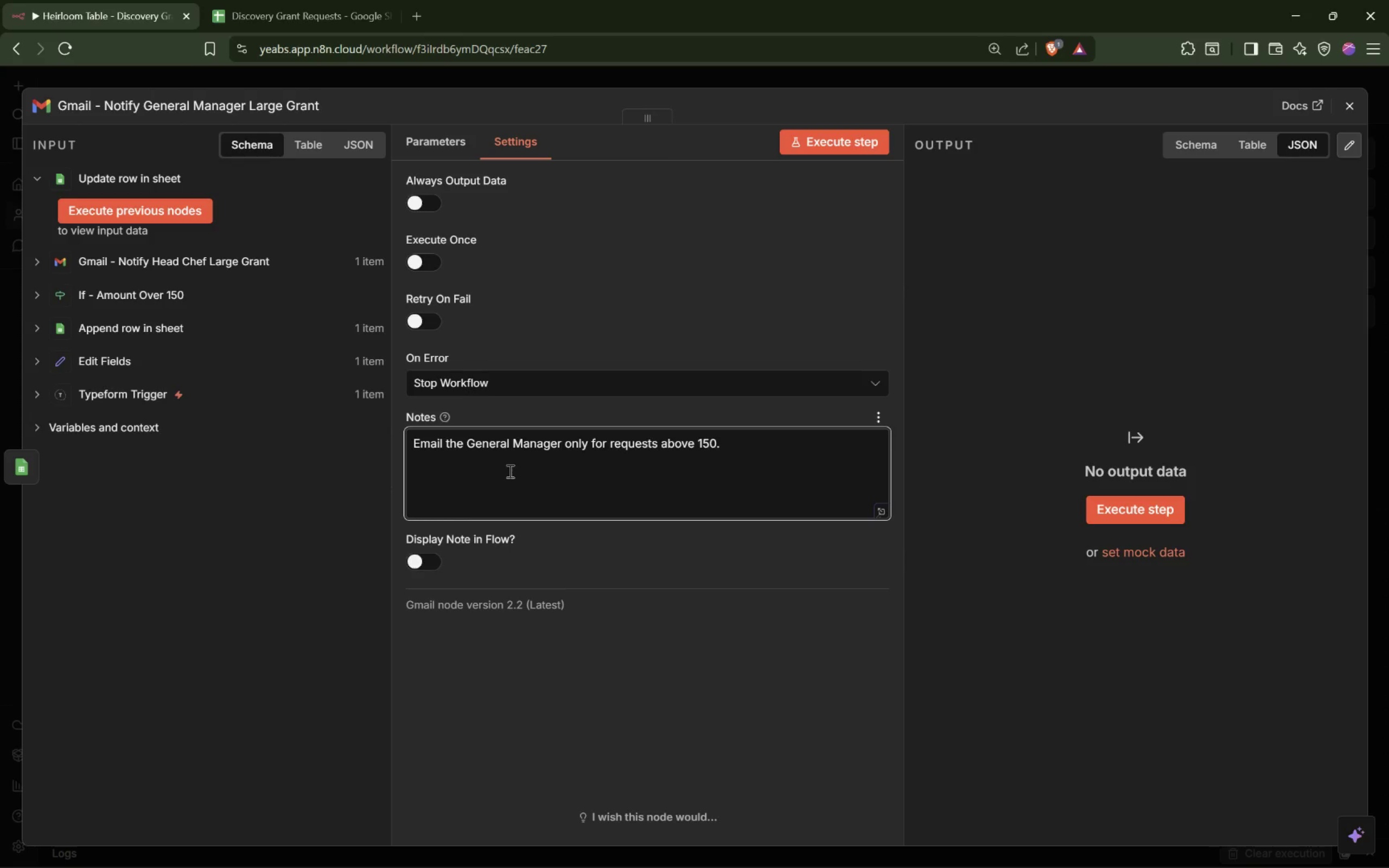 
hold_key(key=F23, duration=0.77)
 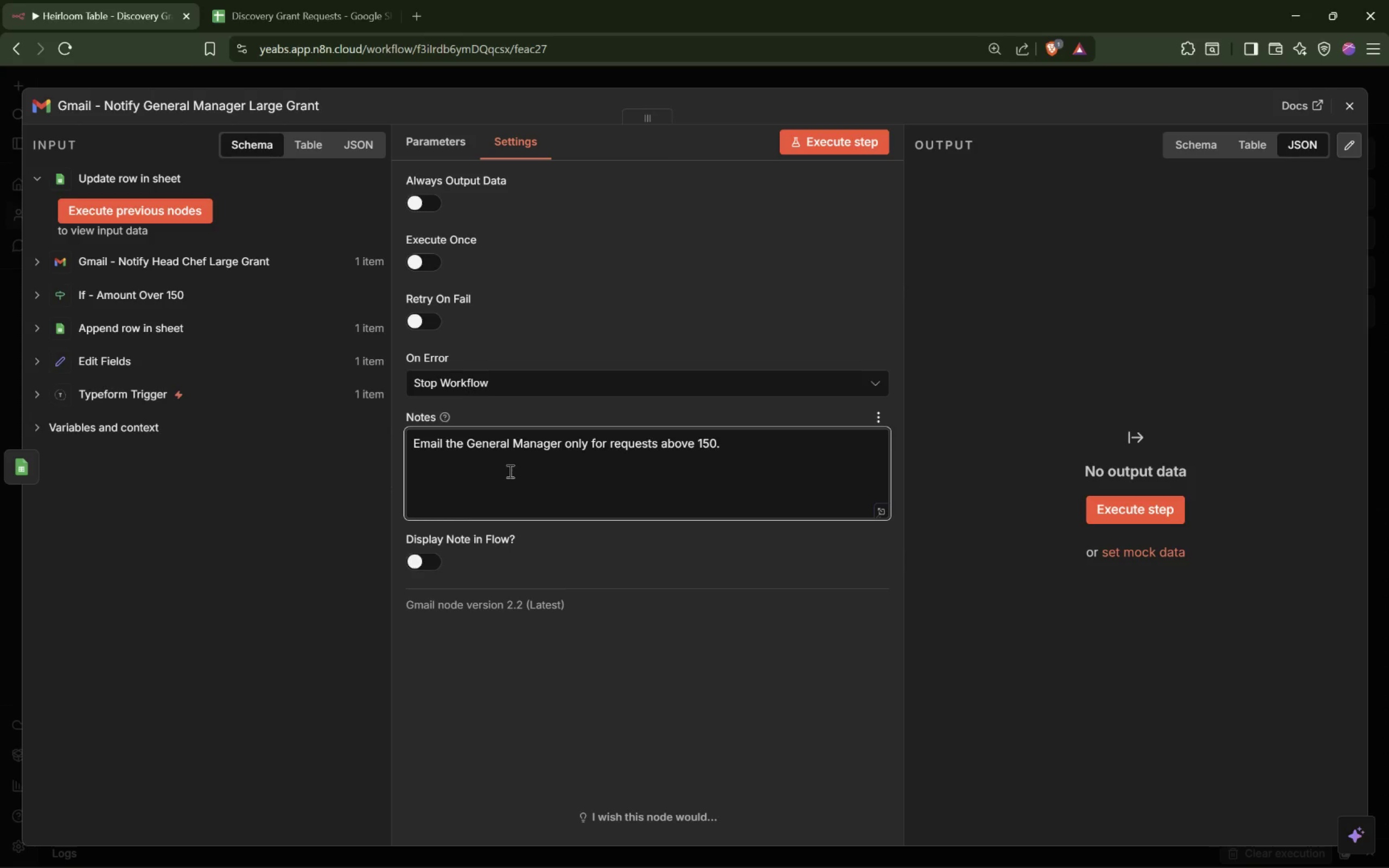 
key(Meta+MetaLeft)
 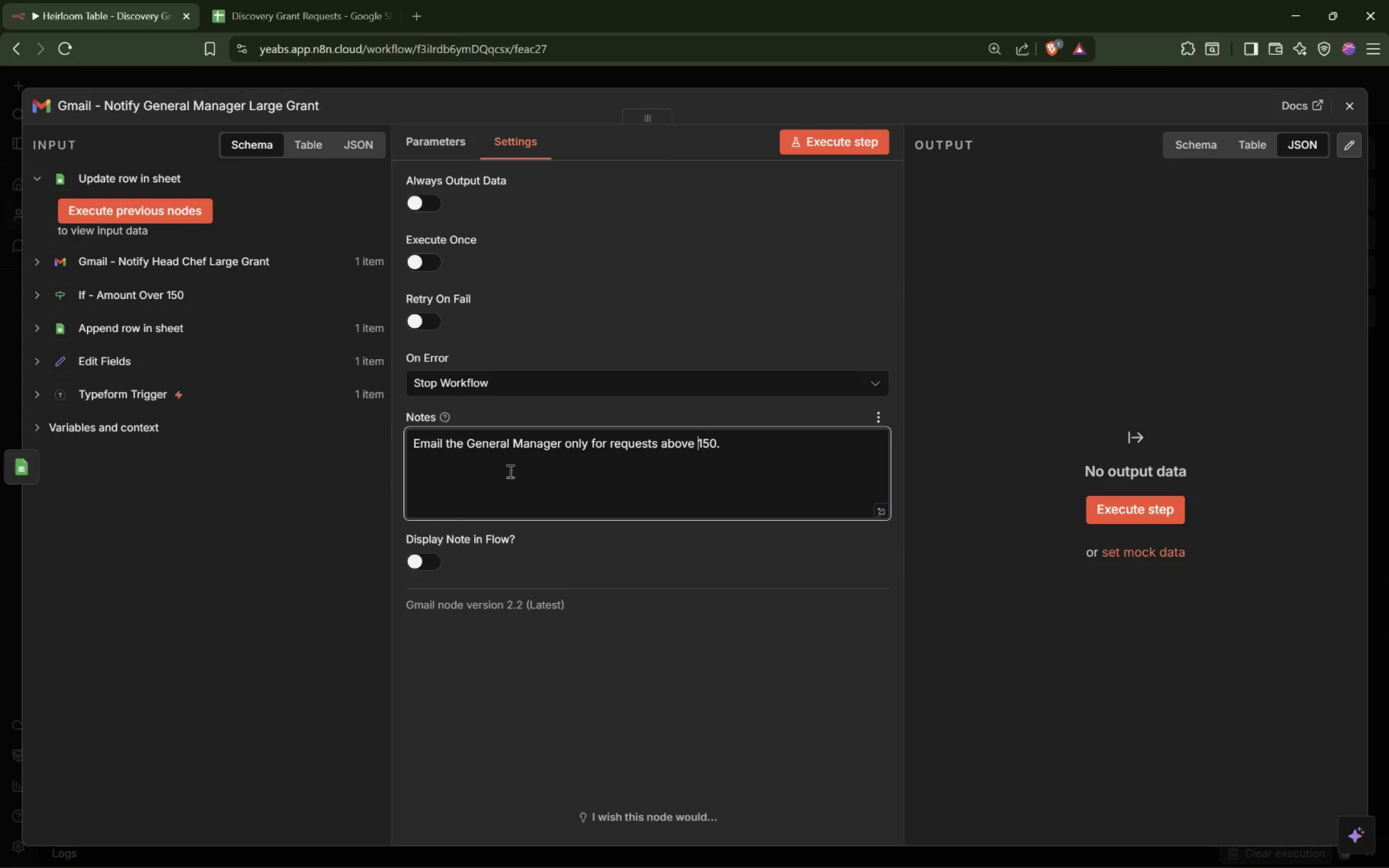 
hold_key(key=ArrowLeft, duration=0.31)
 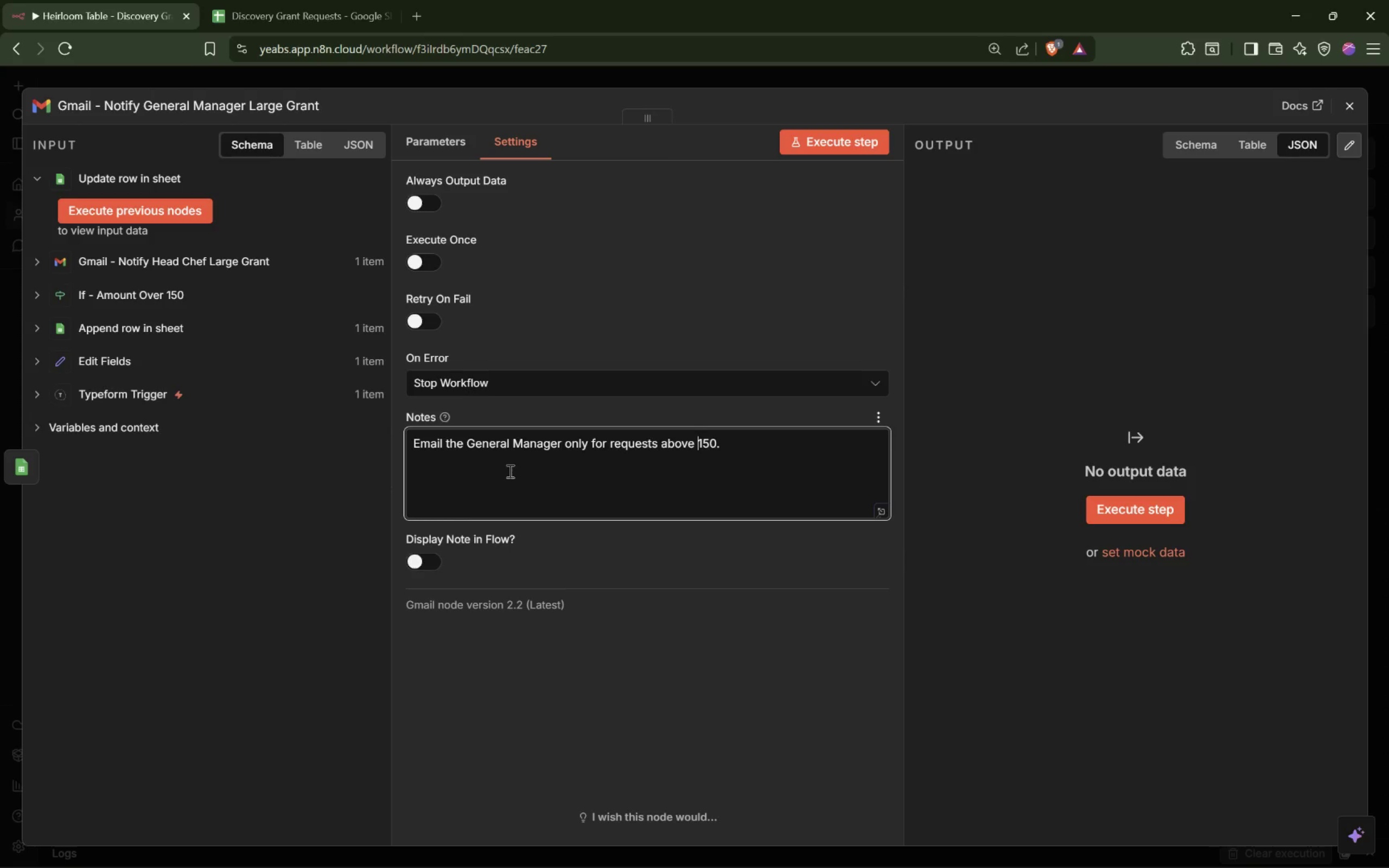 
key(Control+ArrowLeft)
 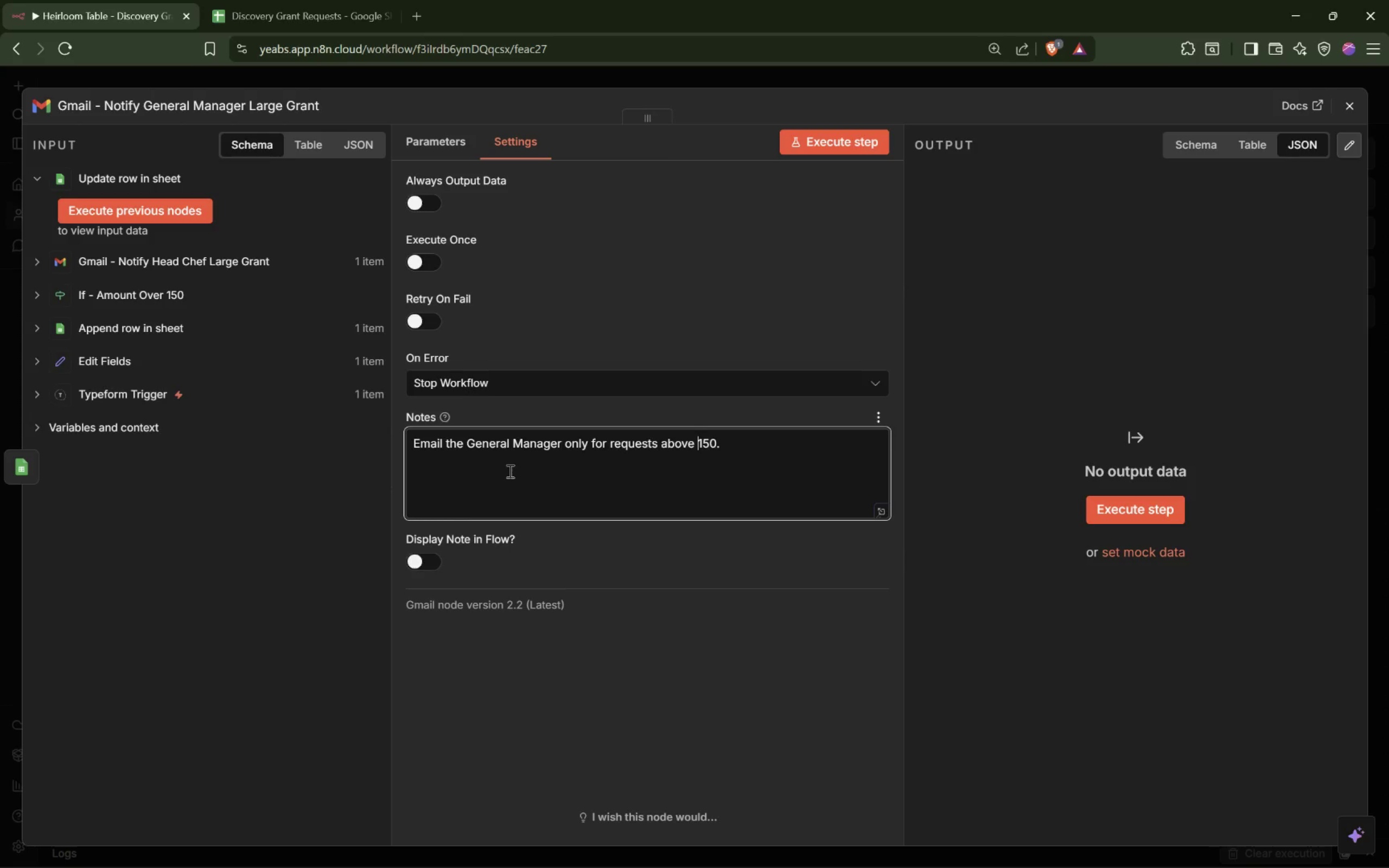 
key(Meta+MetaLeft)
 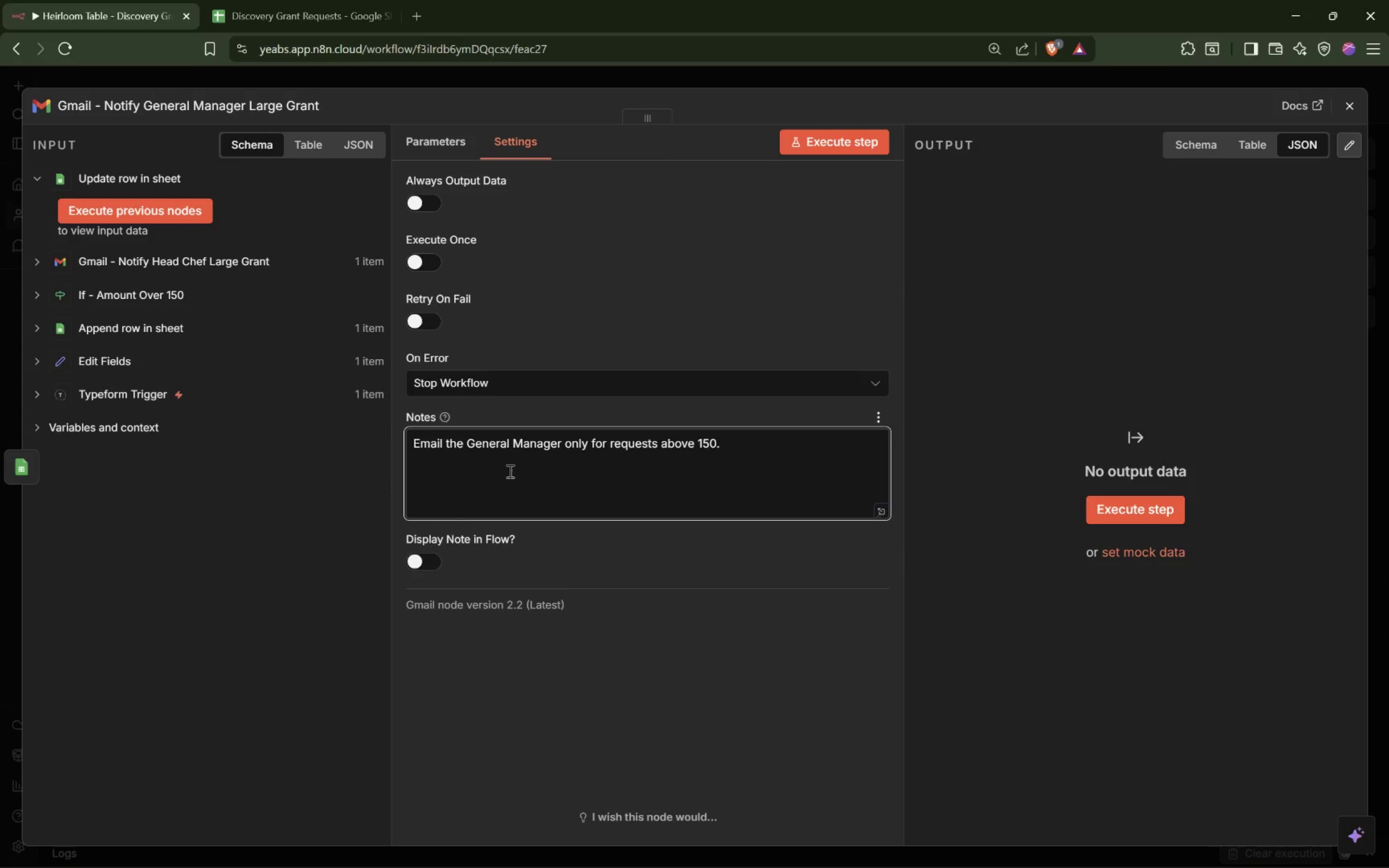 
key(Meta+Unknown)
 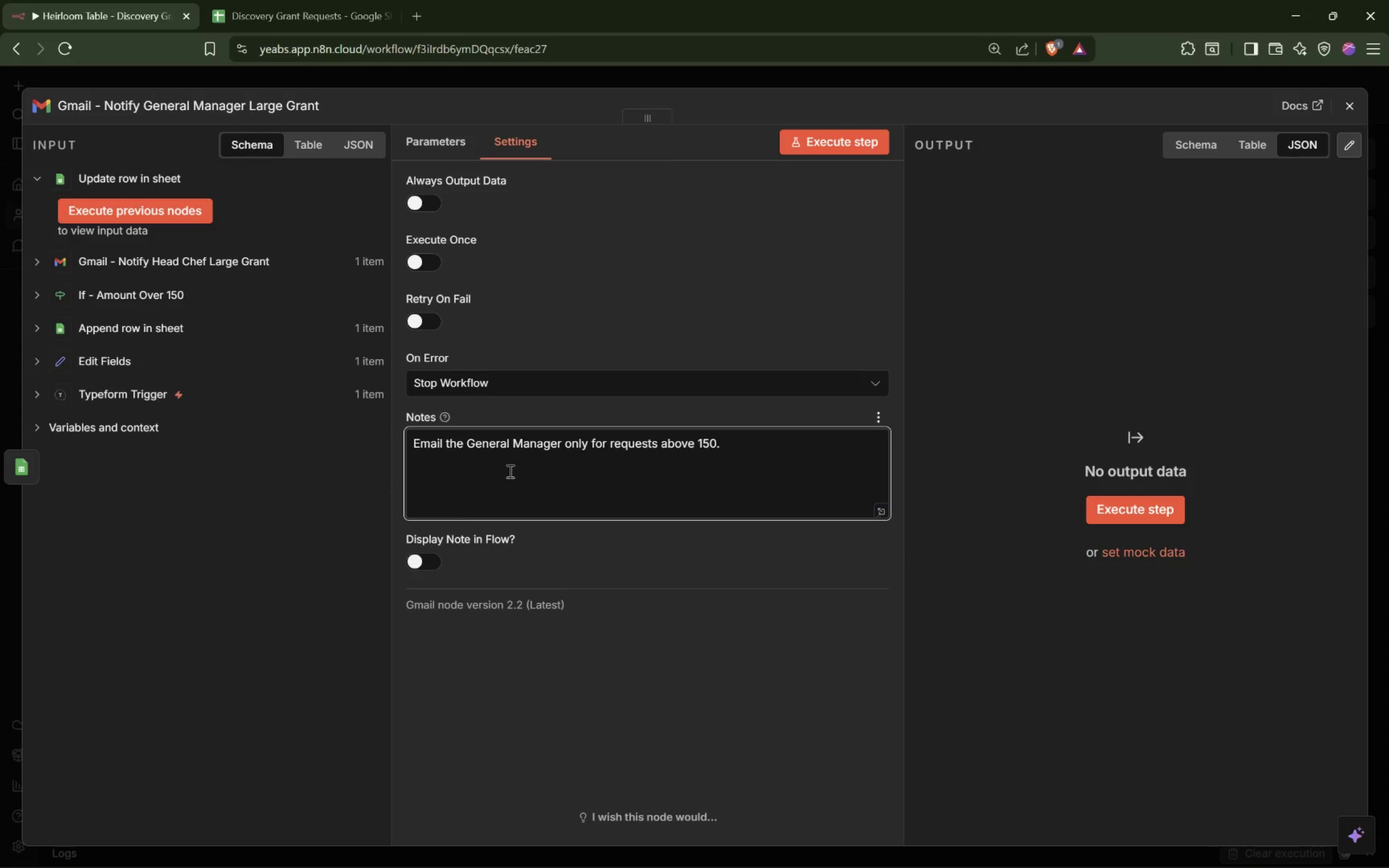 
key(Shift+ShiftRight)
 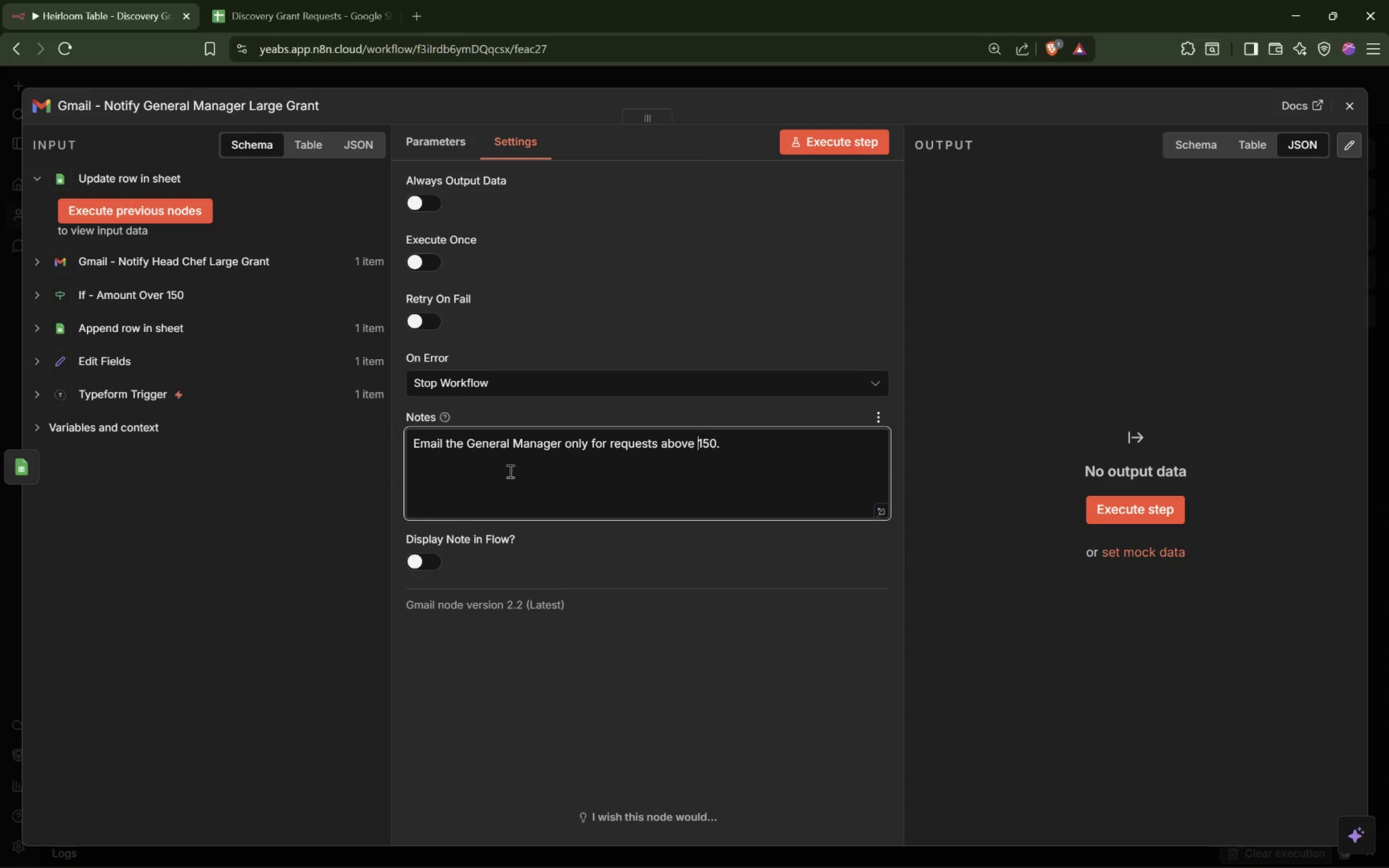 
key(Shift+4)
 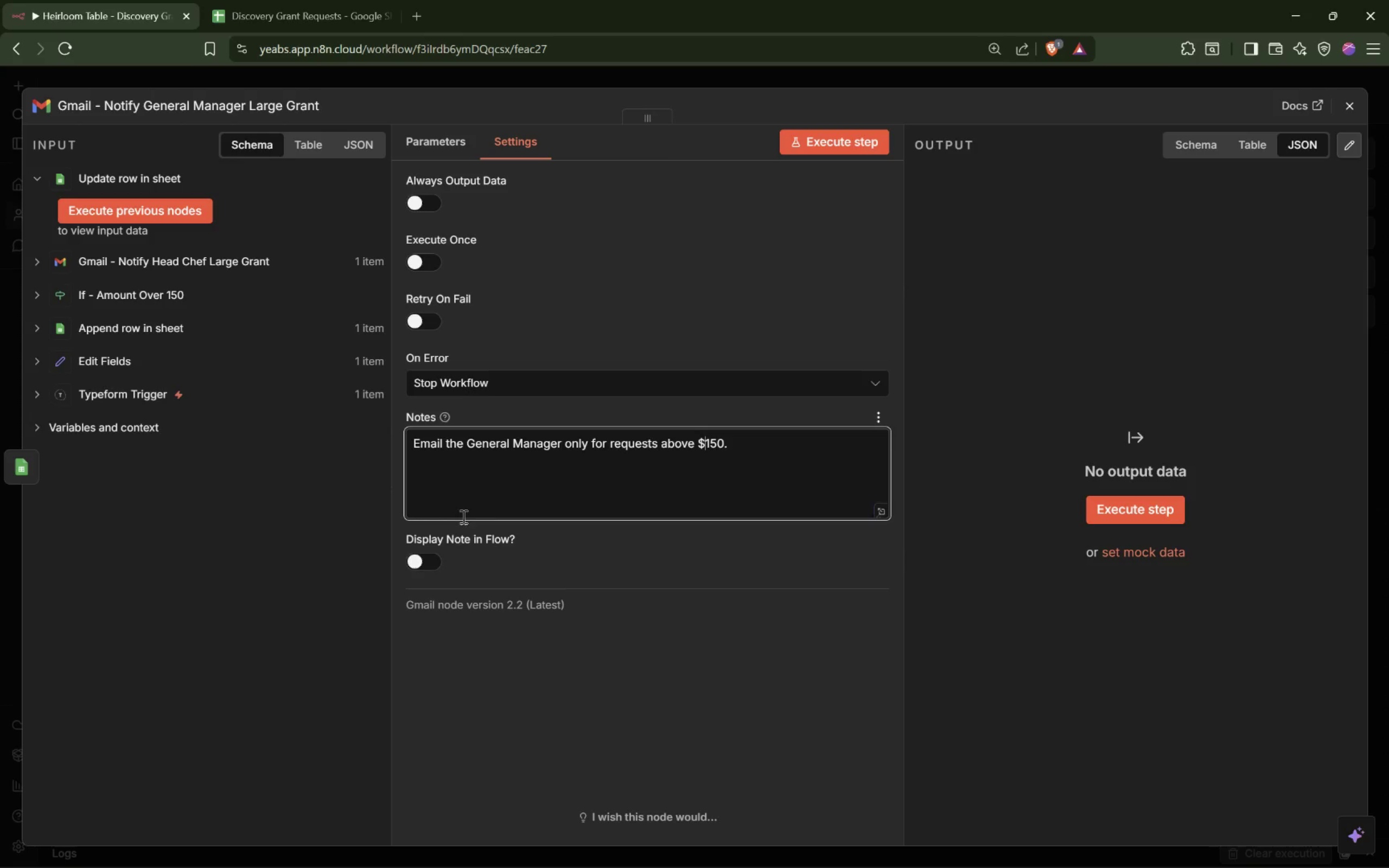 
left_click([432, 557])
 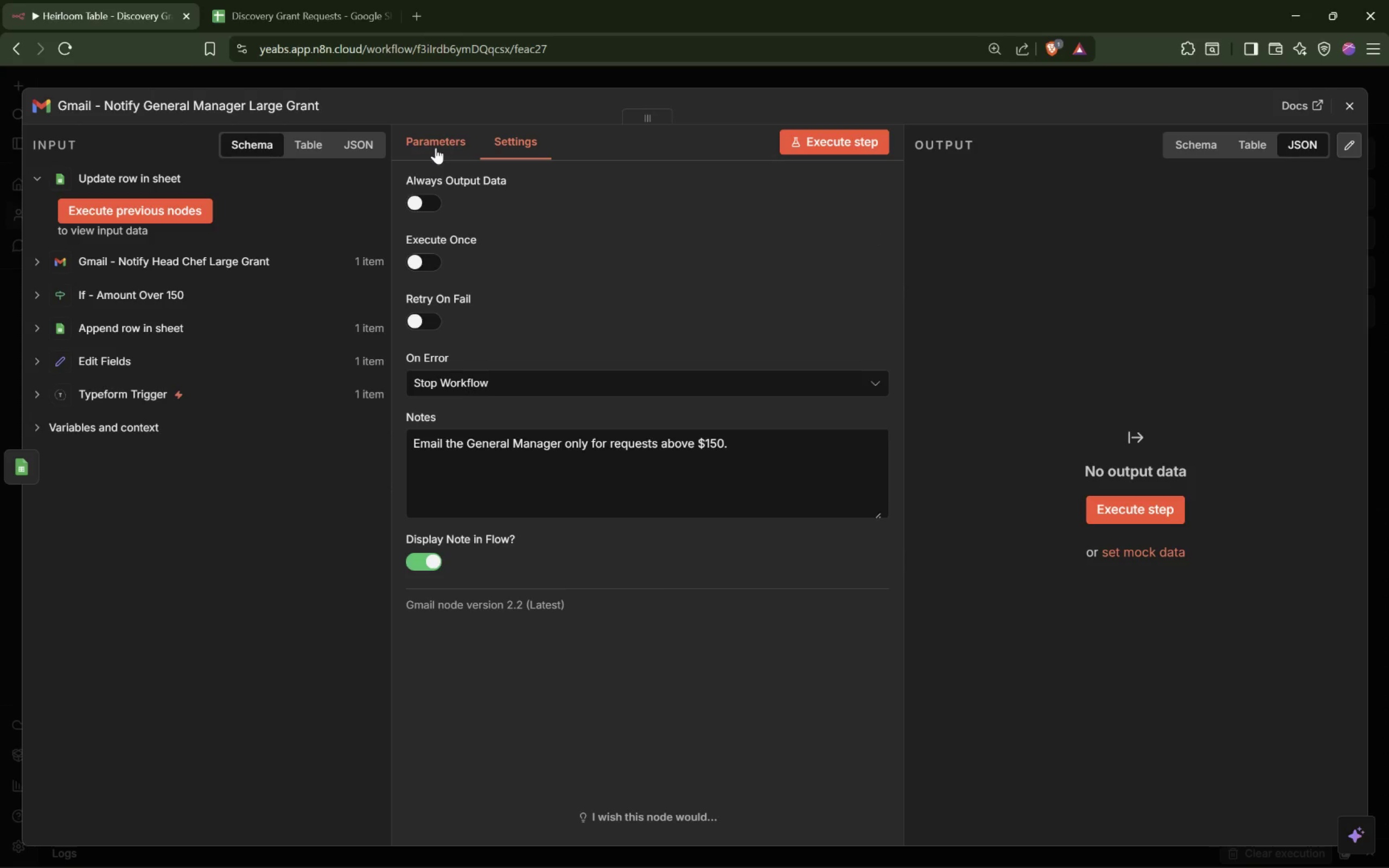 
wait(9.44)
 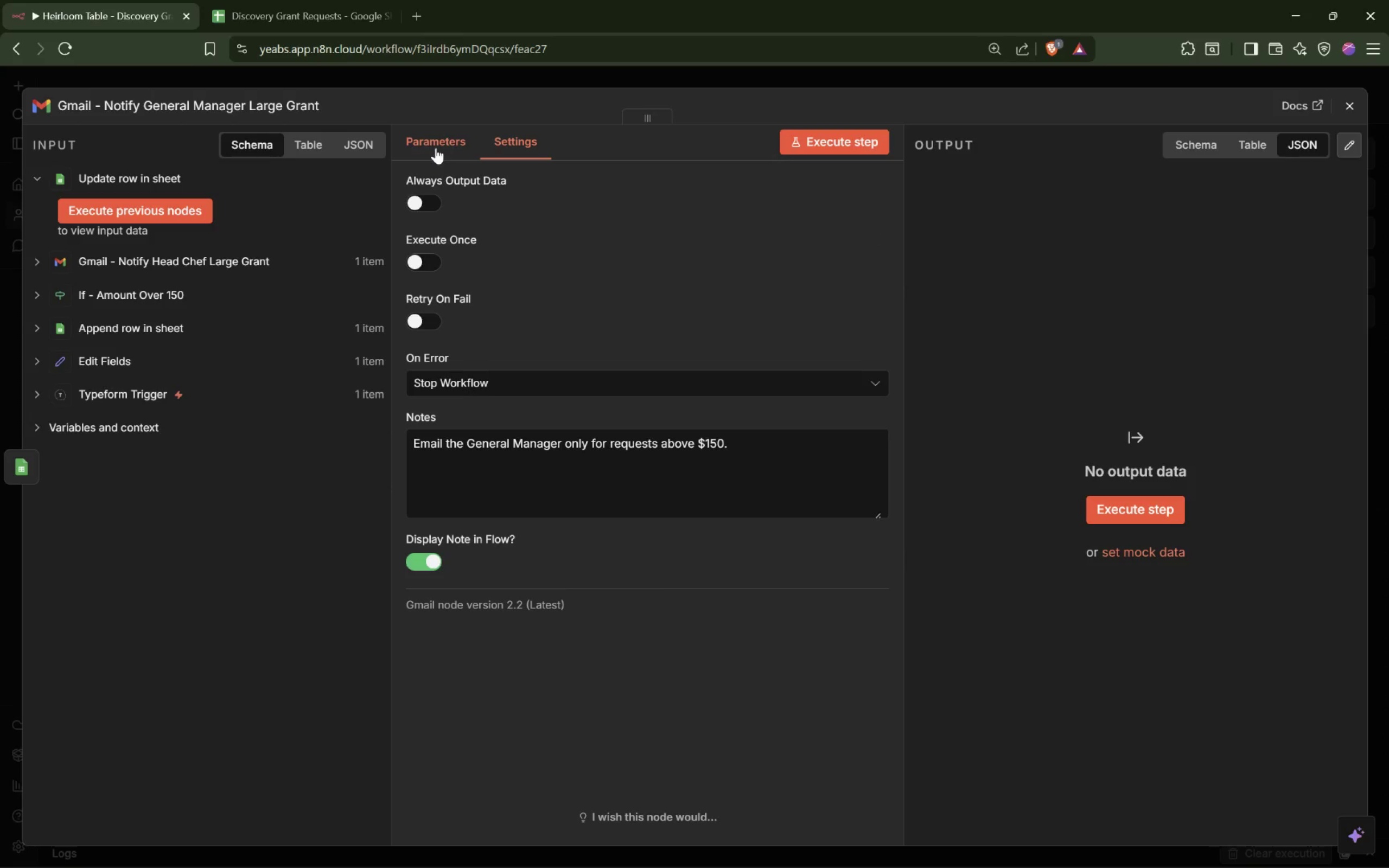 
left_click([436, 148])
 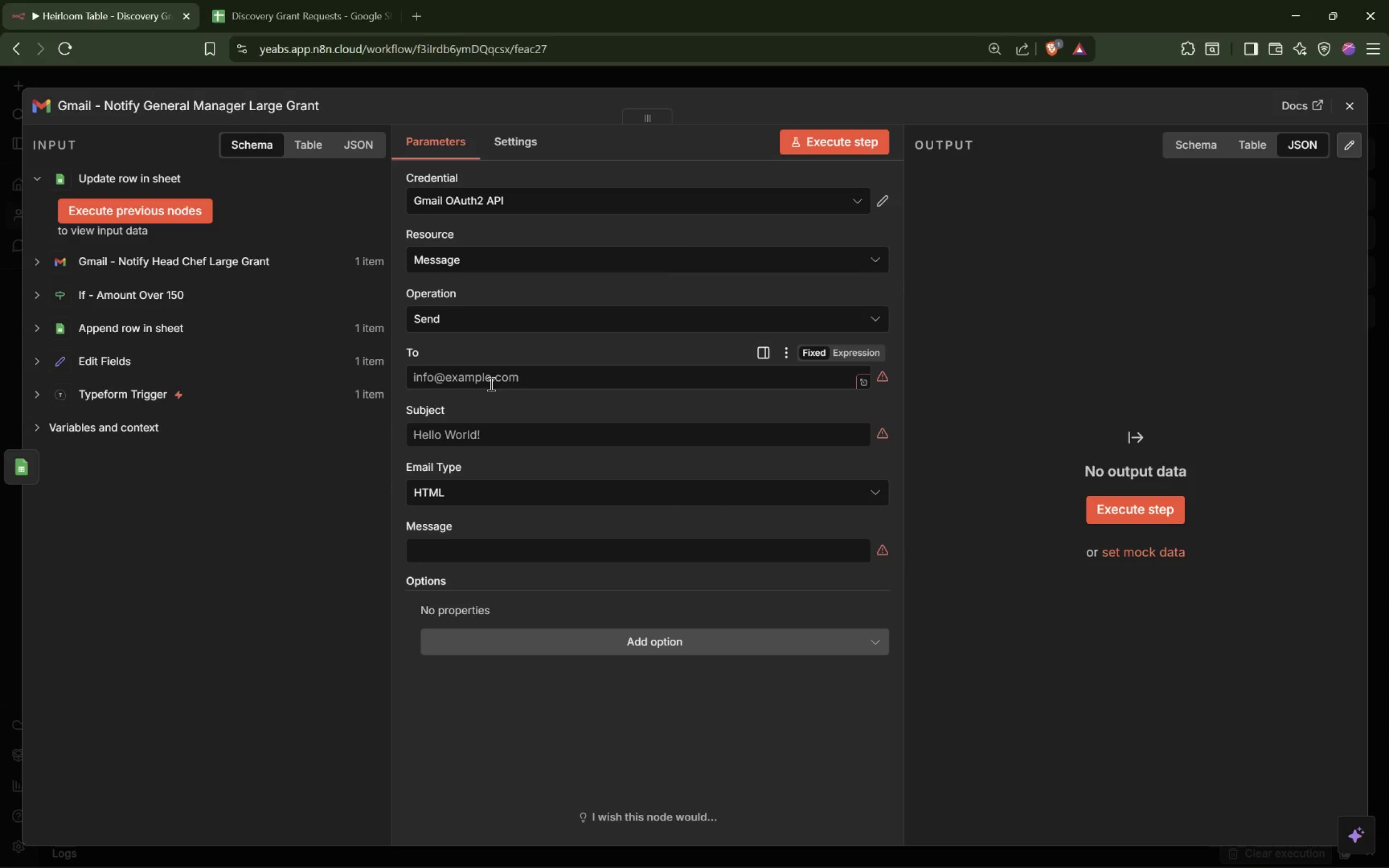 
wait(5.97)
 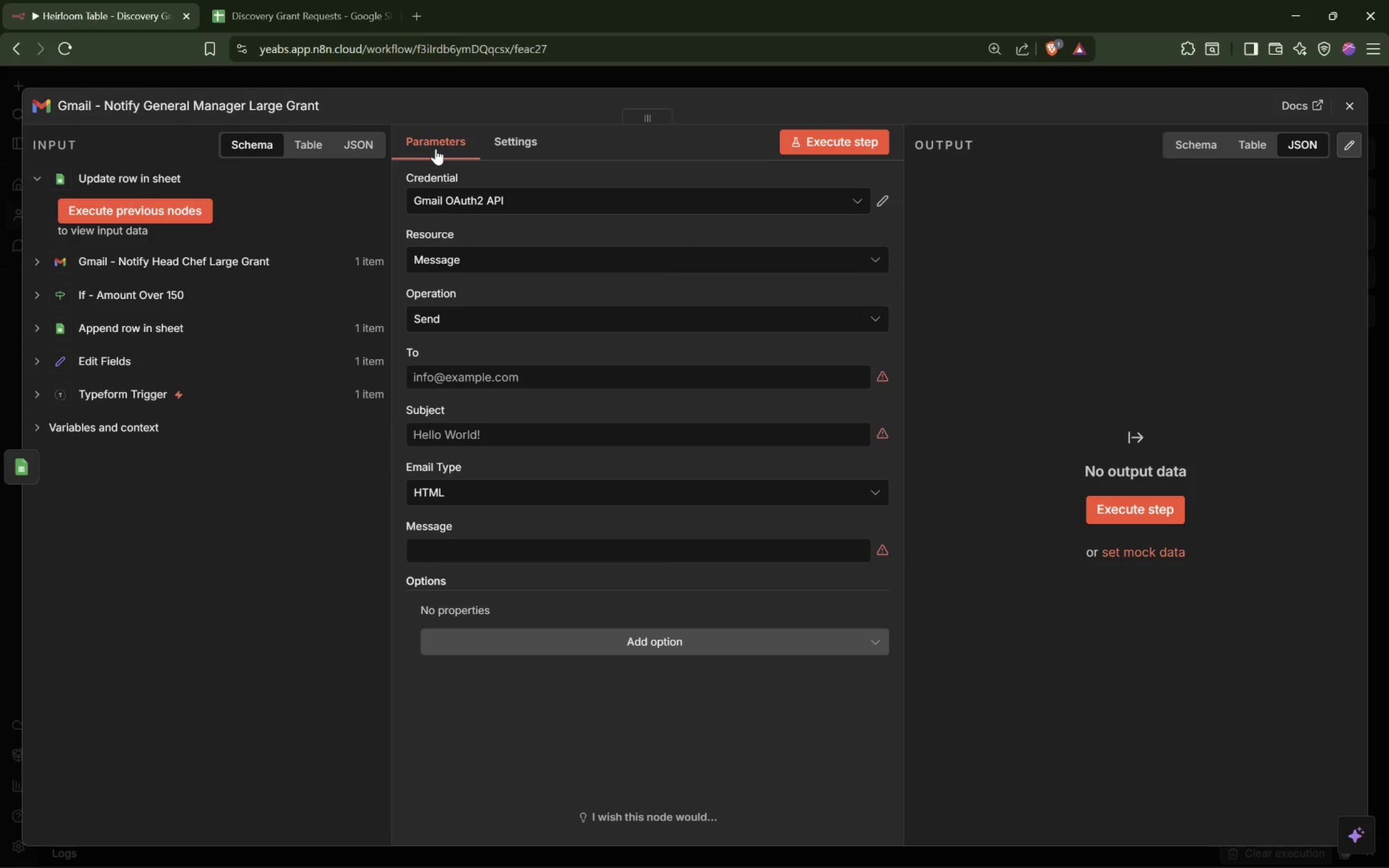 
type(gm@heirloomtable.com)
 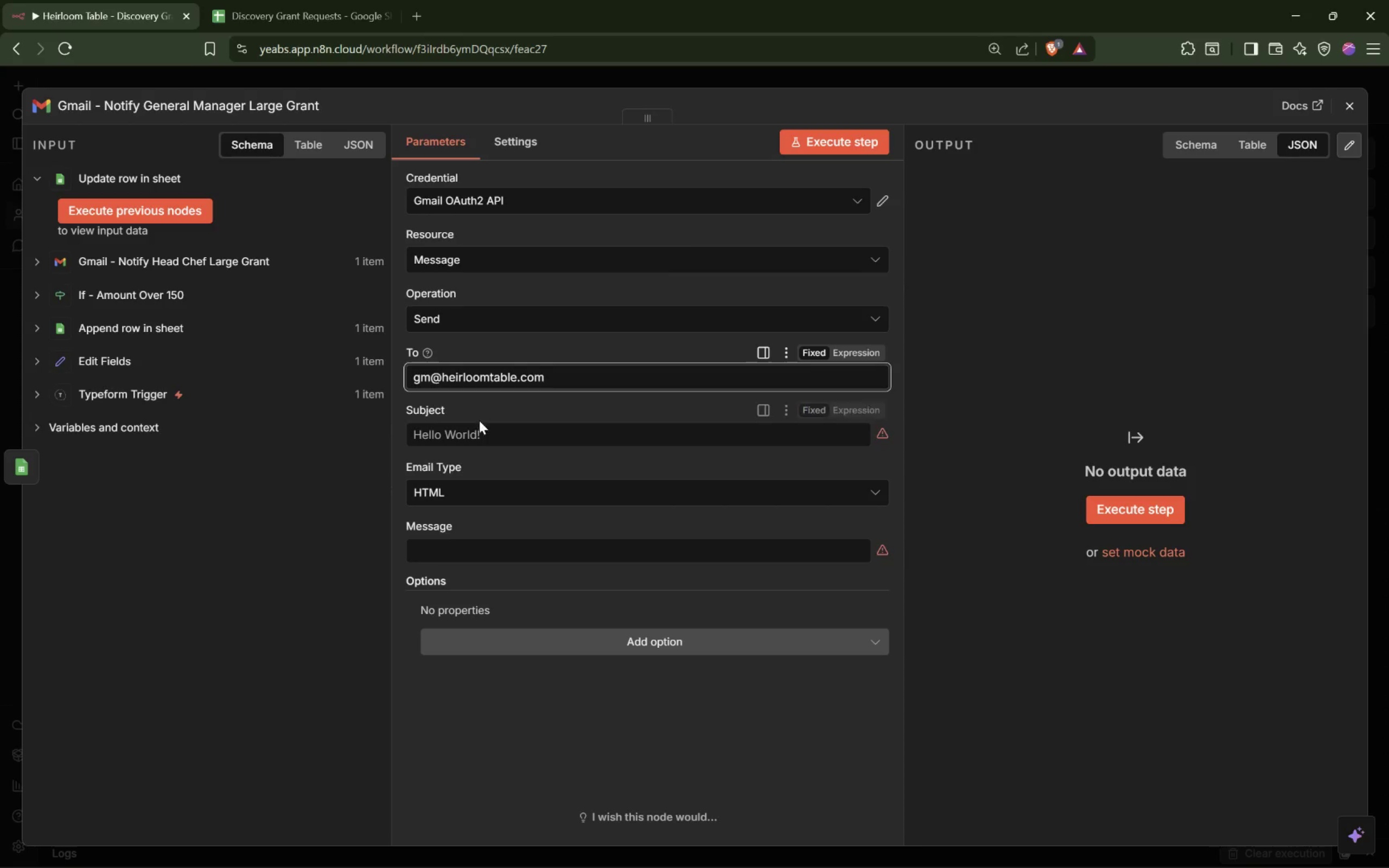 
left_click([481, 433])
 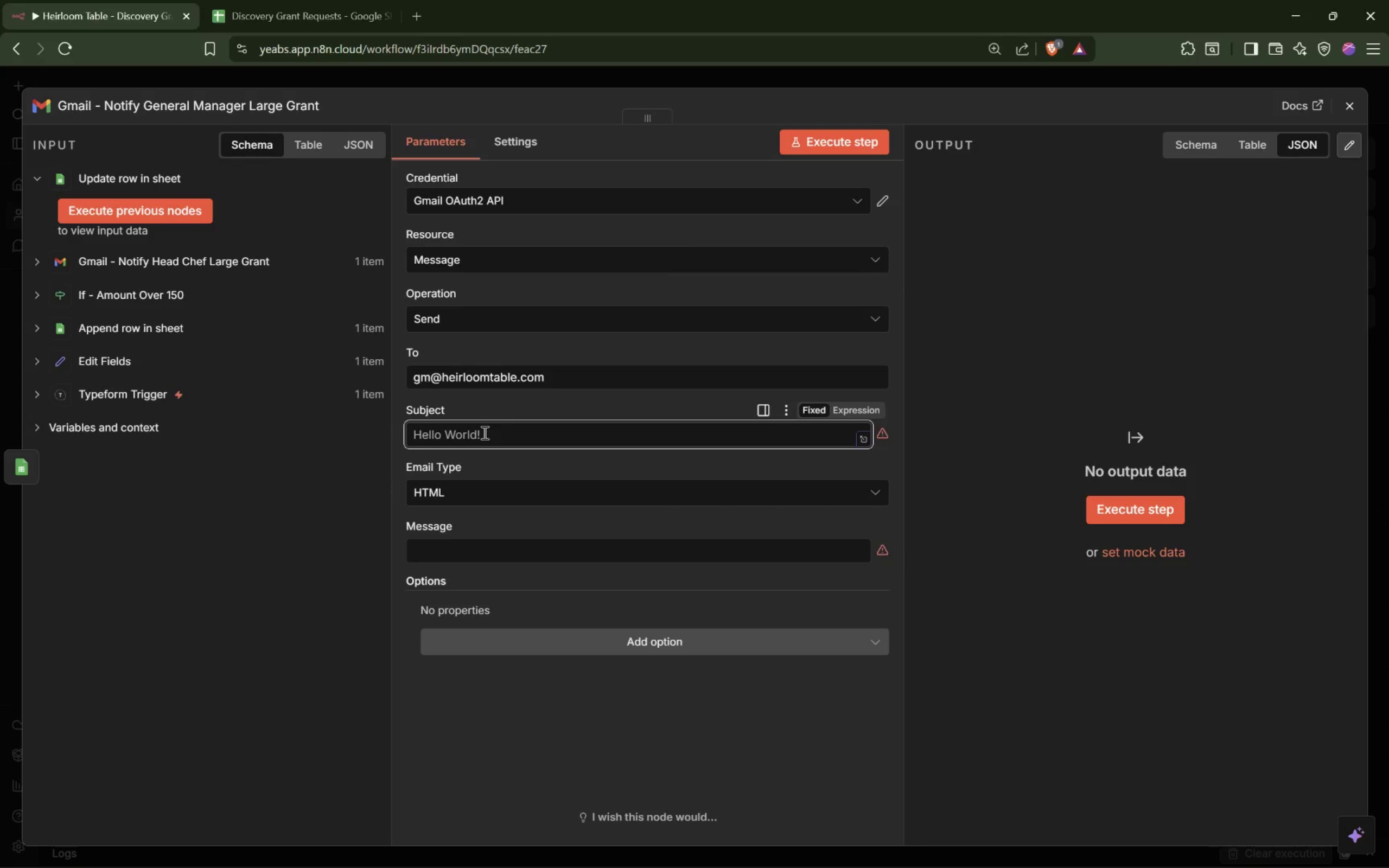 
type(${{$json.request_amount)
 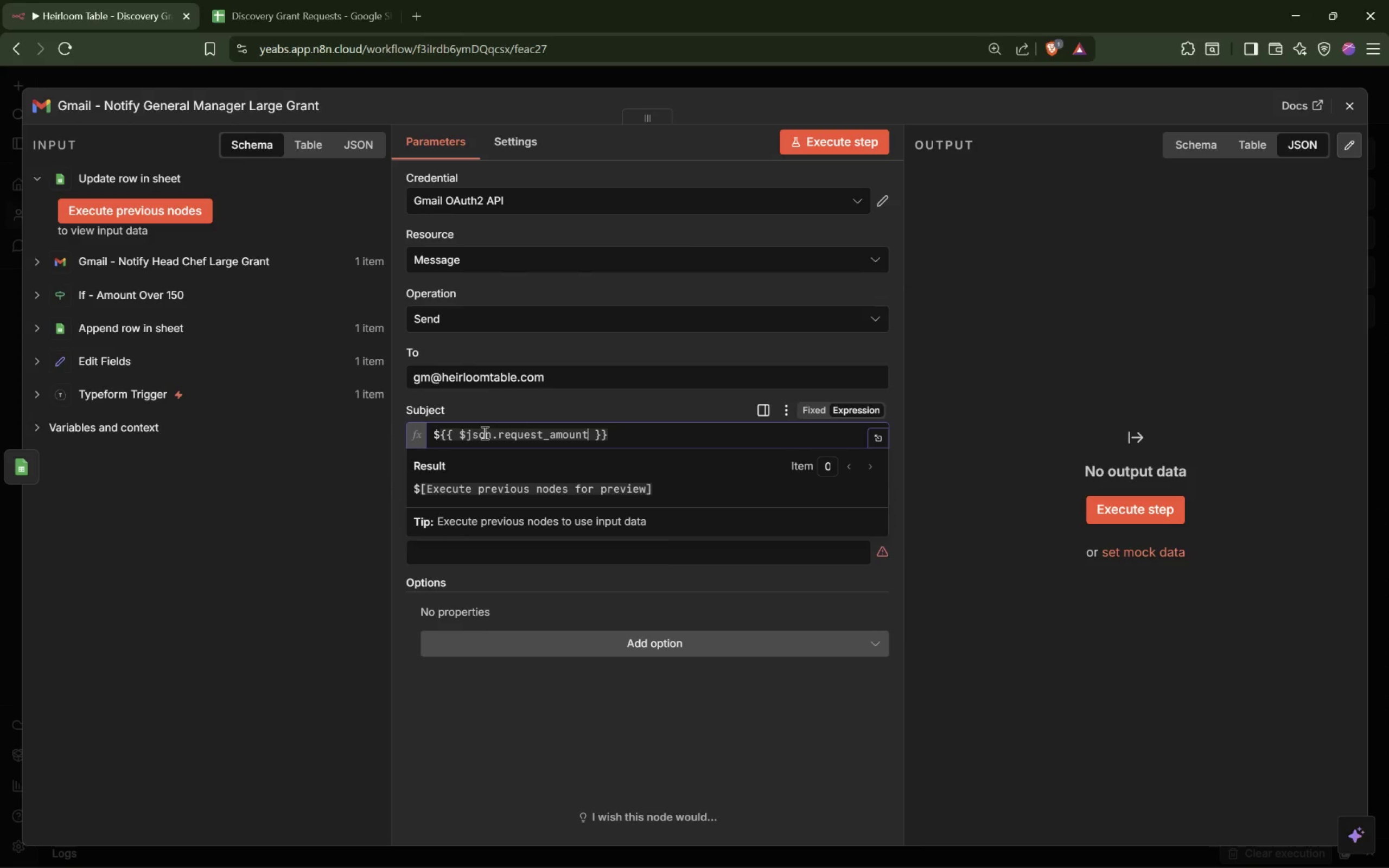 
wait(5.67)
 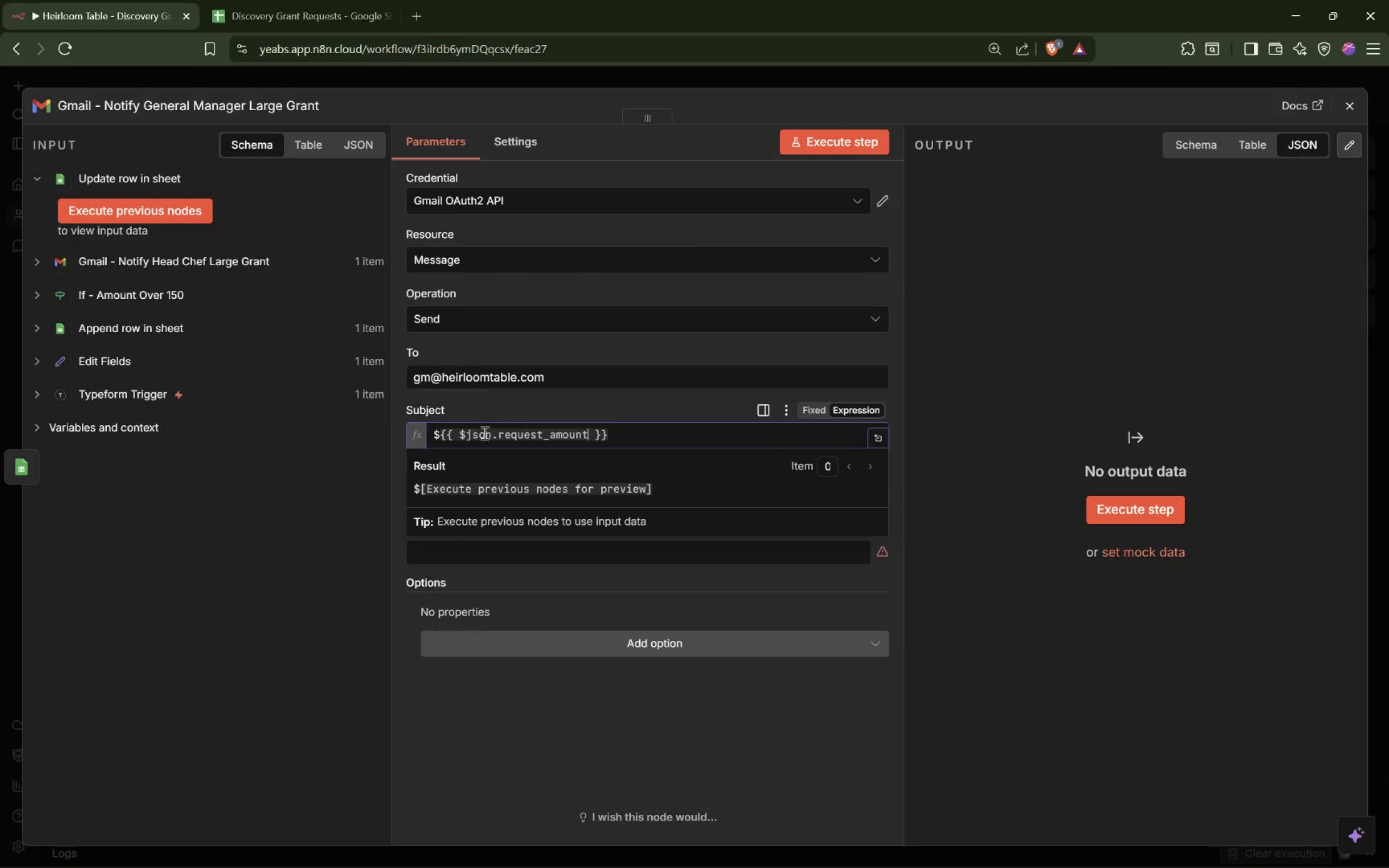 
left_click([435, 430])
 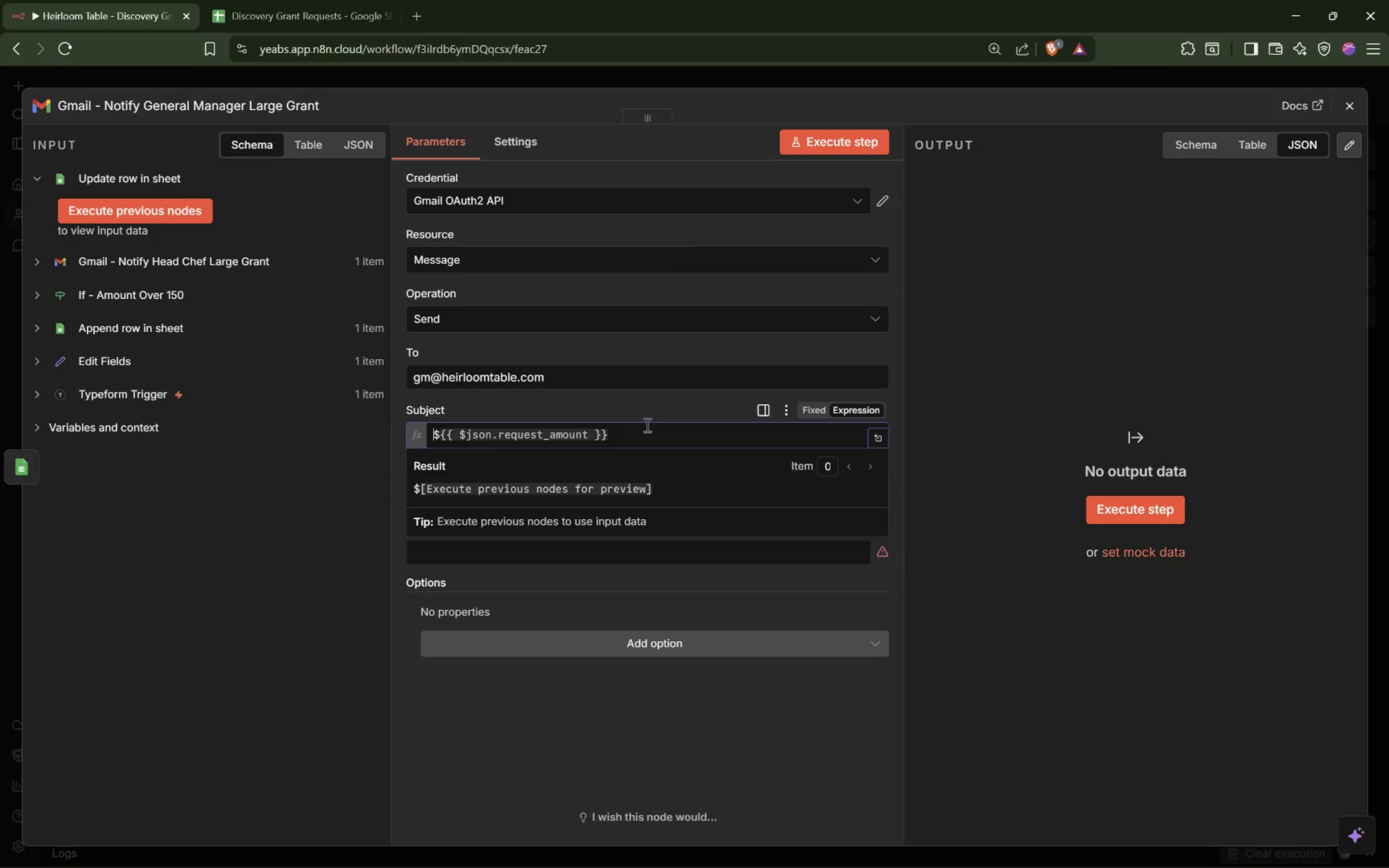 
type(Discovery Grant GM Approval)
 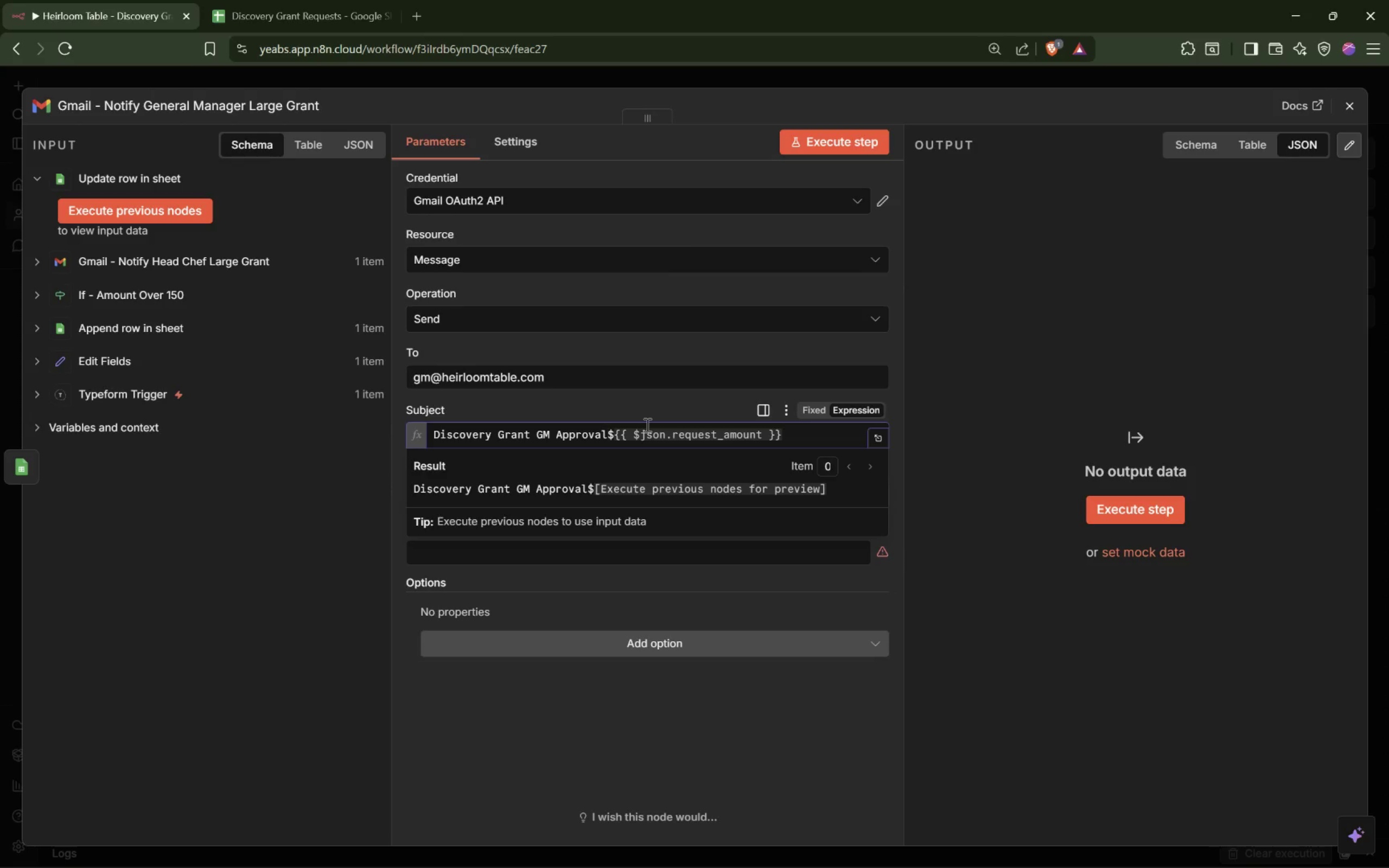 
wait(9.31)
 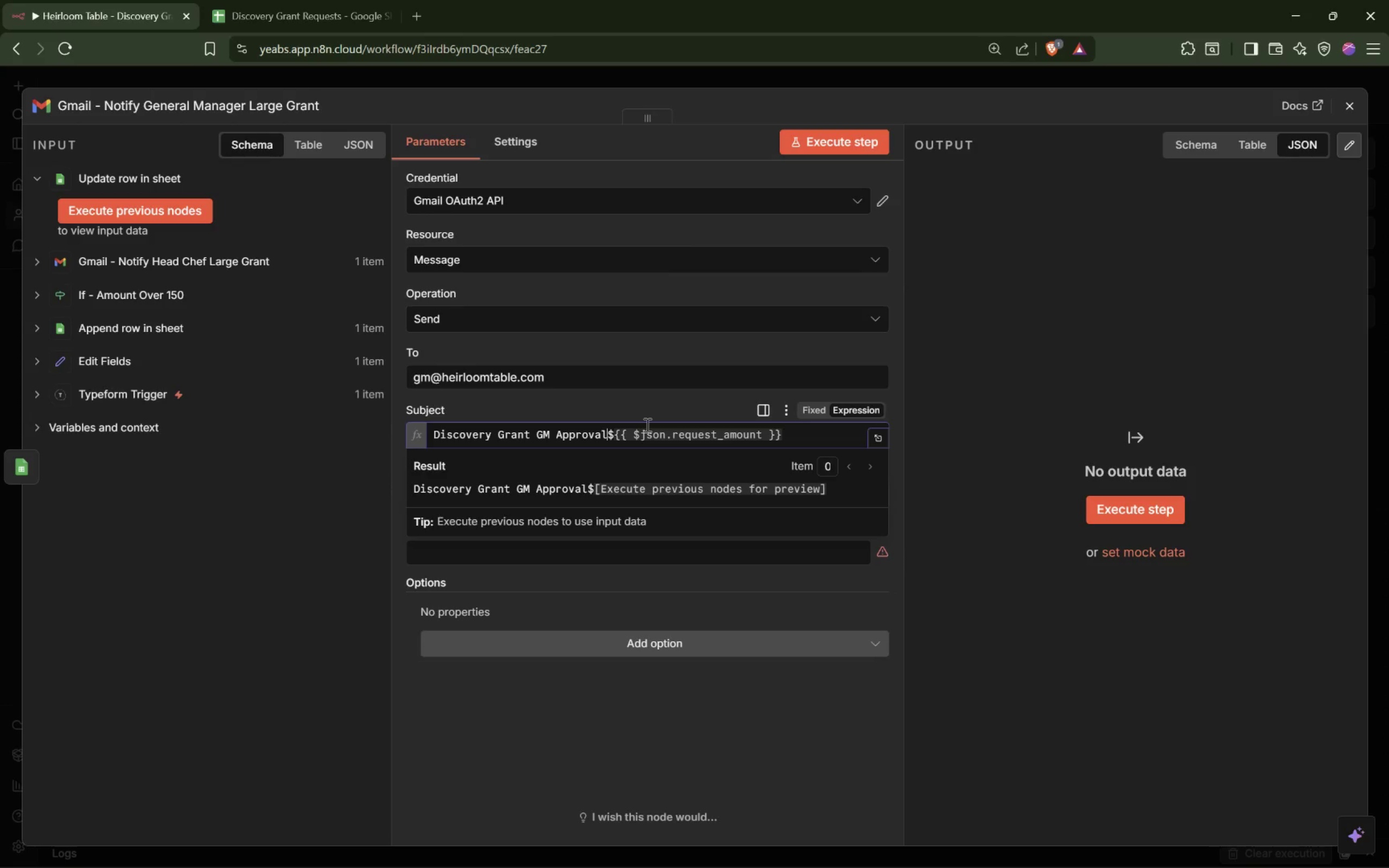 
type( Needed - {{}})
 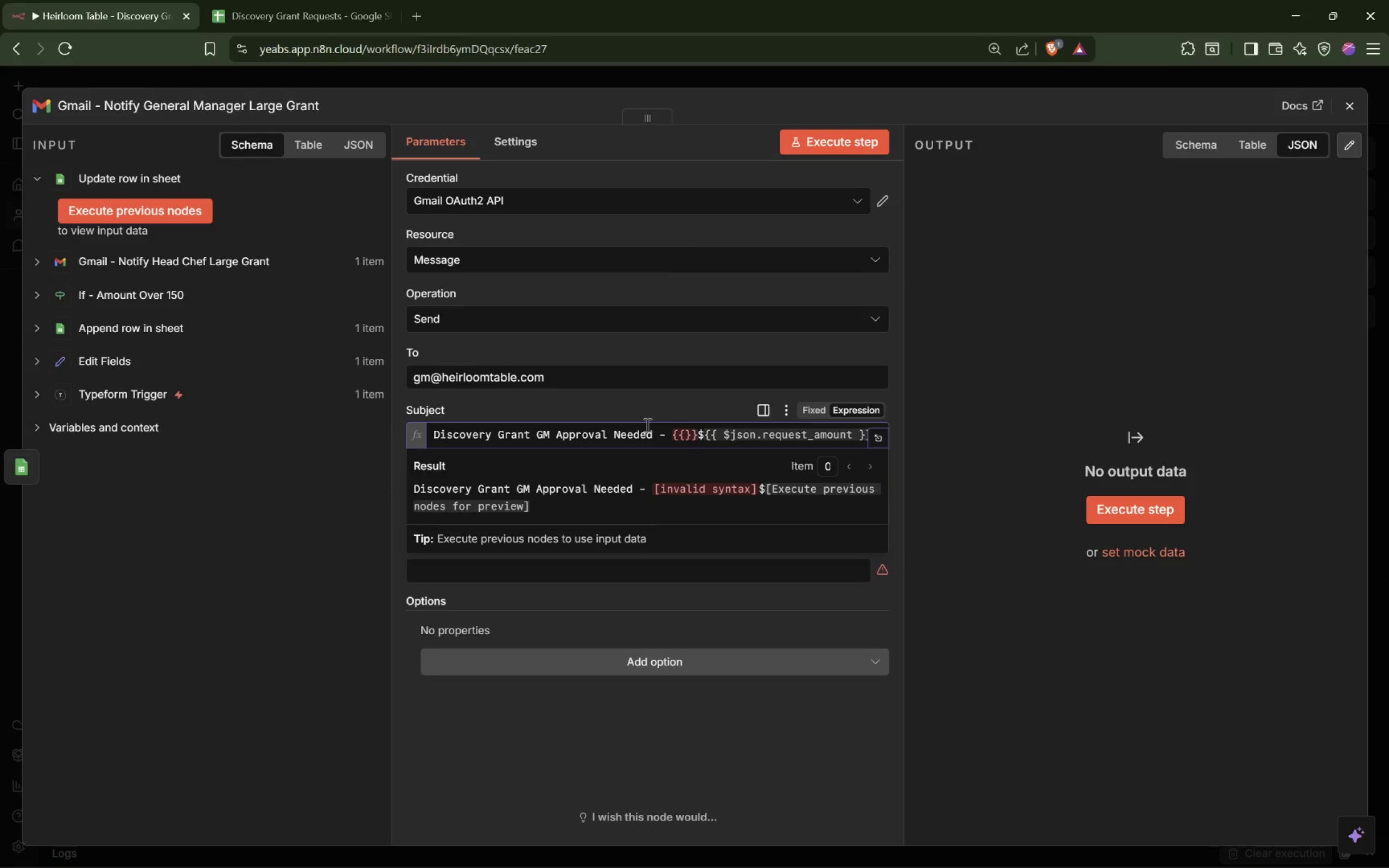 
key(ArrowLeft)
 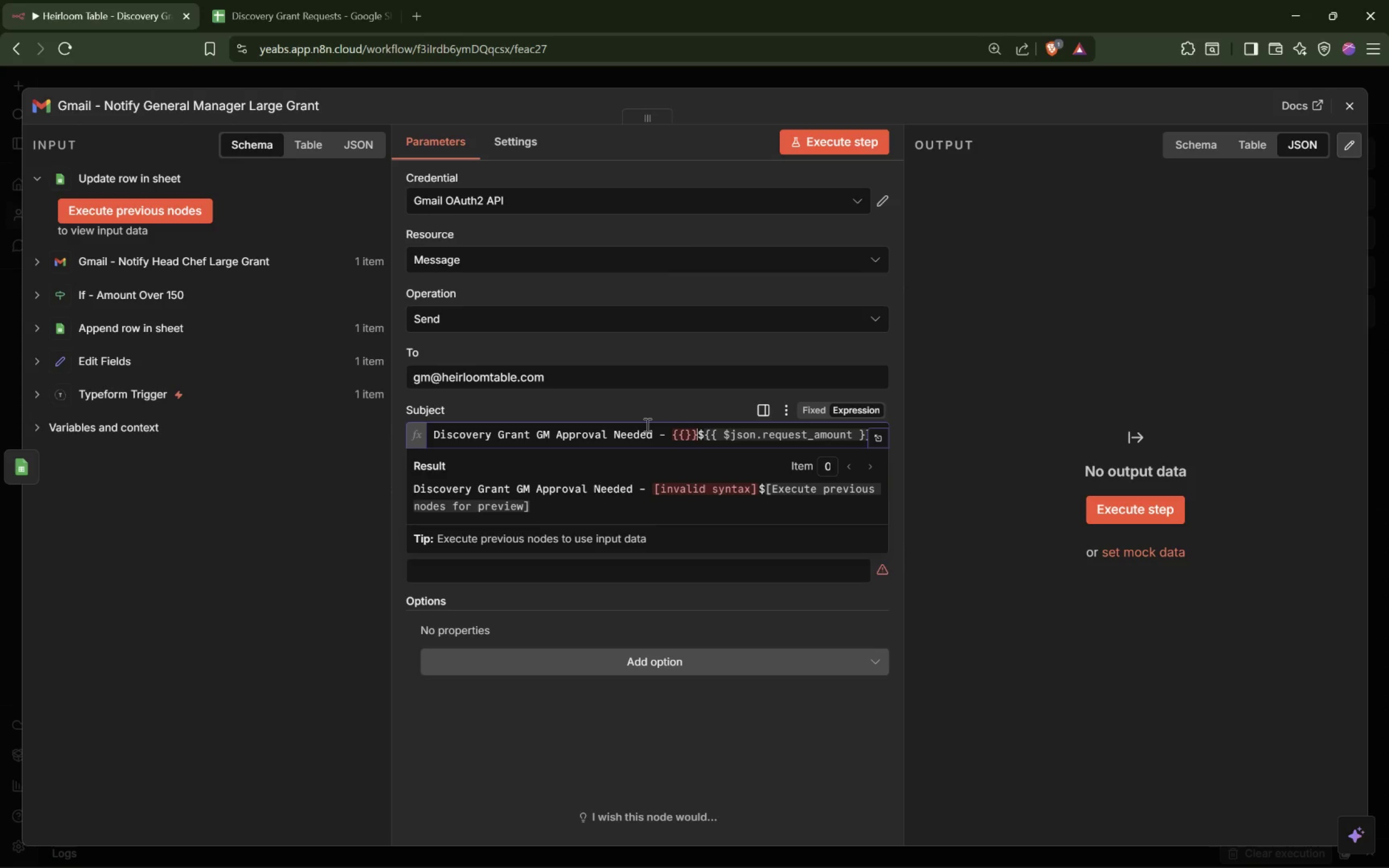 
key(ArrowRight)
 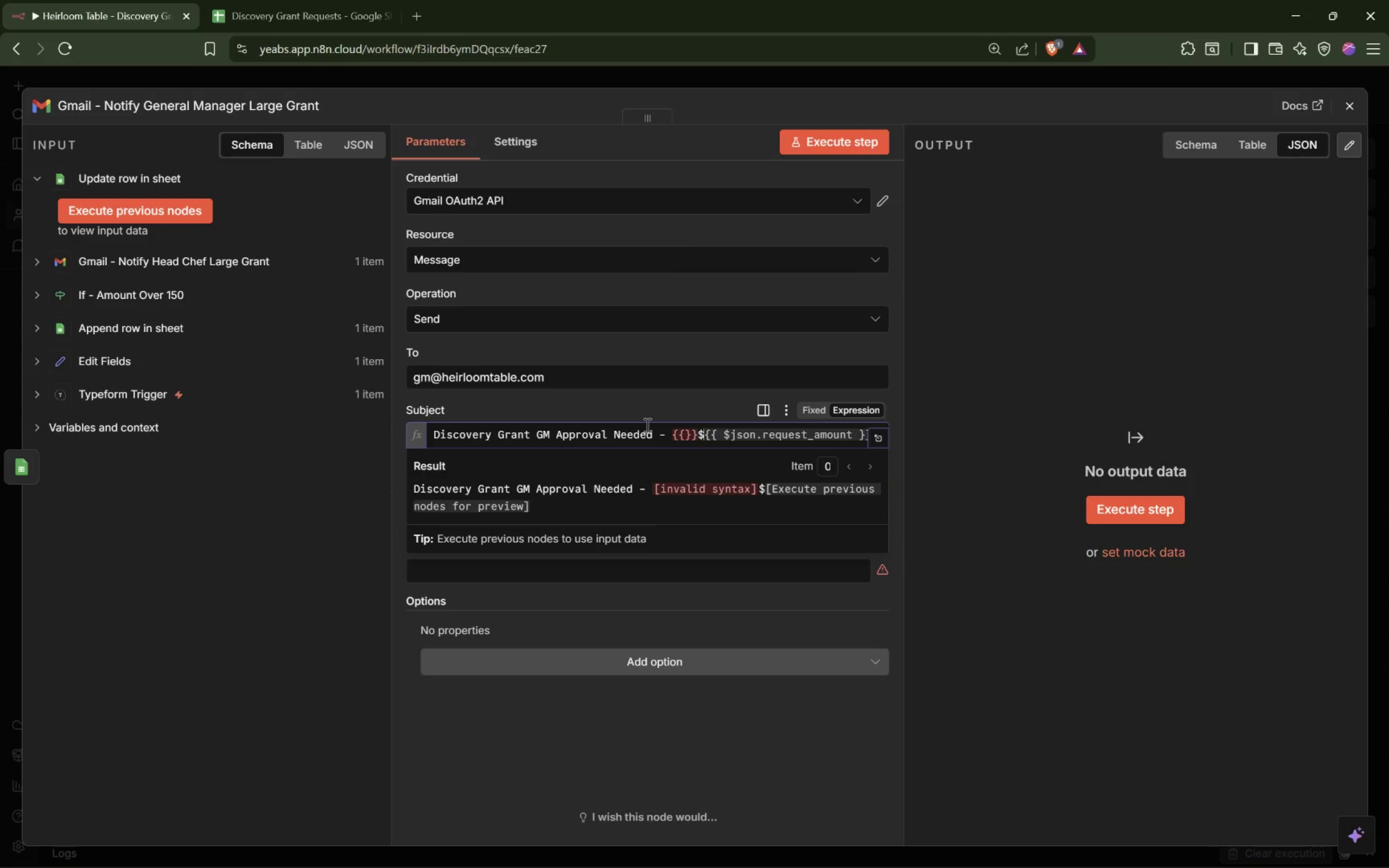 
key(ArrowRight)
 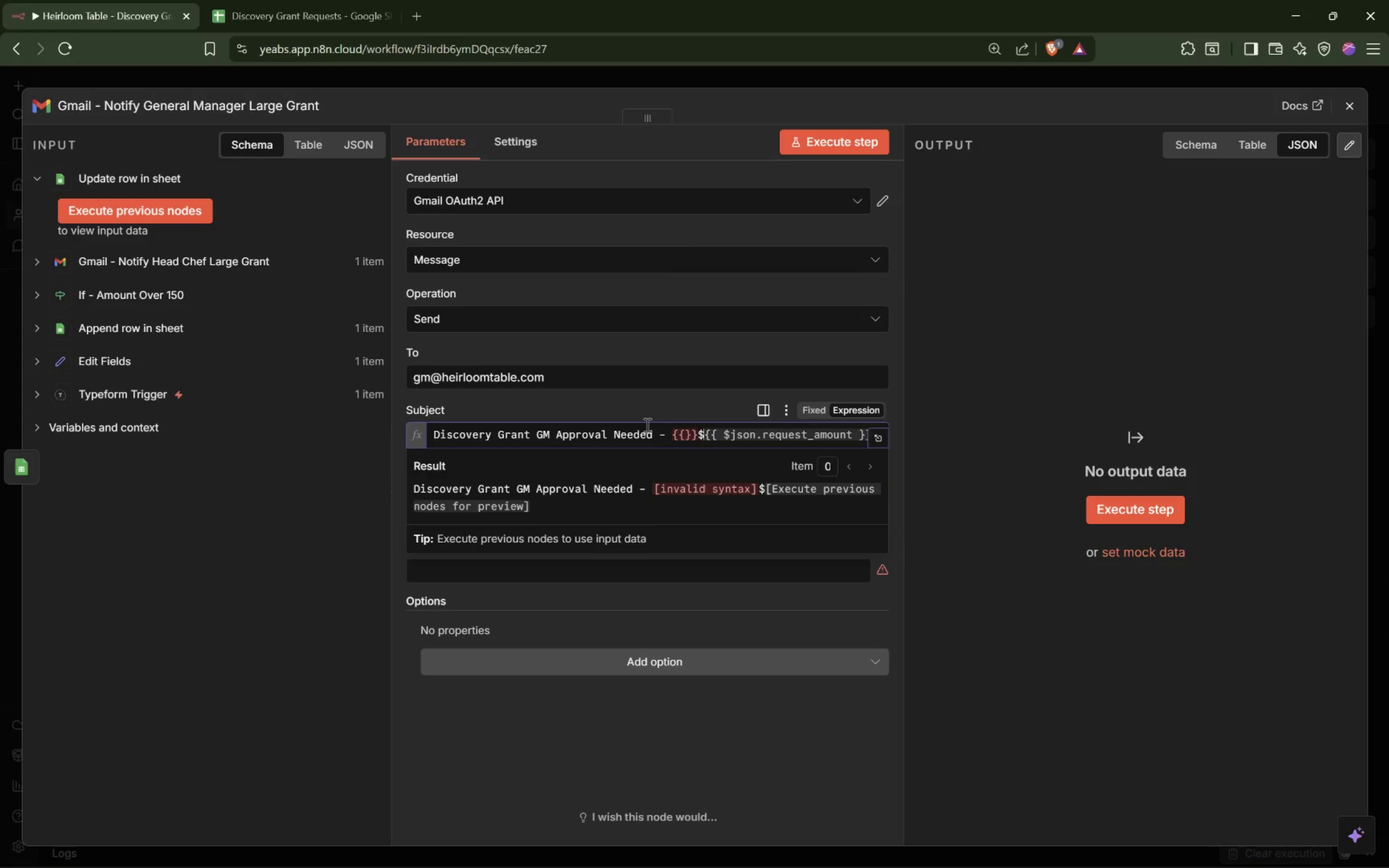 
key(Space)
 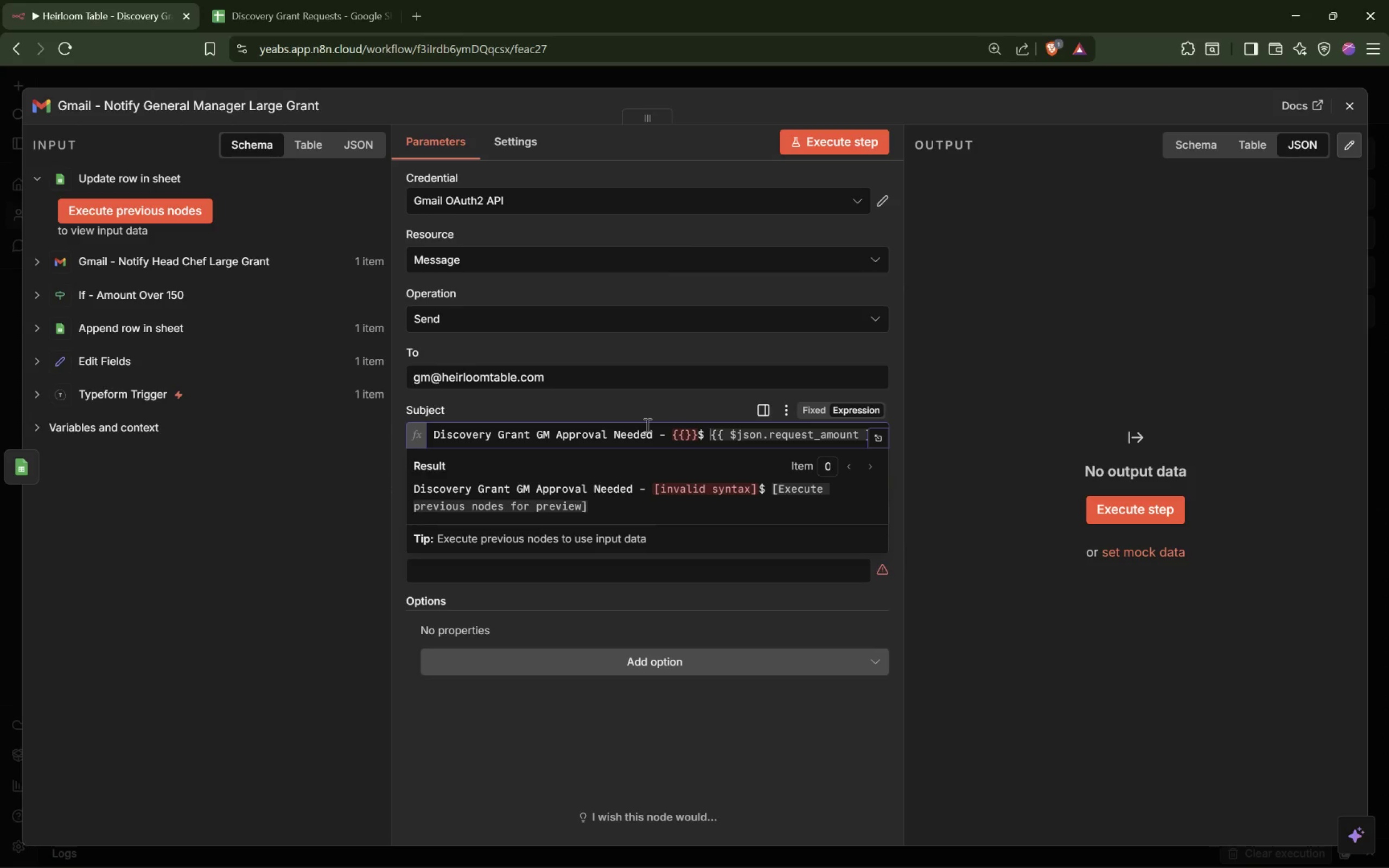 
key(ArrowLeft)
 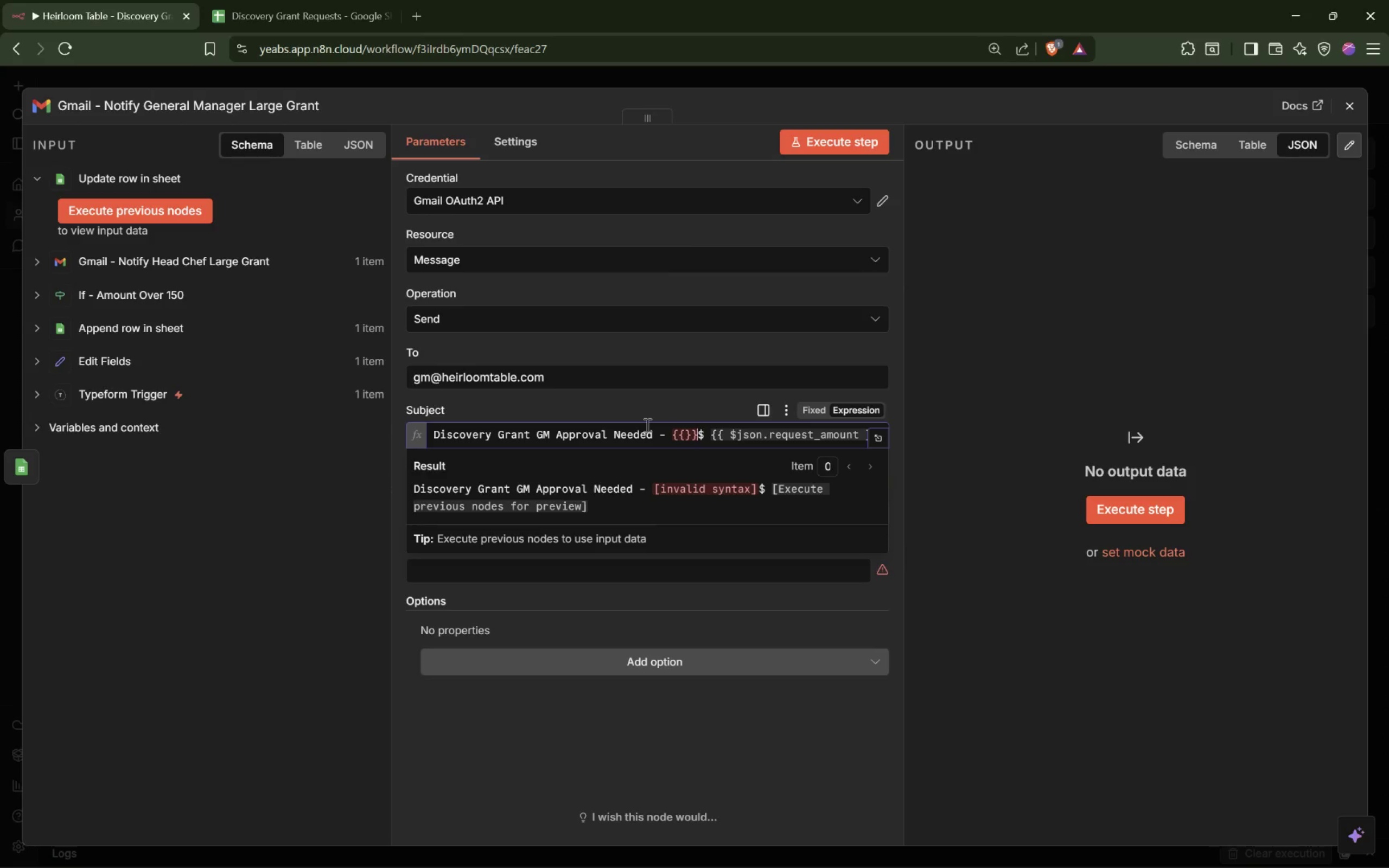 
key(ArrowLeft)
 